 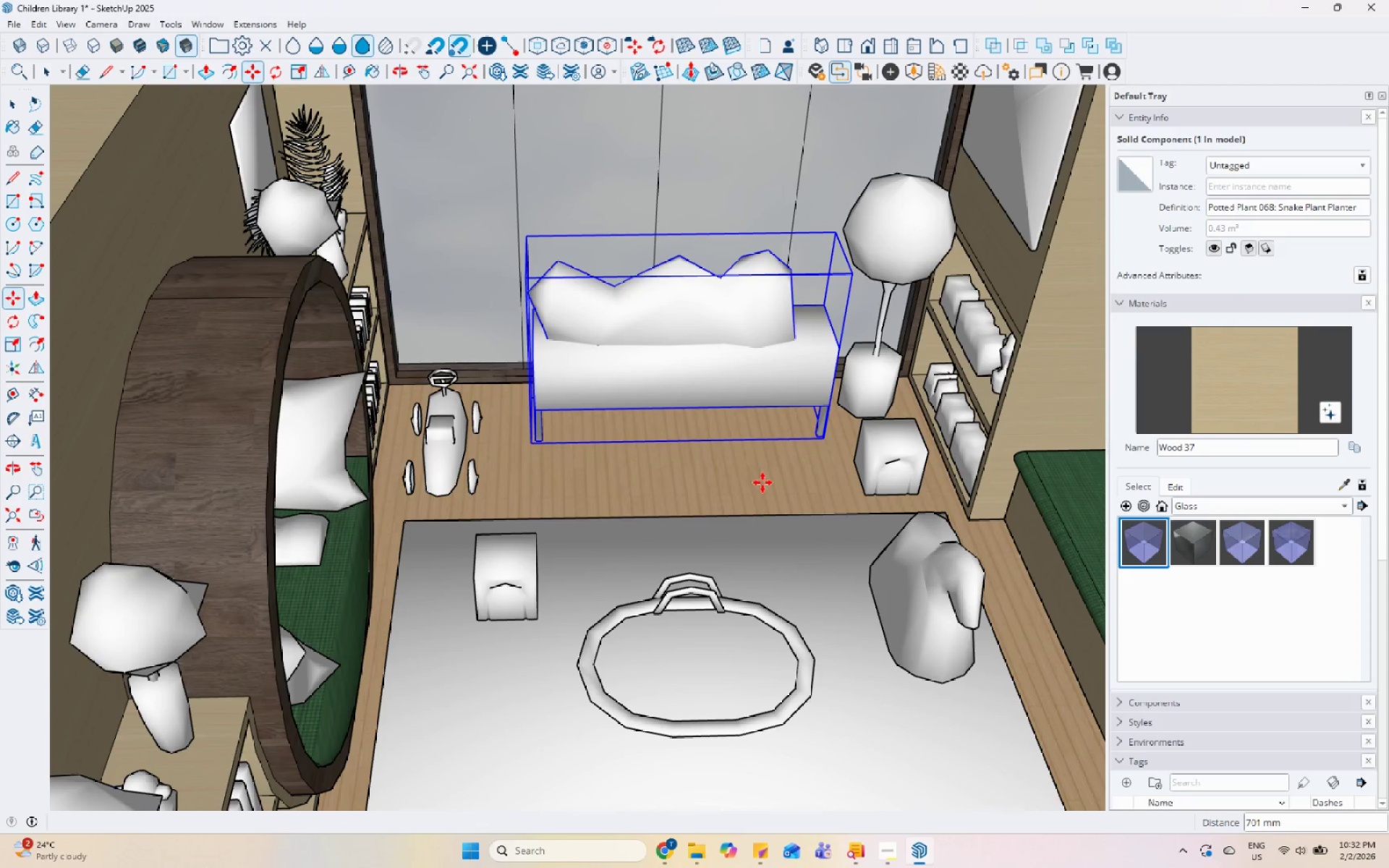 
key(Space)
 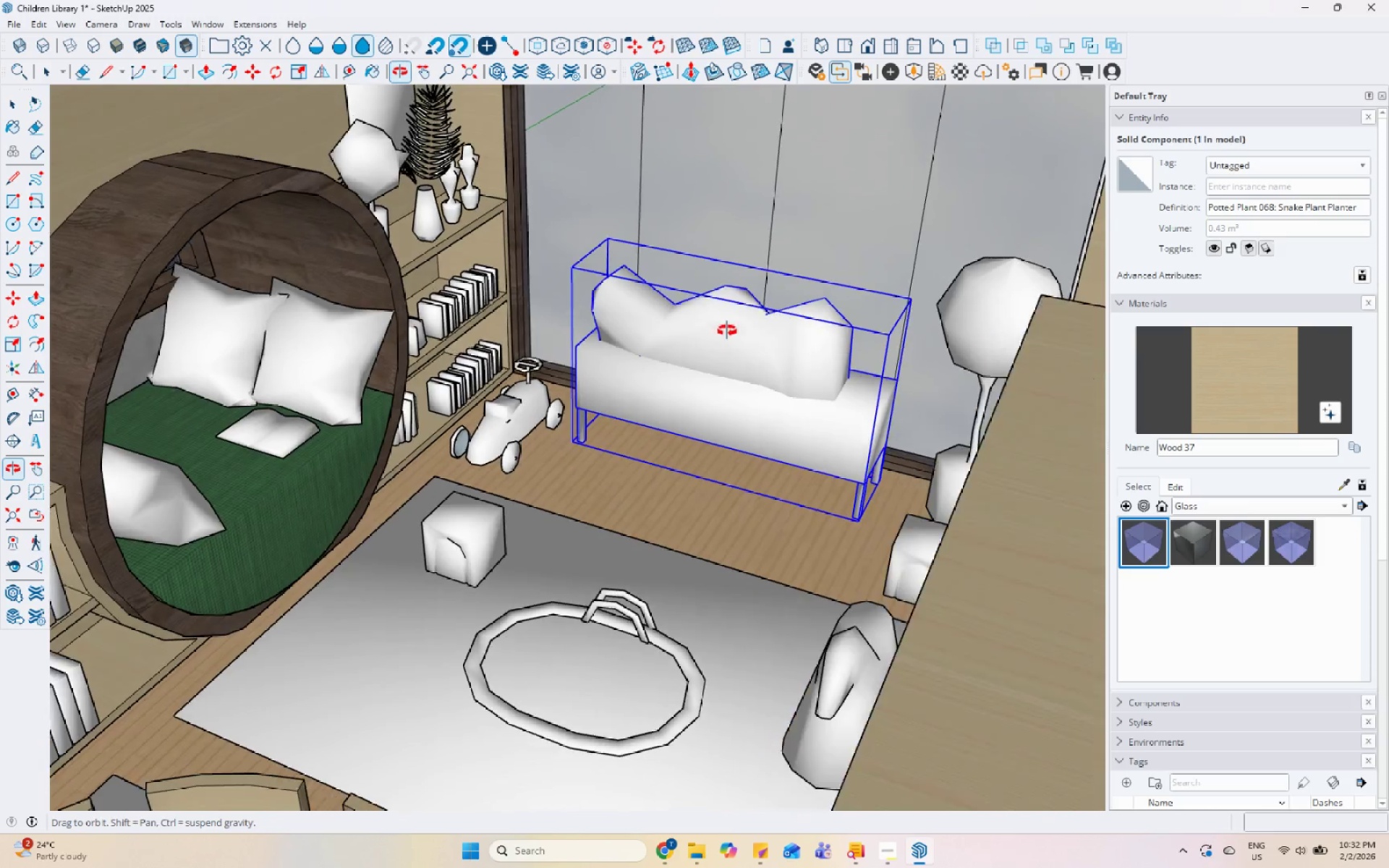 
scroll: coordinate [838, 540], scroll_direction: up, amount: 6.0
 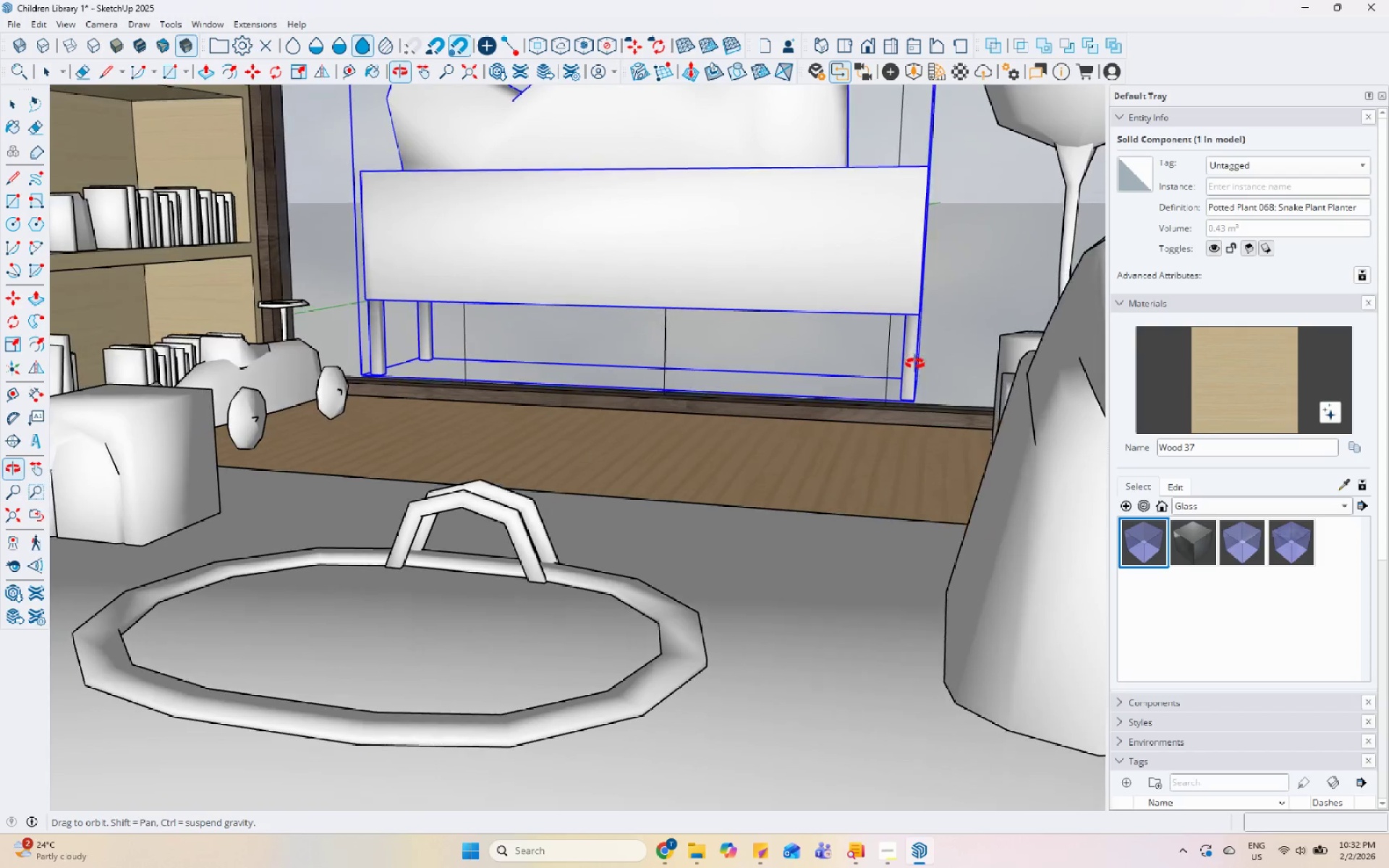 
key(M)
 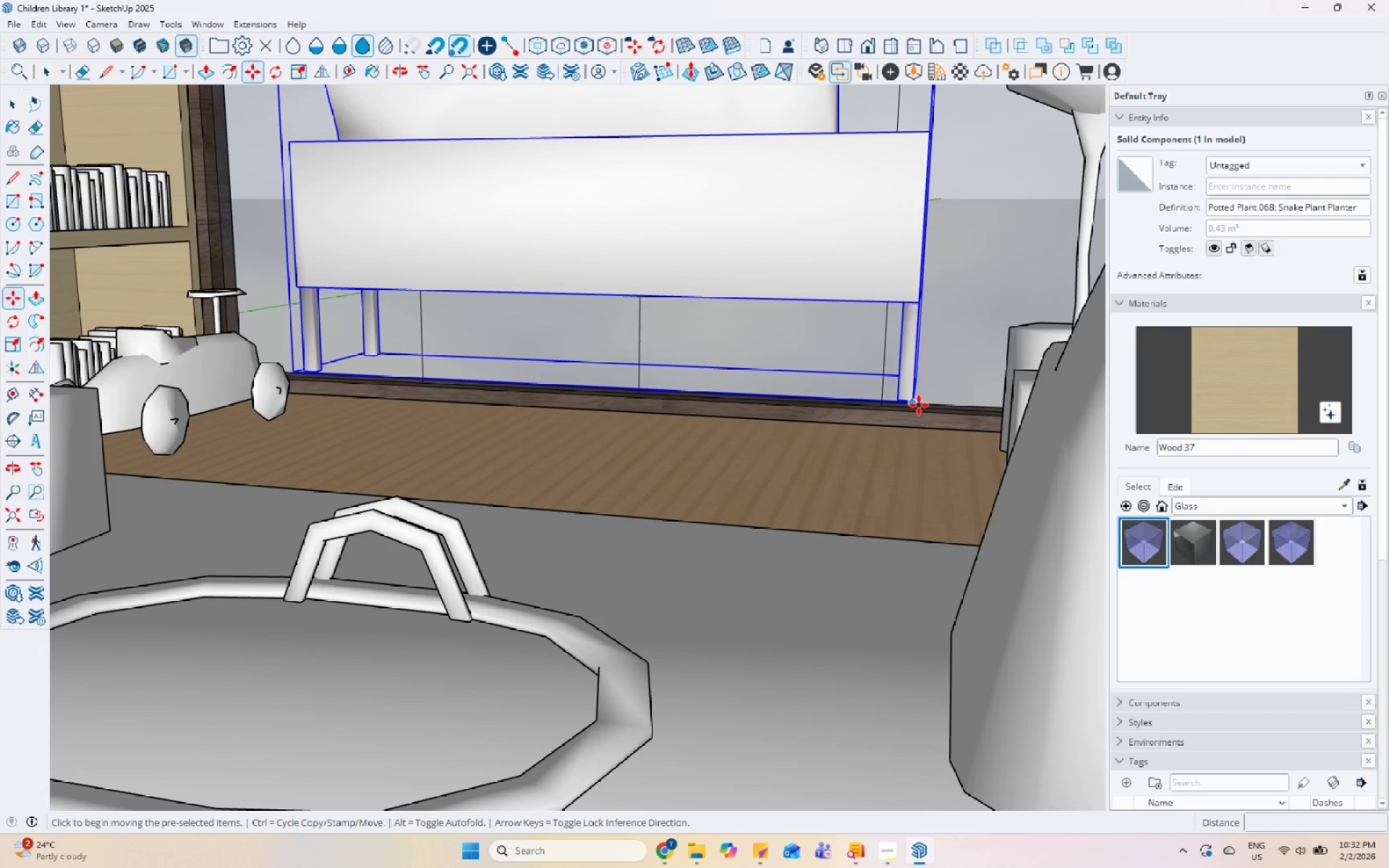 
scroll: coordinate [922, 404], scroll_direction: up, amount: 1.0
 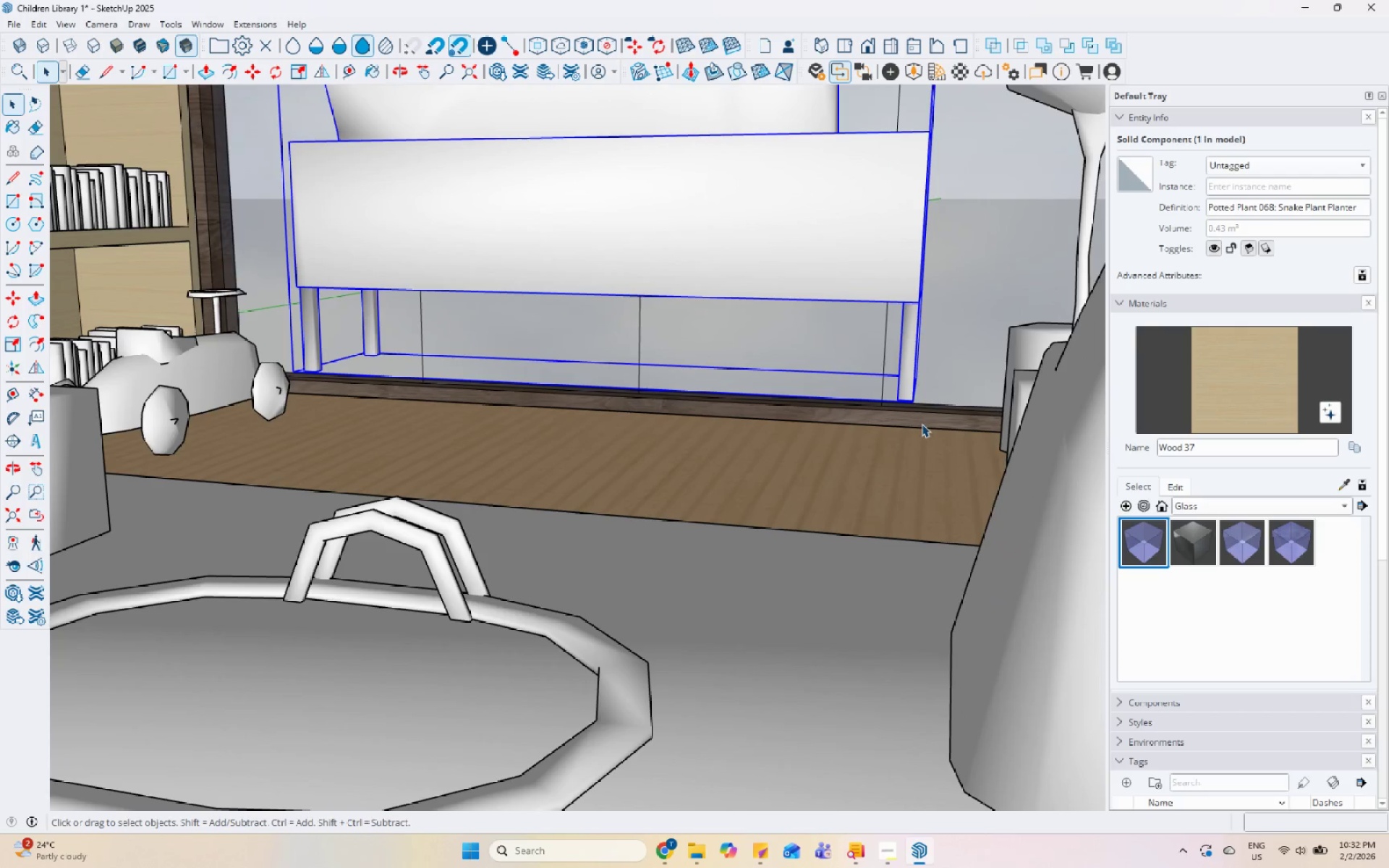 
left_click([918, 404])
 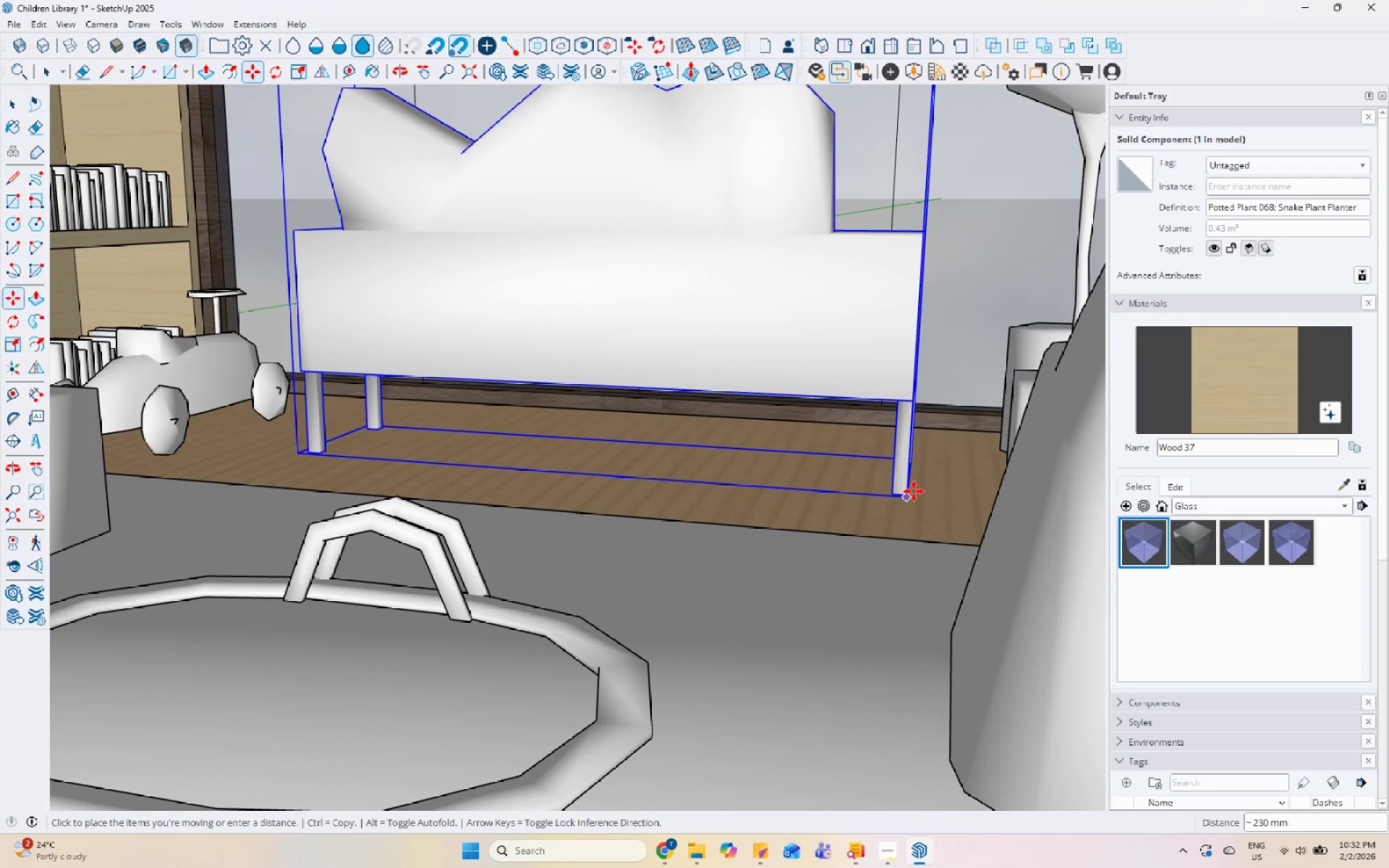 
left_click([902, 501])
 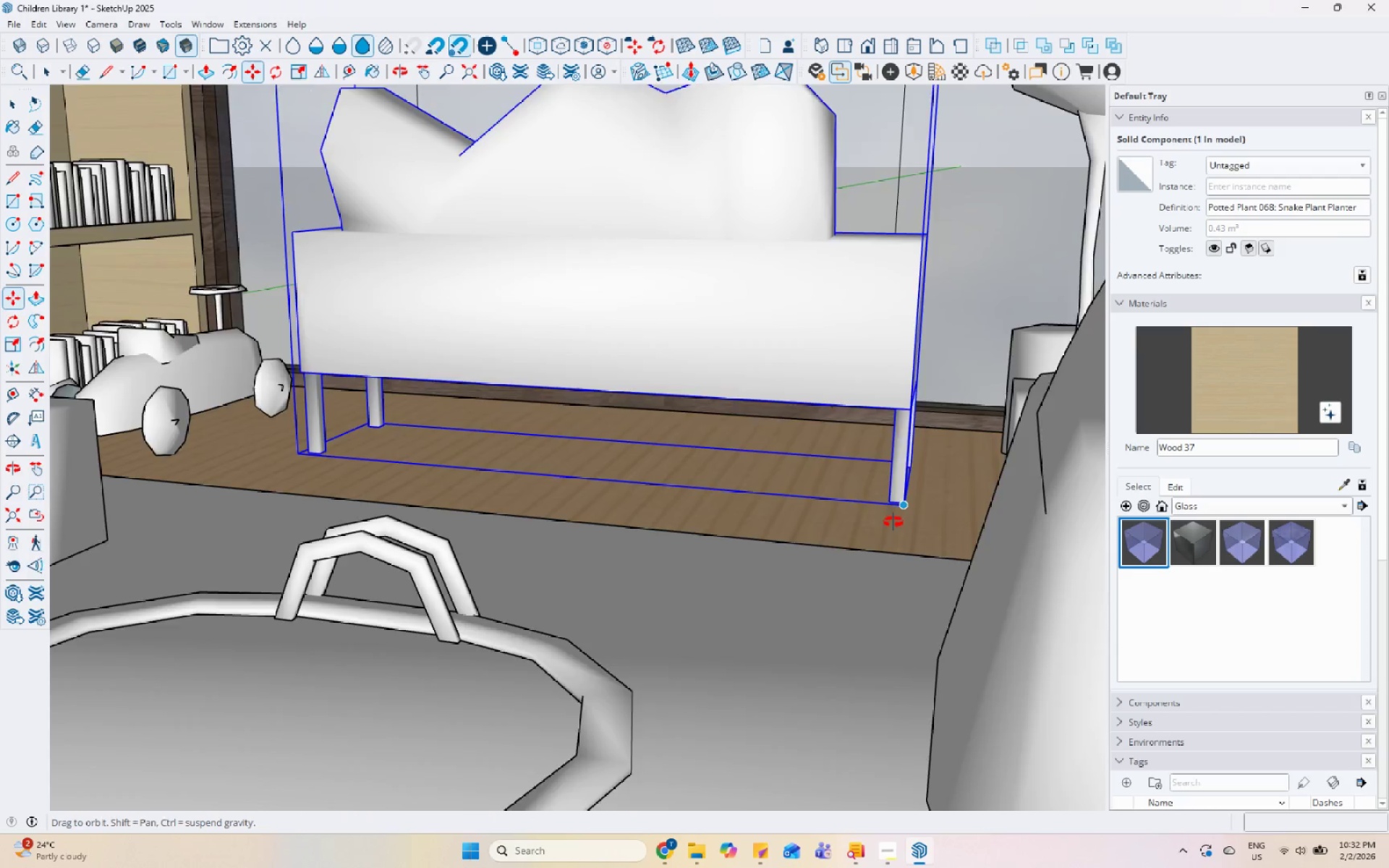 
scroll: coordinate [937, 542], scroll_direction: down, amount: 29.0
 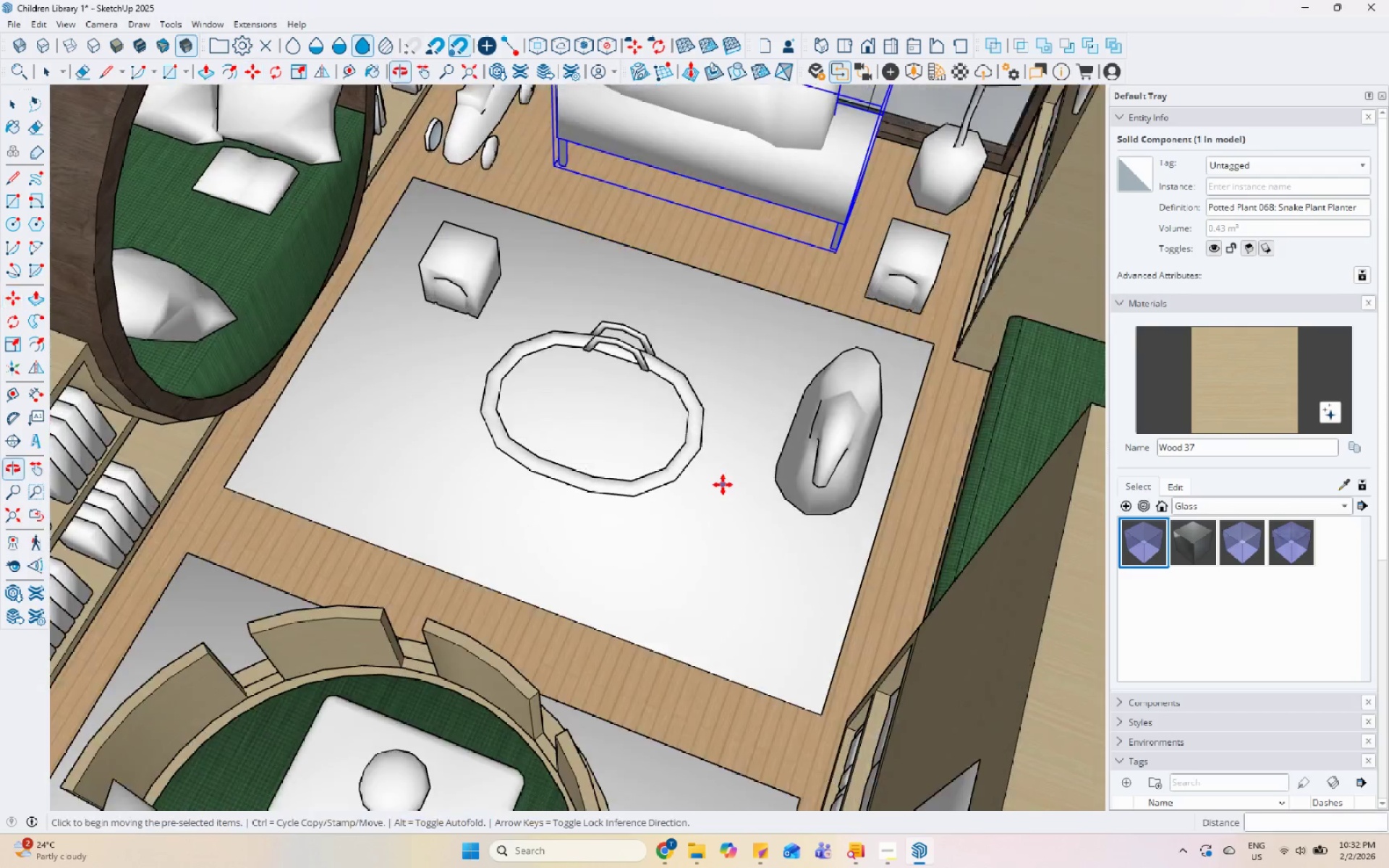 
scroll: coordinate [735, 508], scroll_direction: up, amount: 2.0
 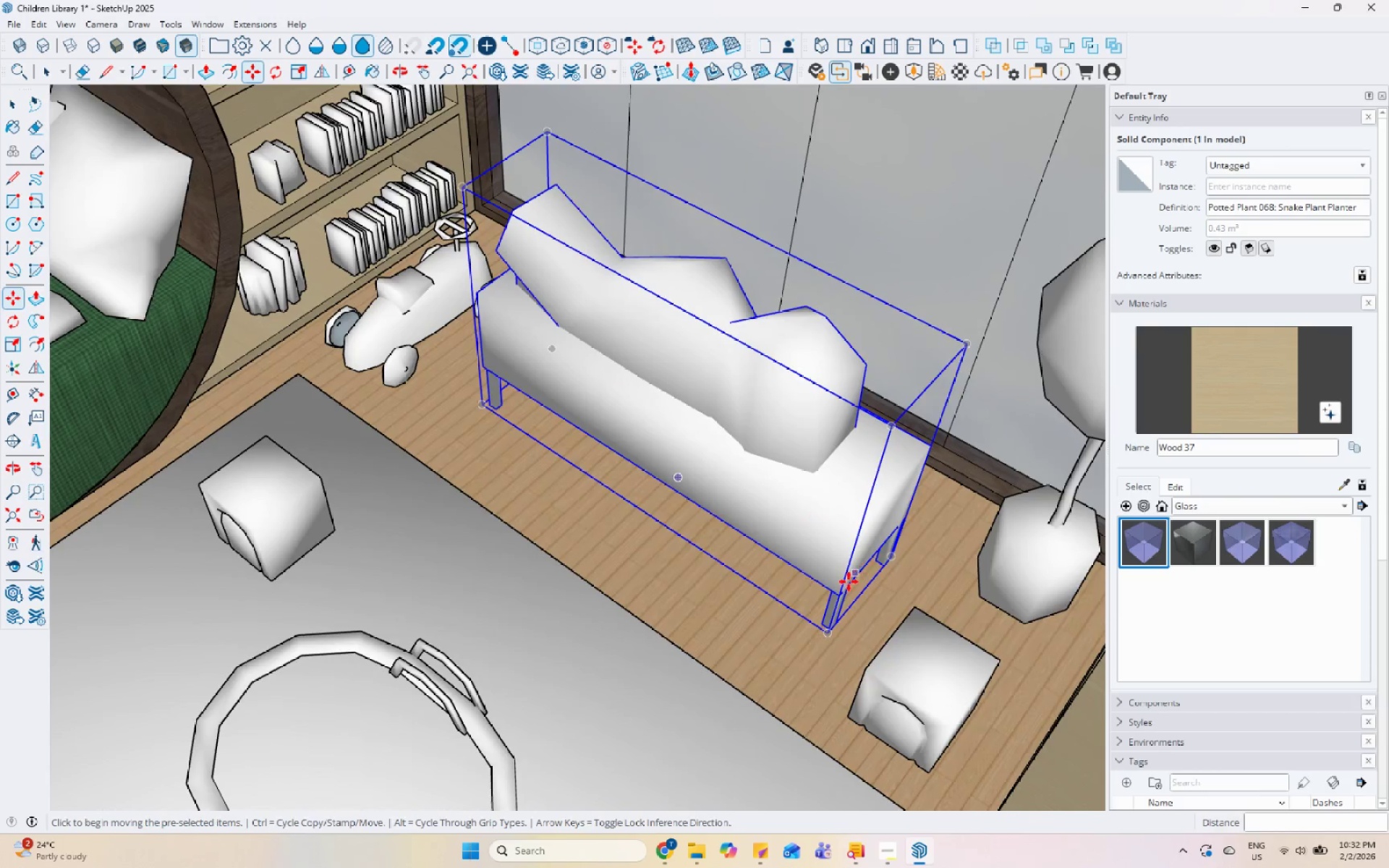 
left_click_drag(start_coordinate=[755, 660], to_coordinate=[755, 655])
 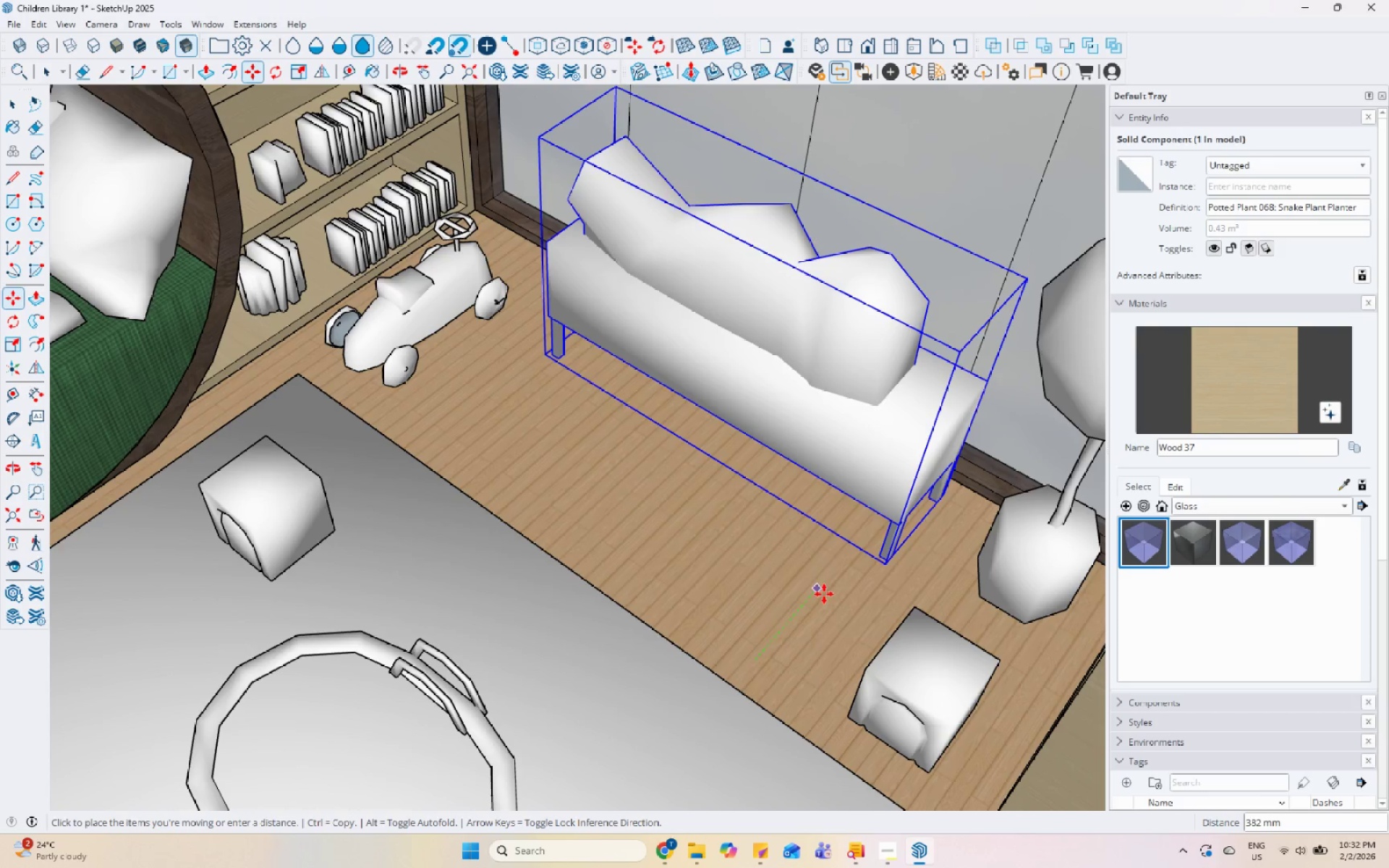 
left_click([832, 587])
 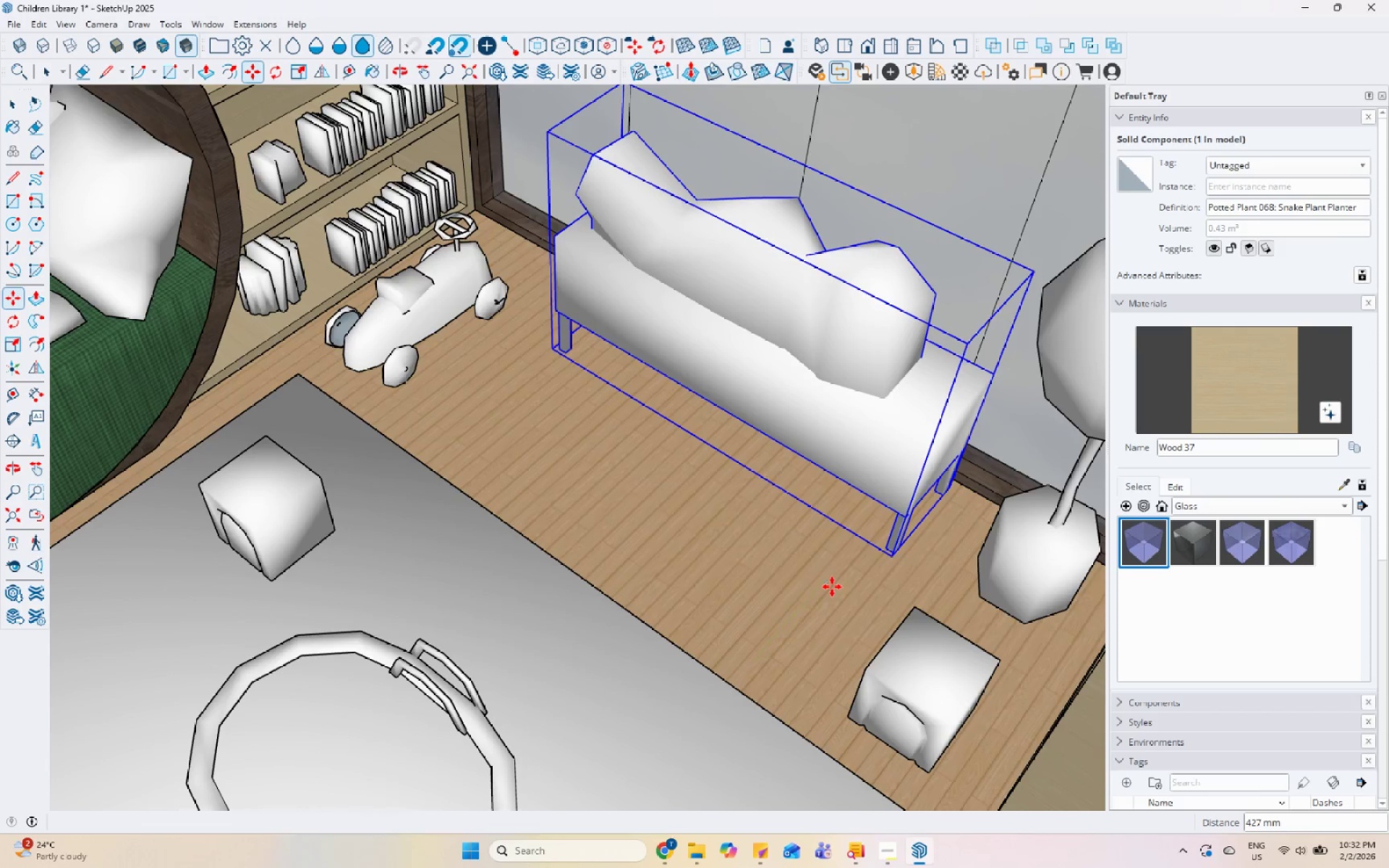 
key(Space)
 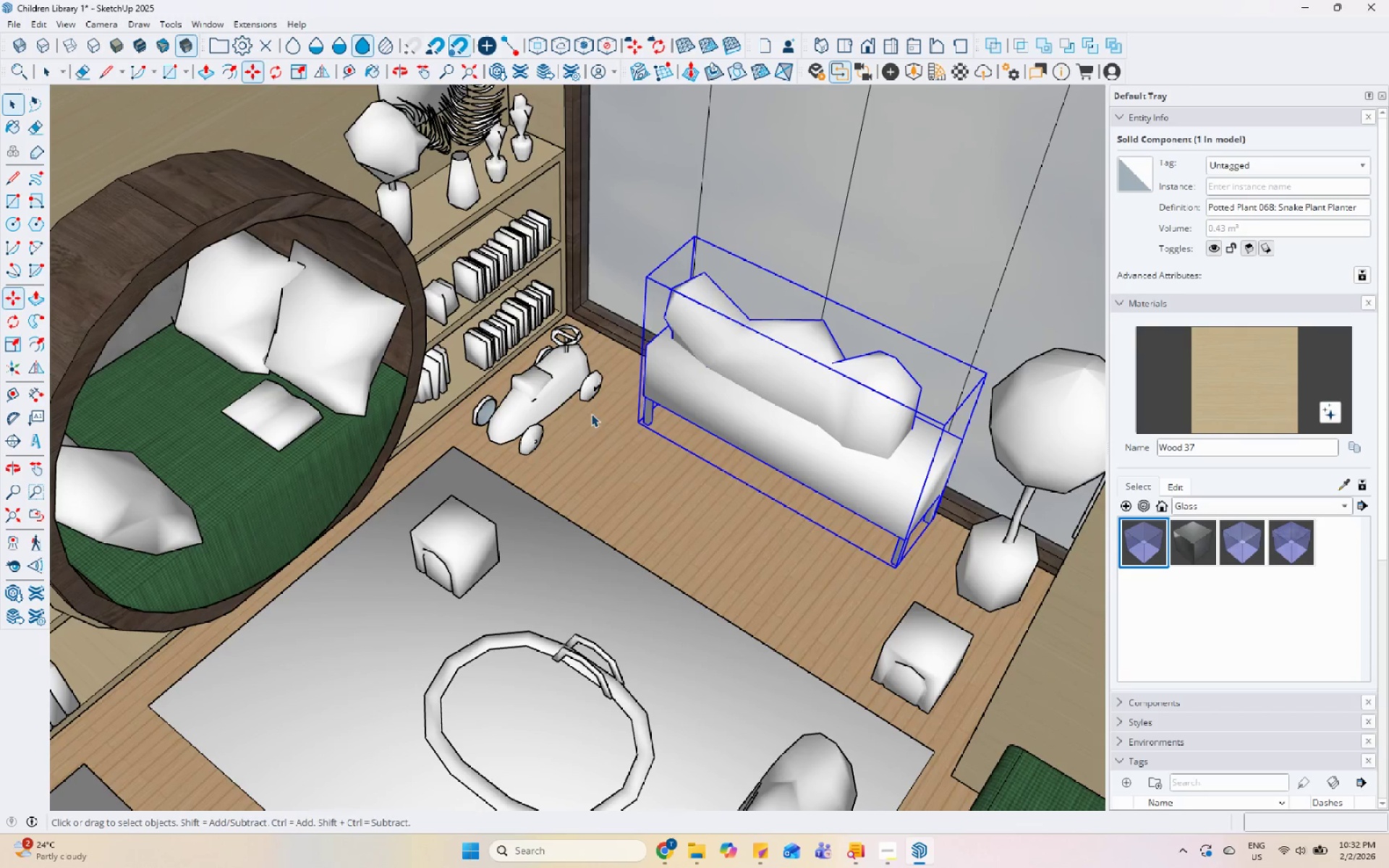 
scroll: coordinate [660, 501], scroll_direction: down, amount: 4.0
 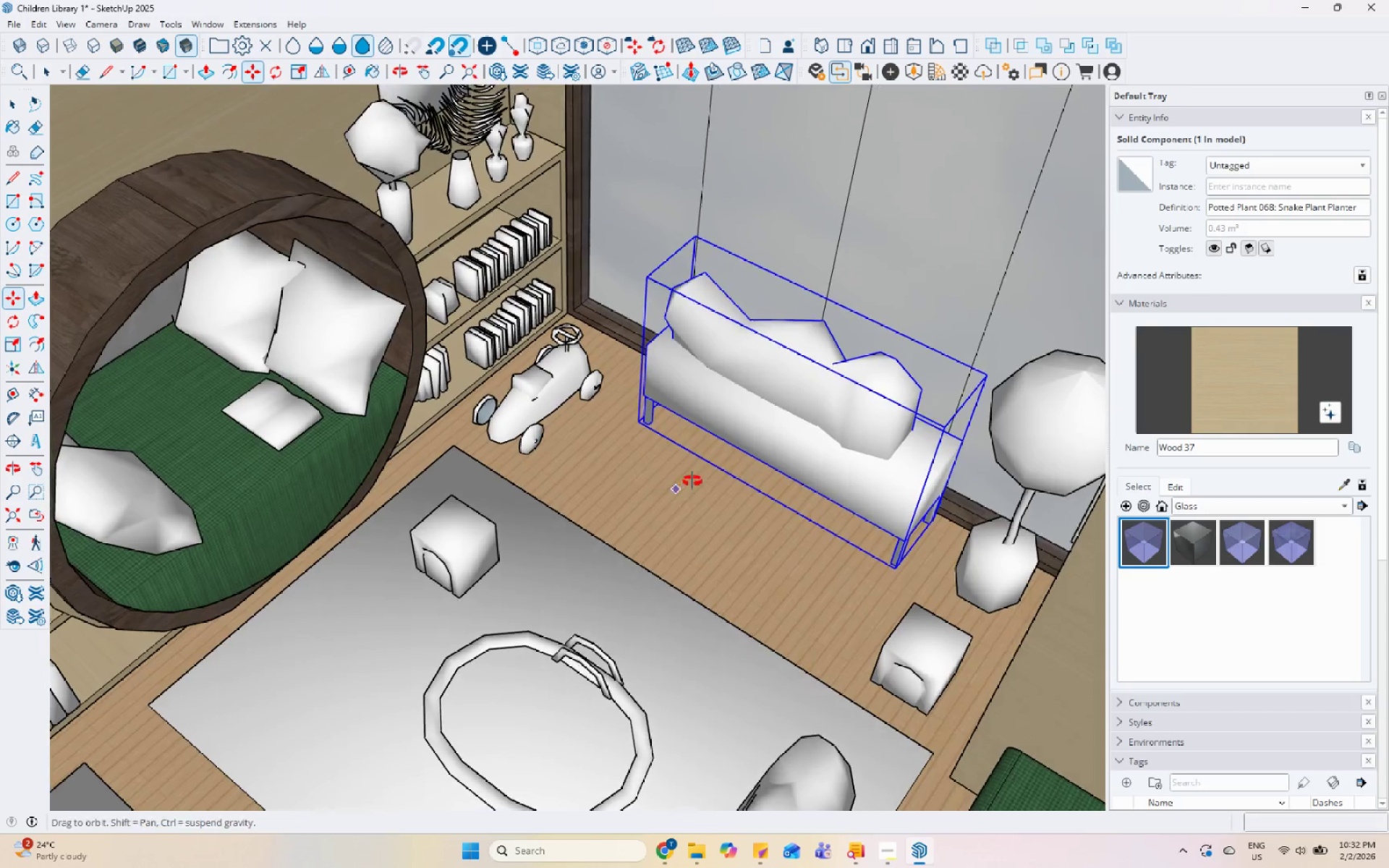 
left_click([556, 398])
 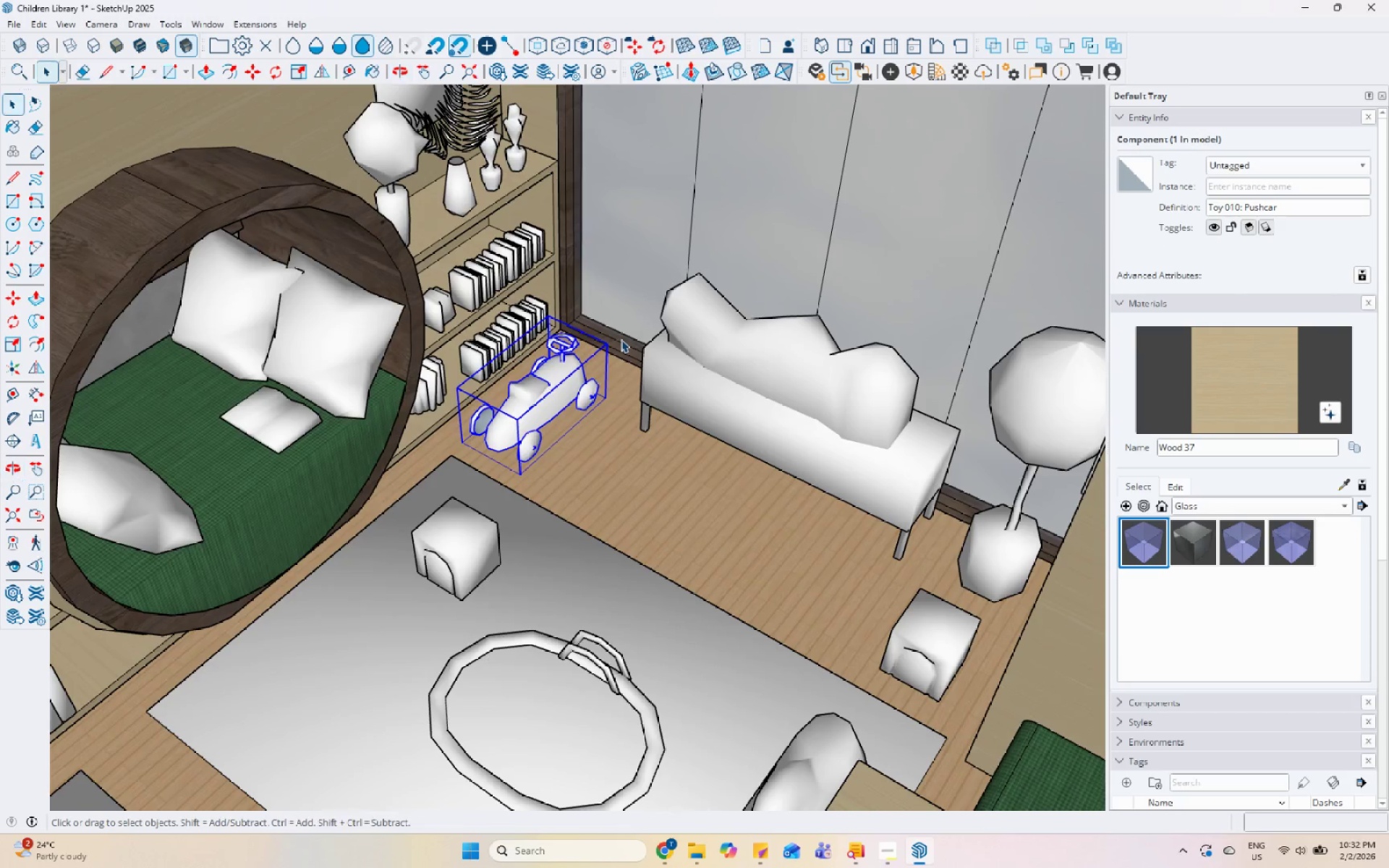 
key(M)
 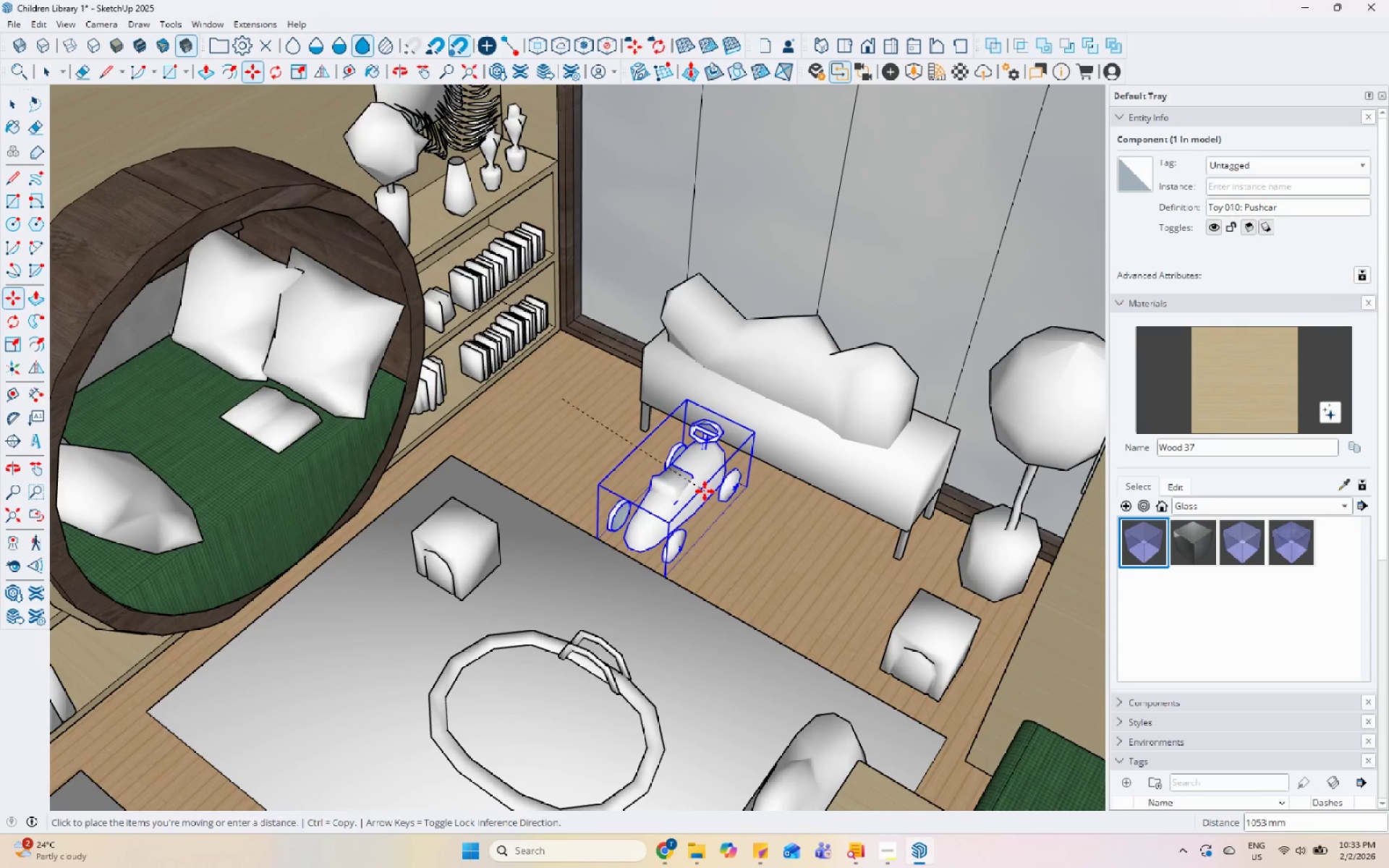 
left_click([718, 490])
 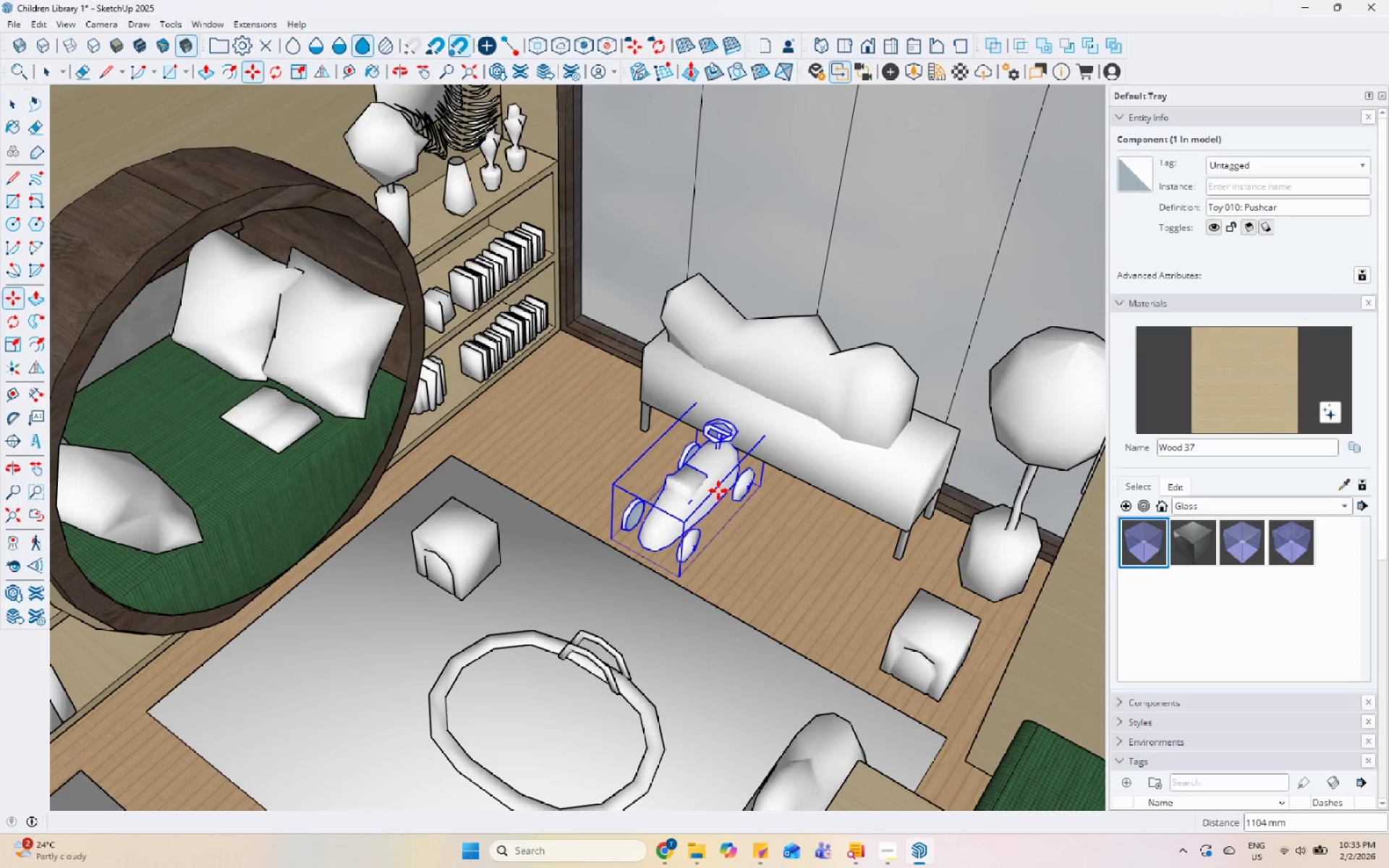 
key(Escape)
 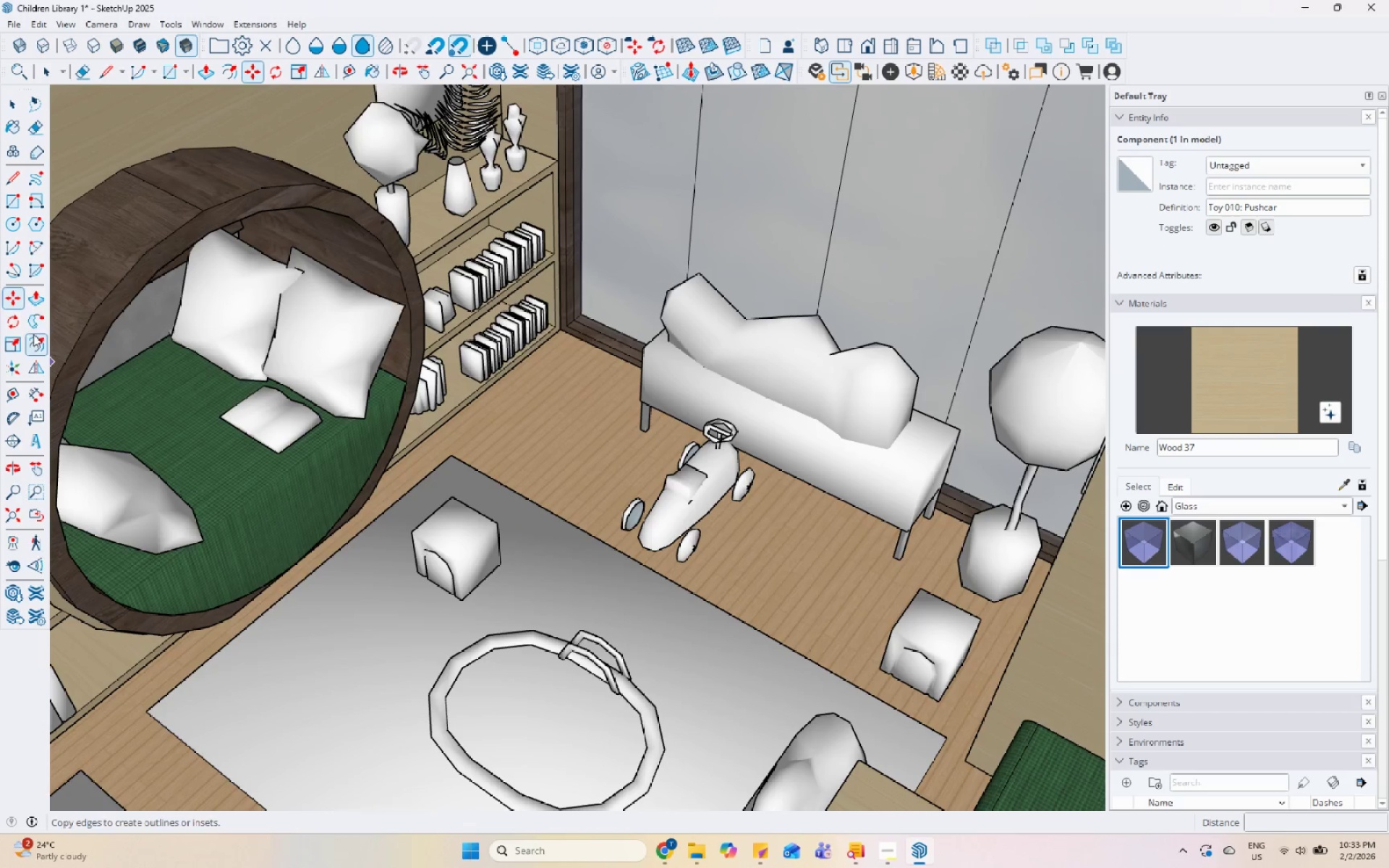 
left_click([19, 320])
 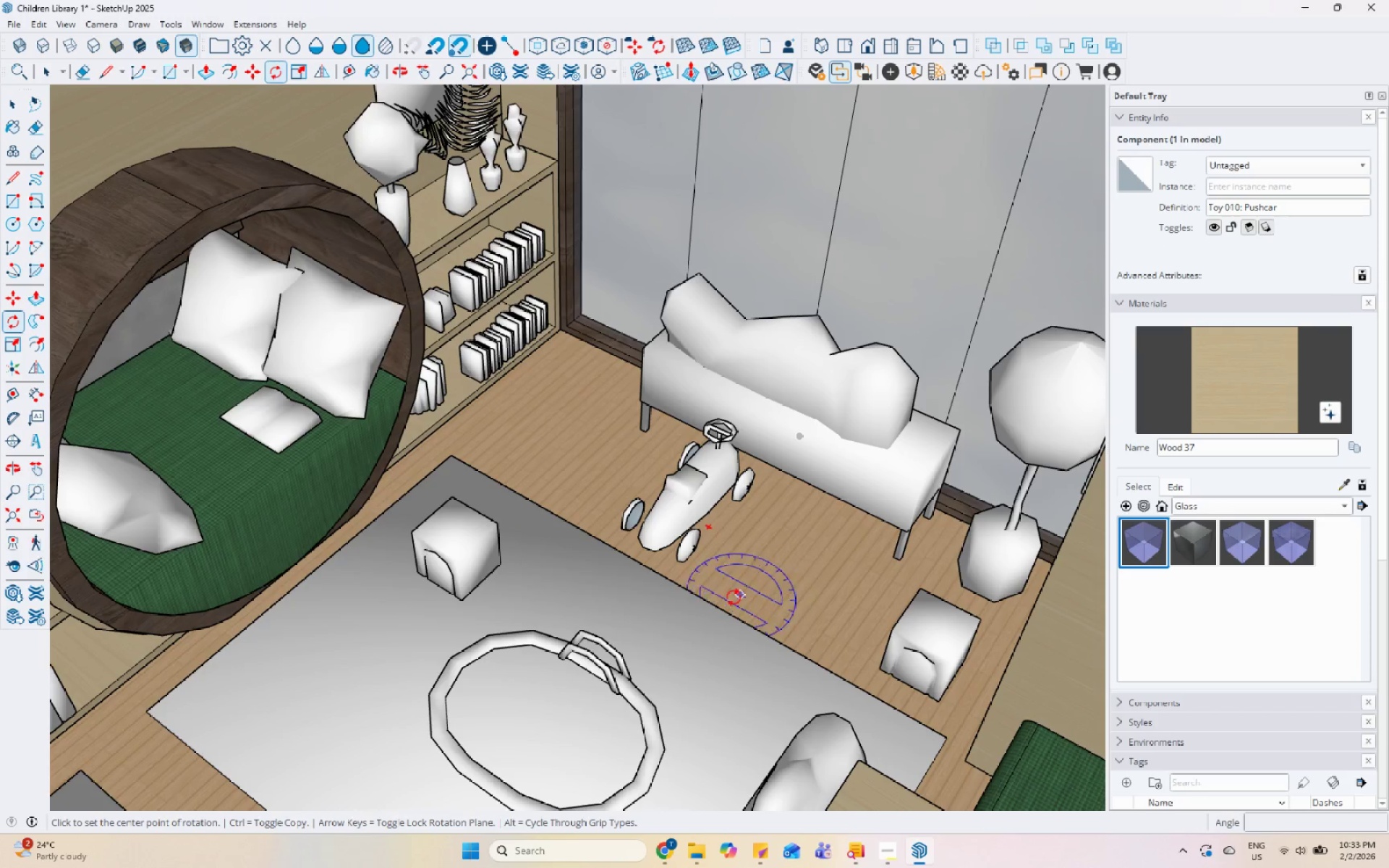 
left_click([749, 583])
 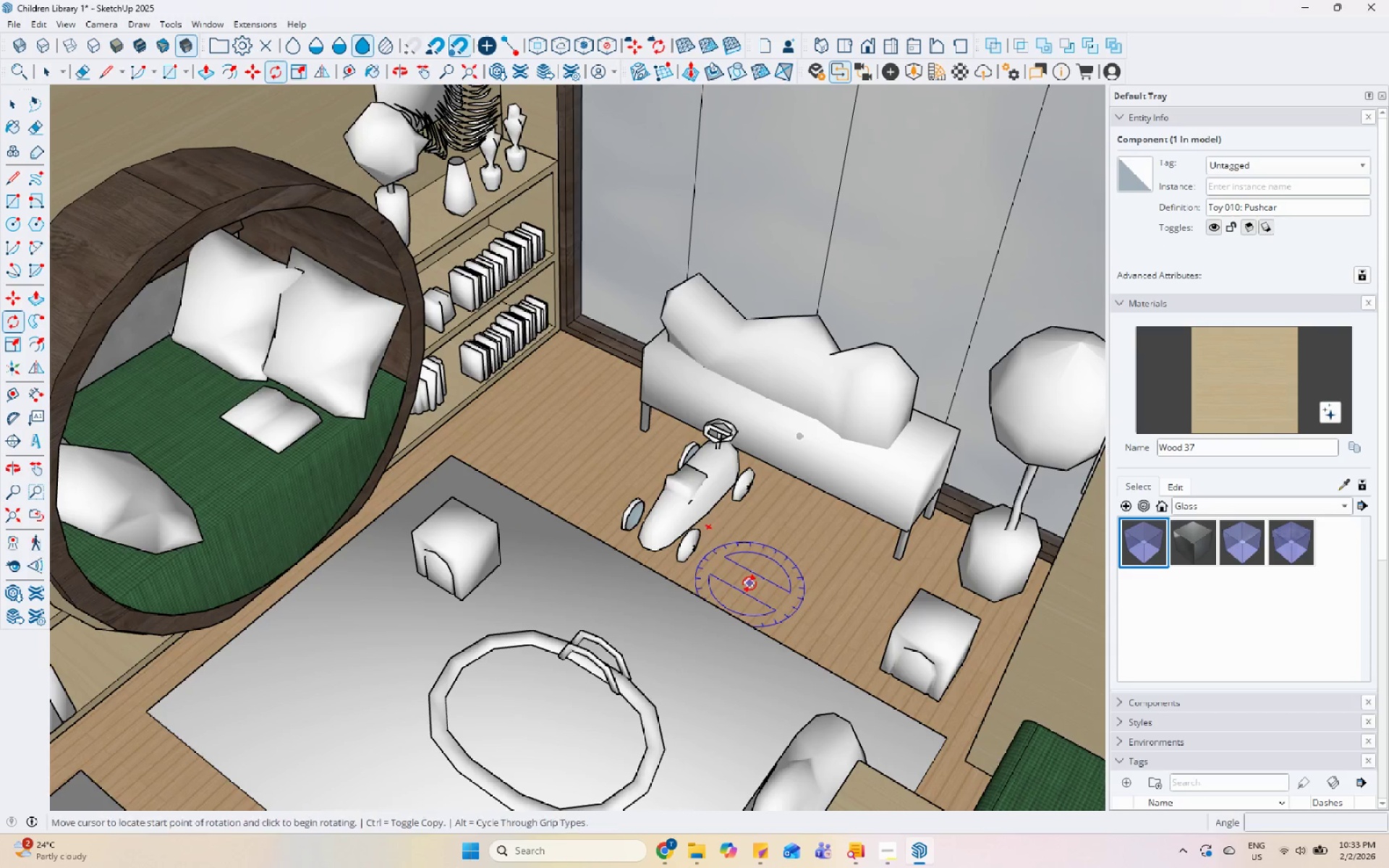 
key(Space)
 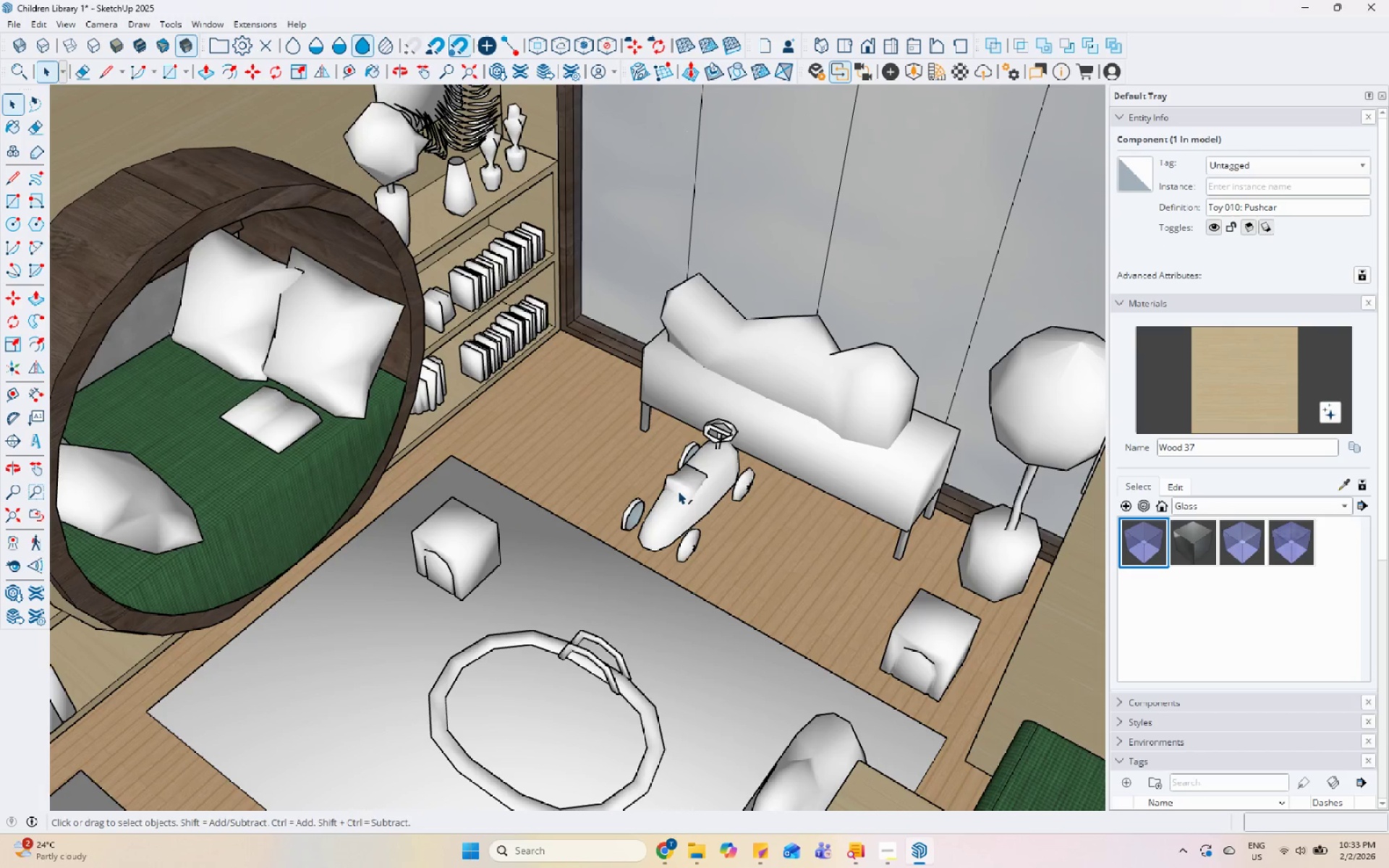 
left_click([678, 490])
 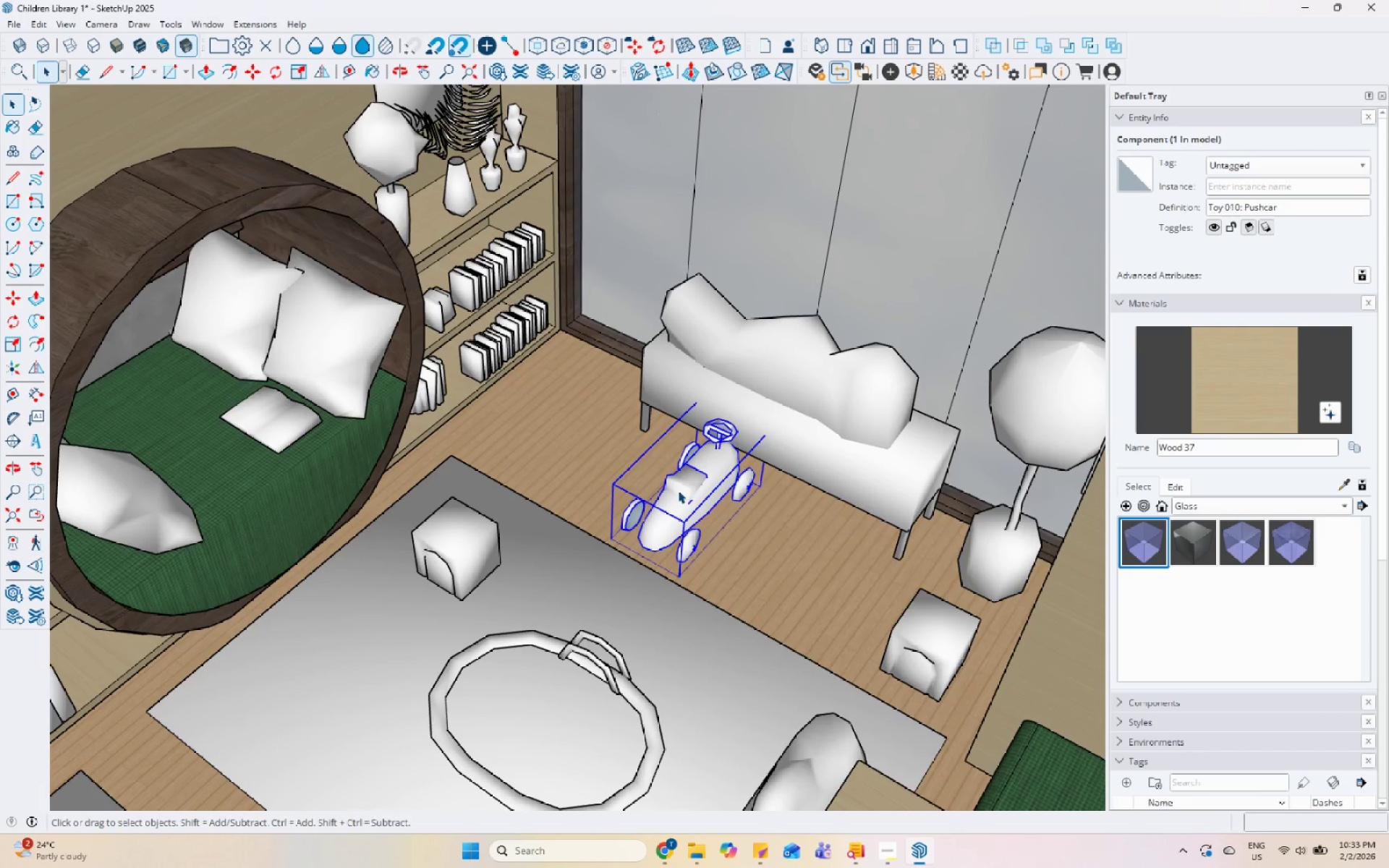 
right_click([678, 490])
 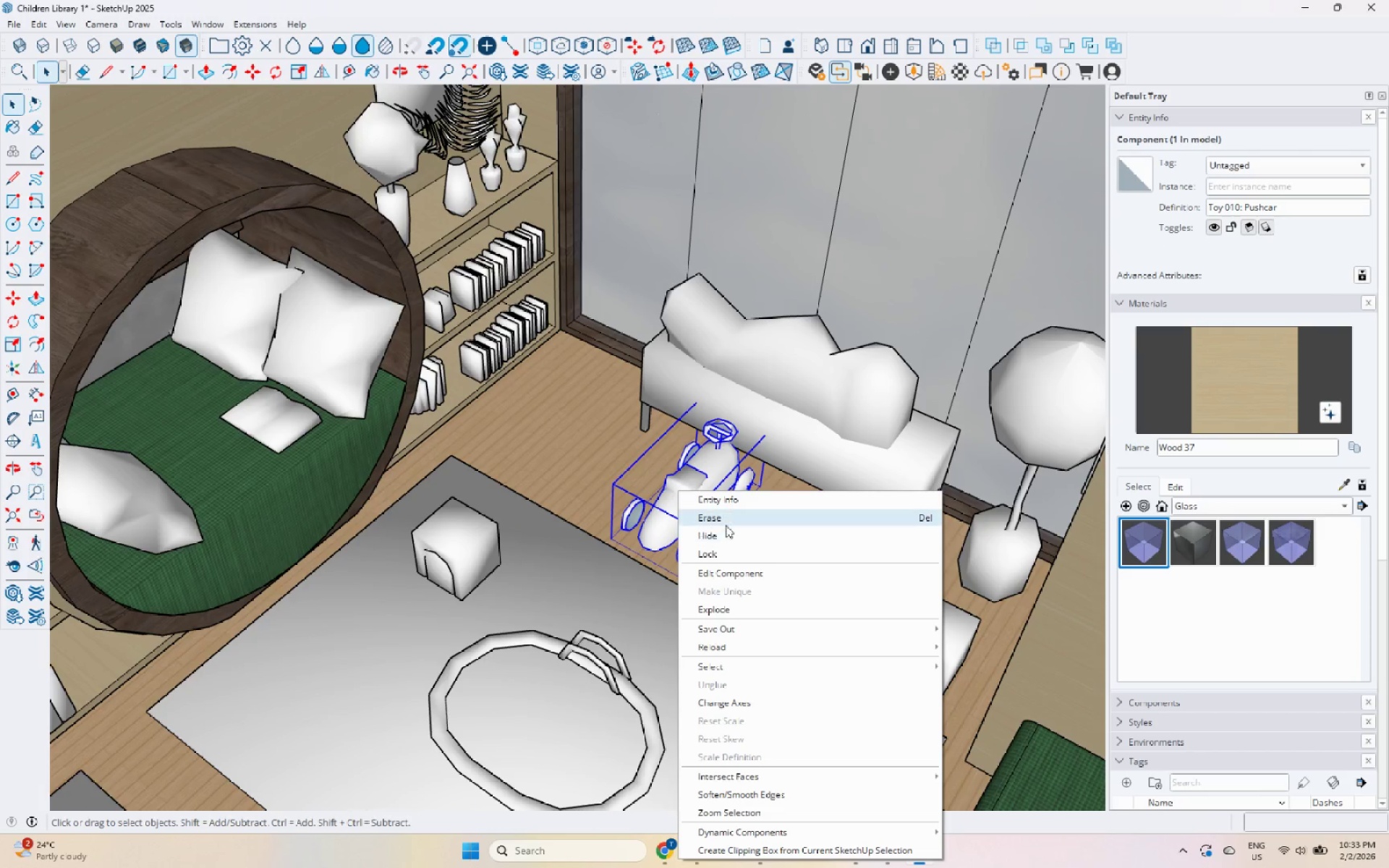 
left_click([727, 511])
 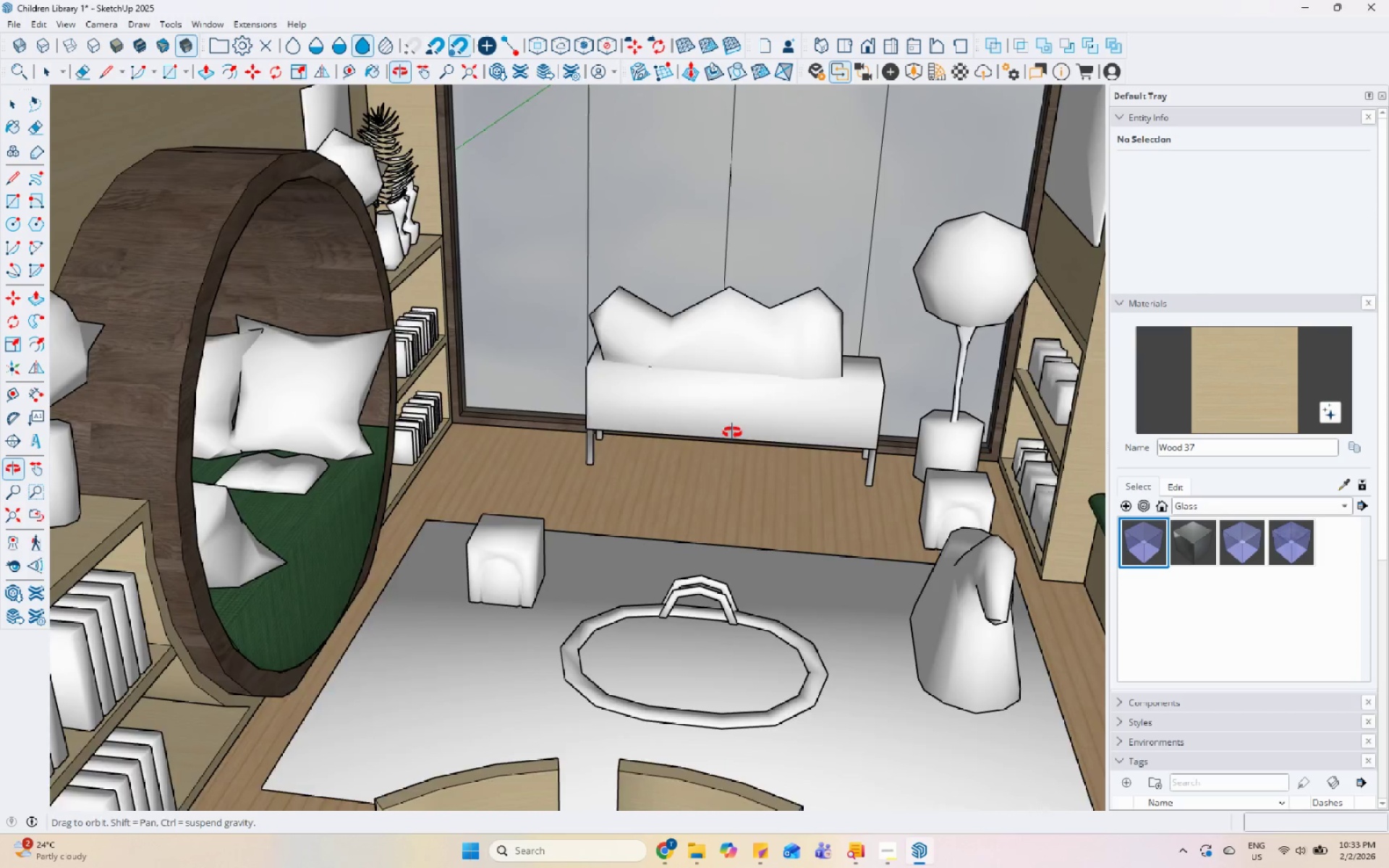 
scroll: coordinate [736, 451], scroll_direction: down, amount: 2.0
 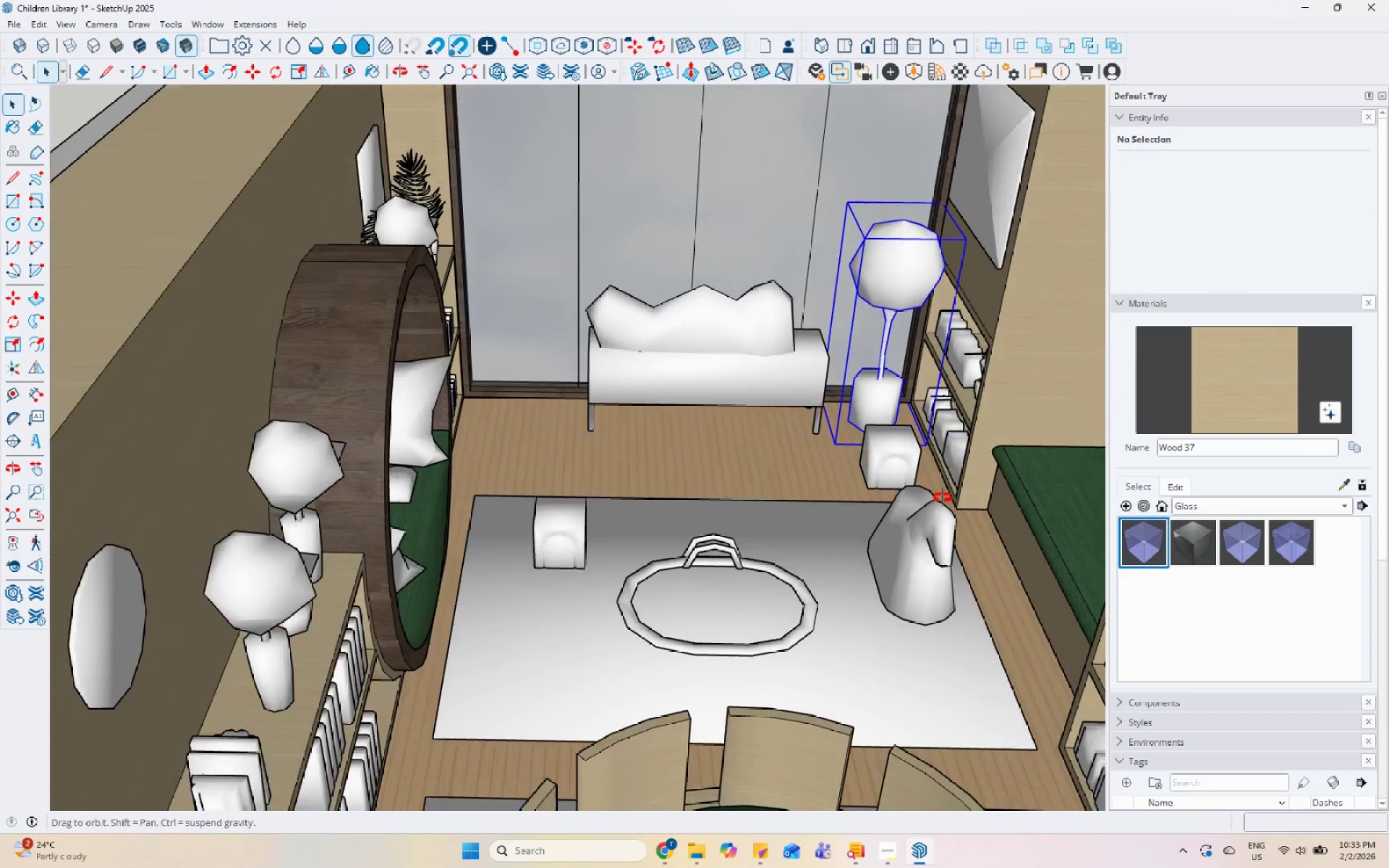 
key(M)
 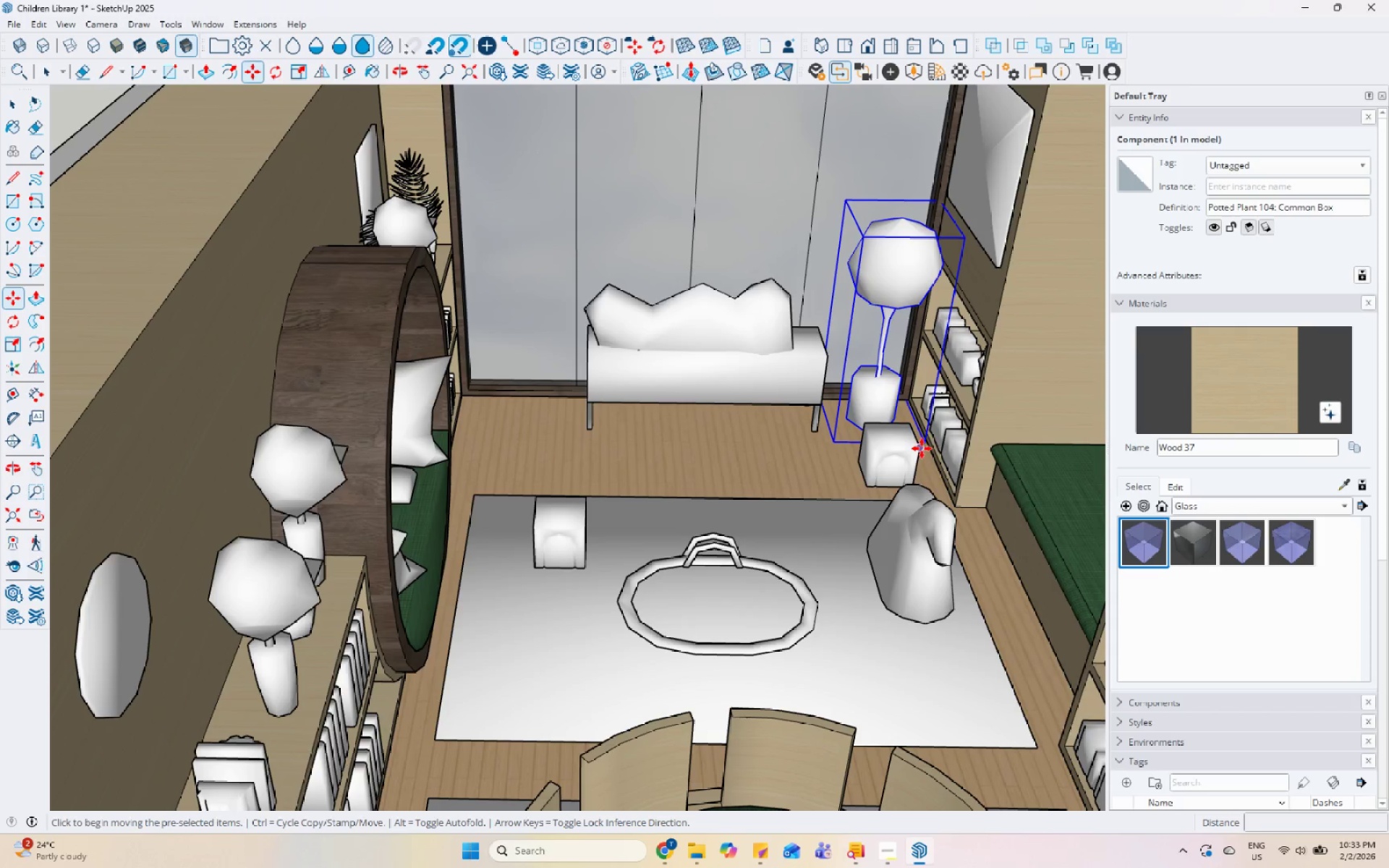 
key(Control+ControlLeft)
 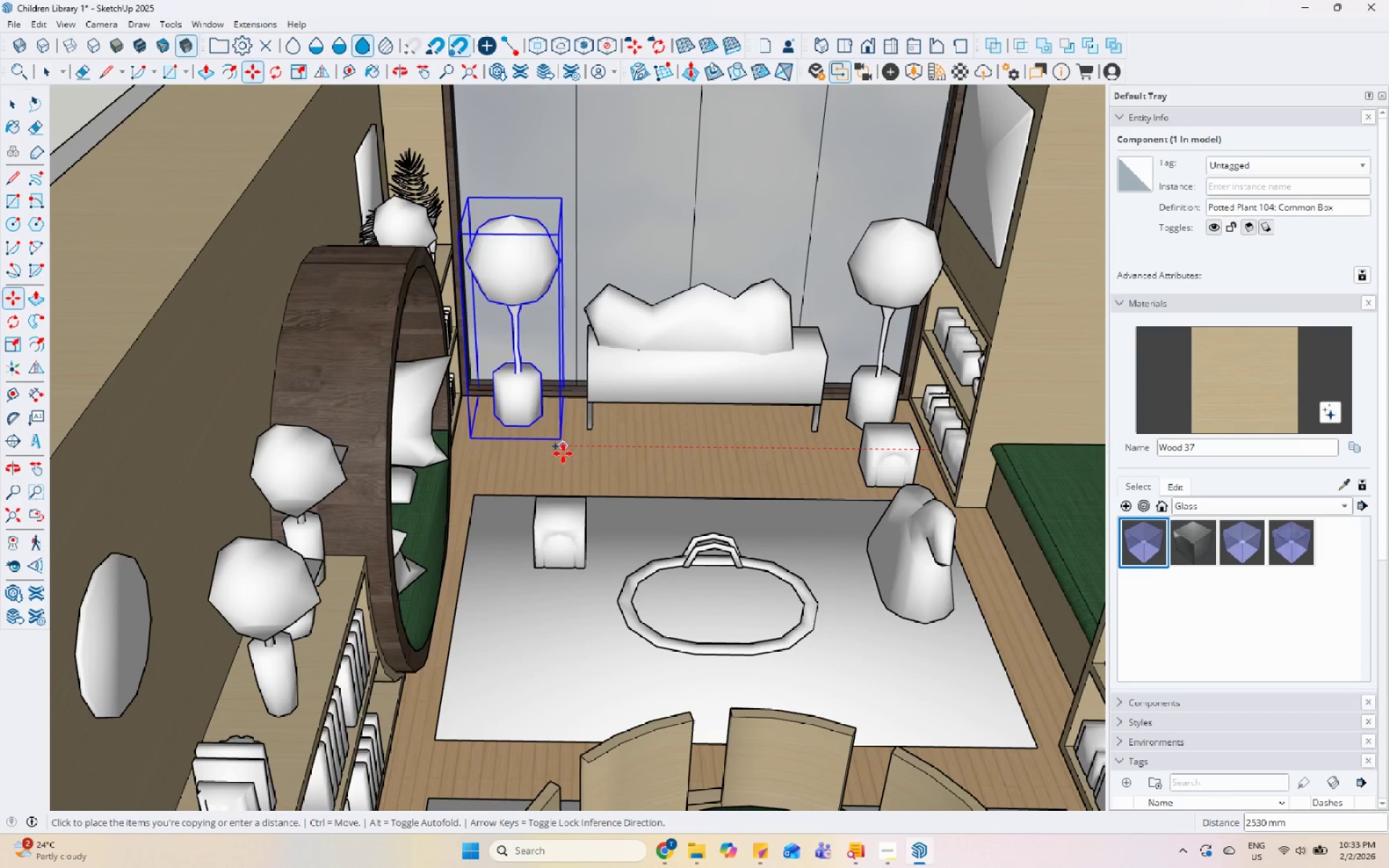 
left_click([562, 453])
 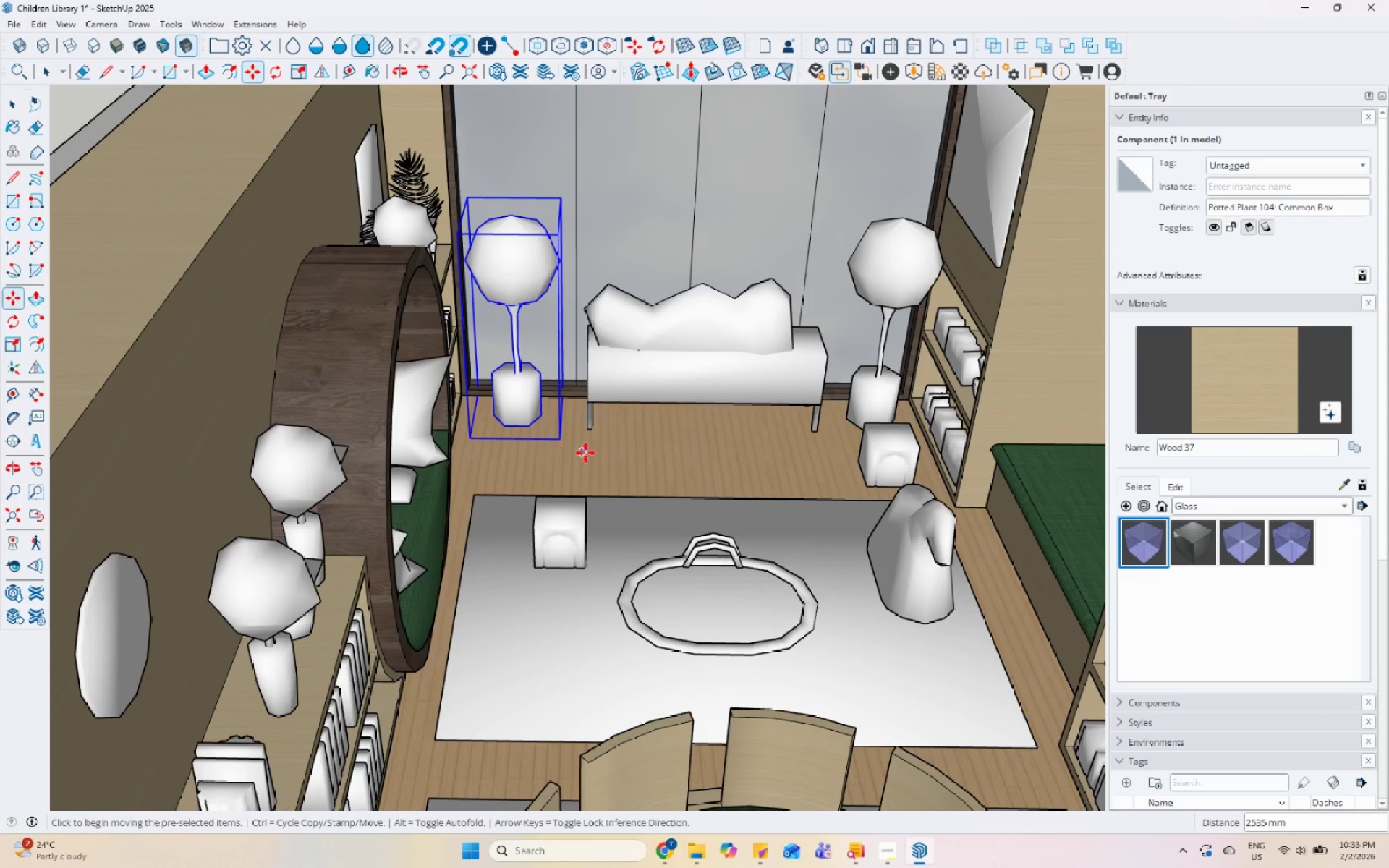 
key(Space)
 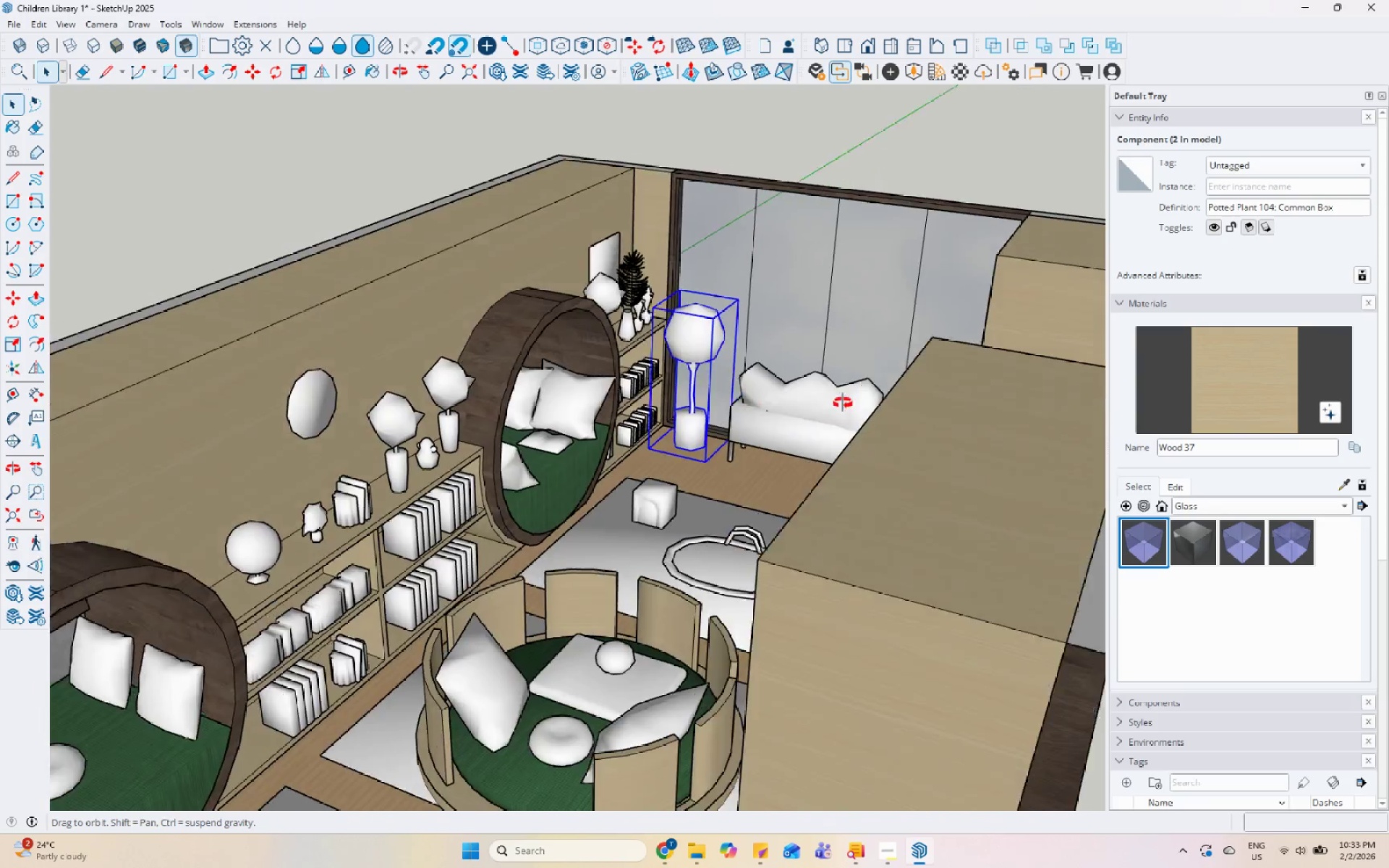 
scroll: coordinate [856, 526], scroll_direction: down, amount: 7.0
 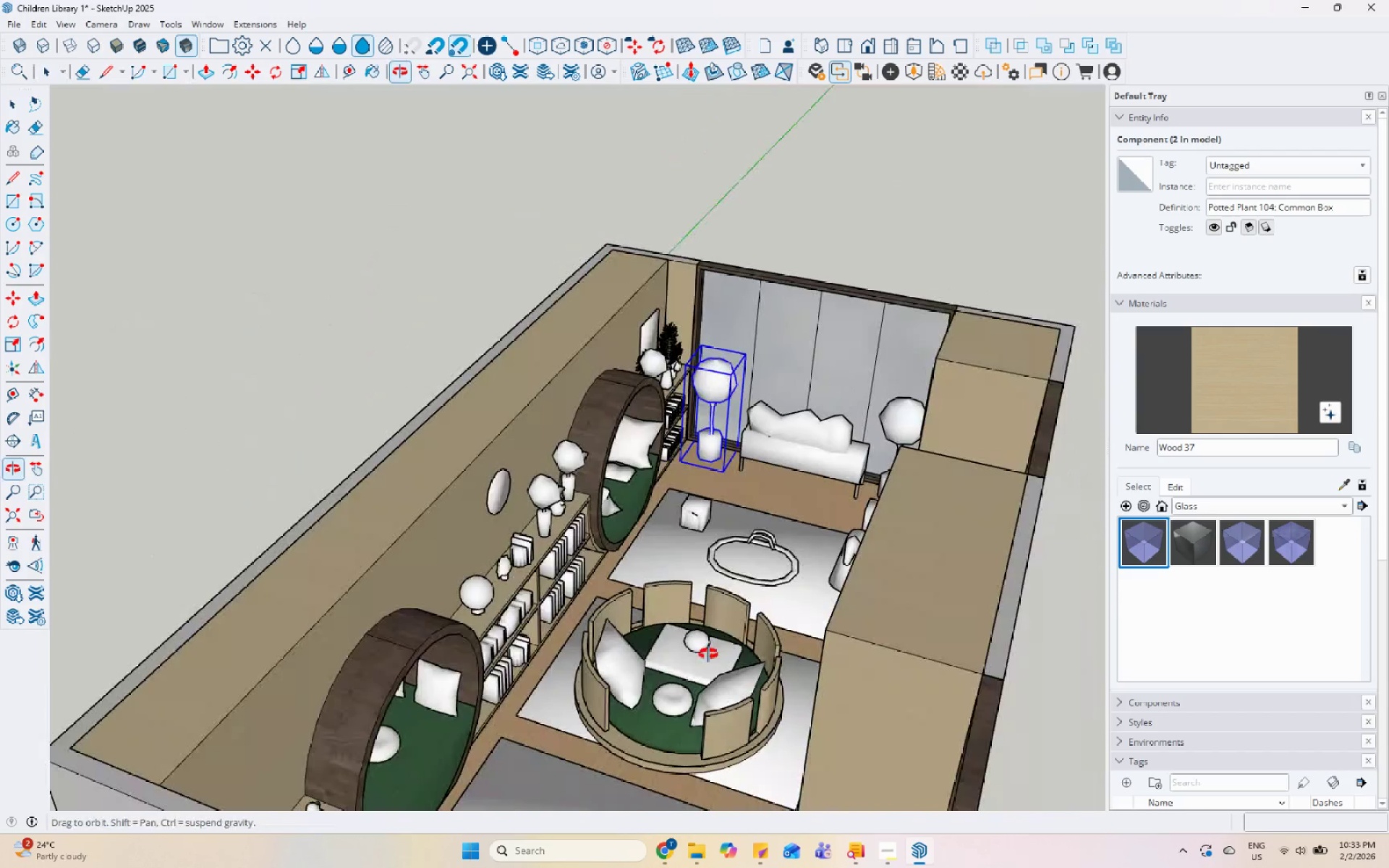 
scroll: coordinate [778, 493], scroll_direction: up, amount: 6.0
 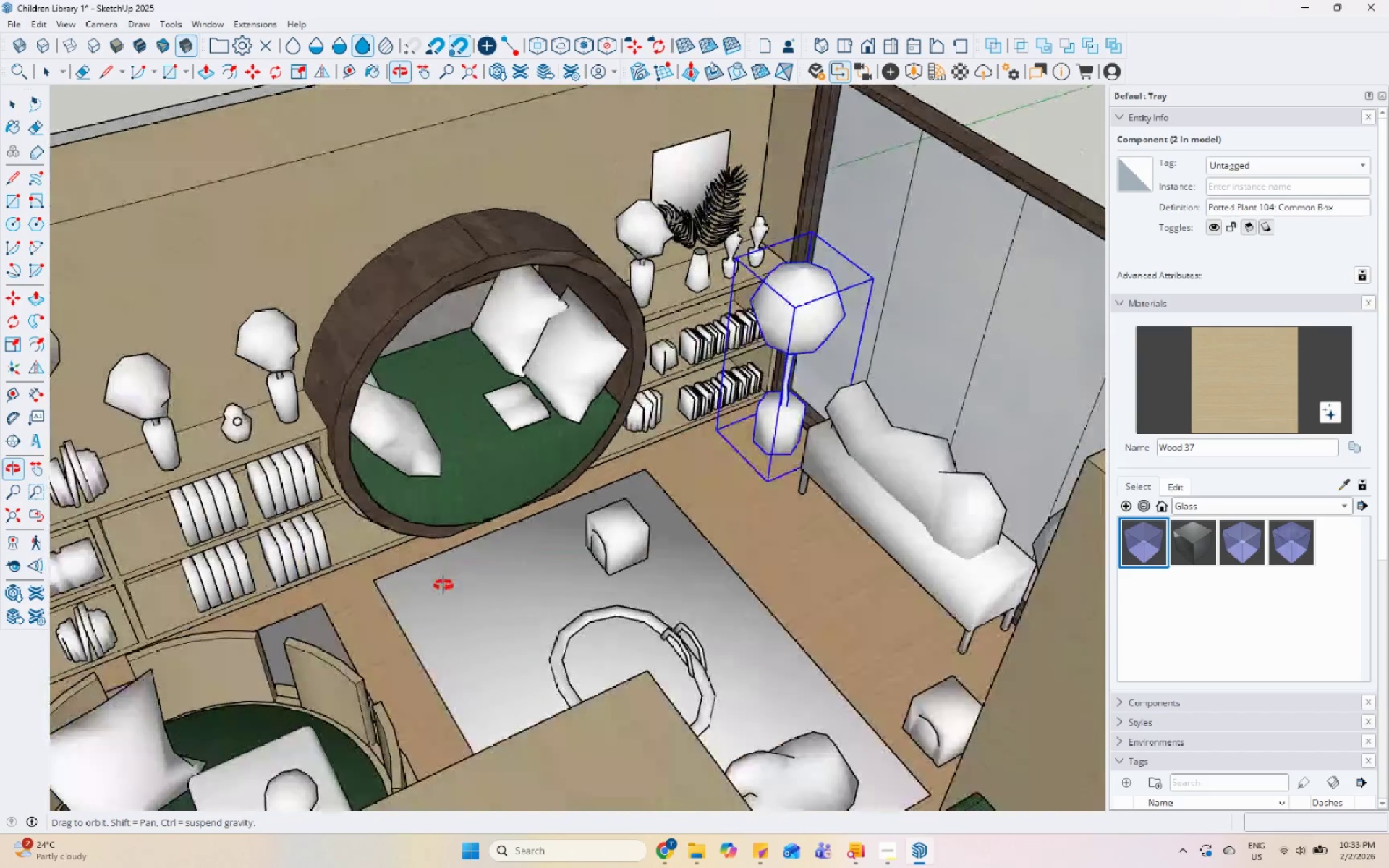 
scroll: coordinate [684, 453], scroll_direction: down, amount: 4.0
 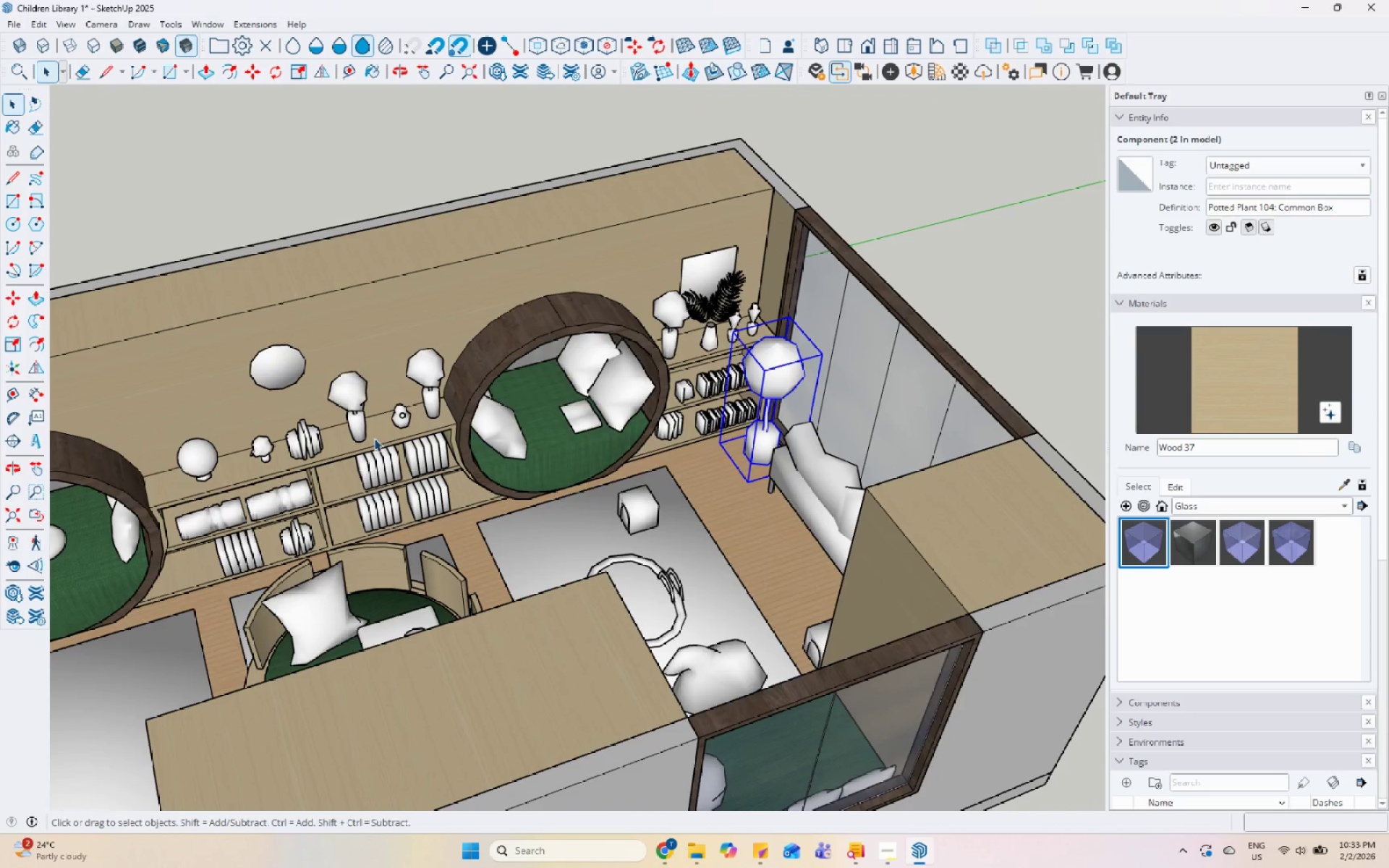 
scroll: coordinate [634, 281], scroll_direction: up, amount: 2.0
 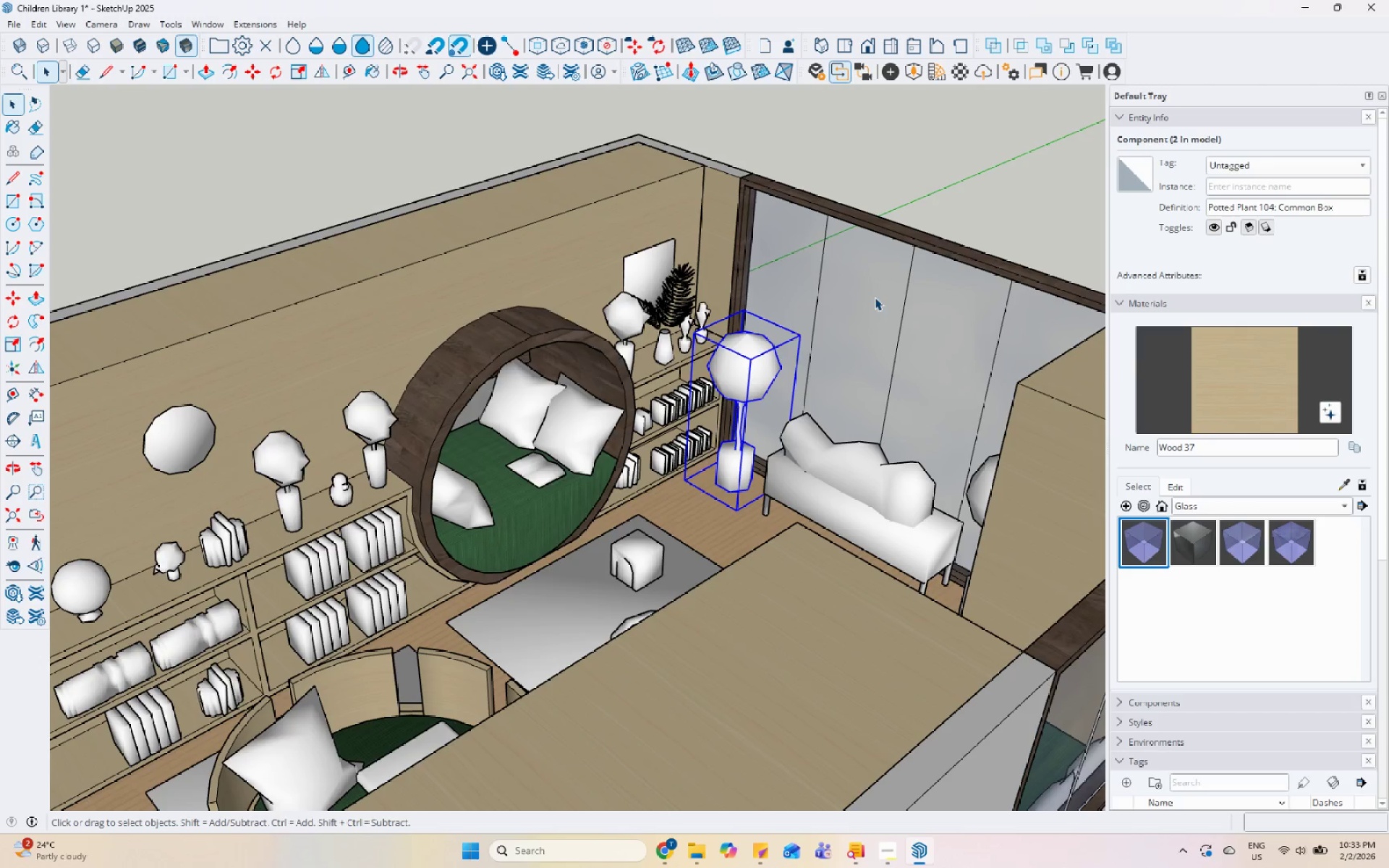 
key(Control+S)
 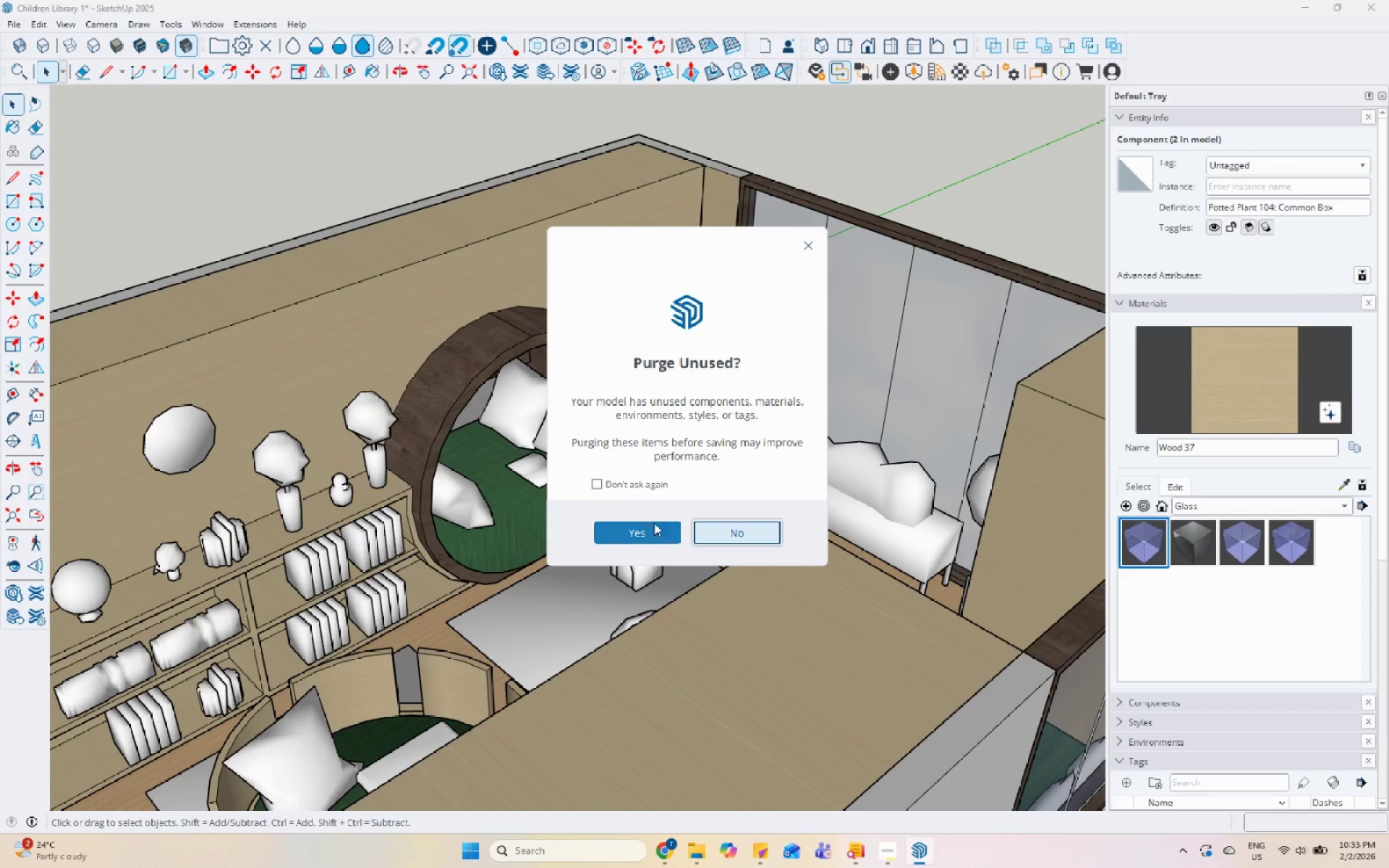 
left_click_drag(start_coordinate=[651, 529], to_coordinate=[648, 534])
 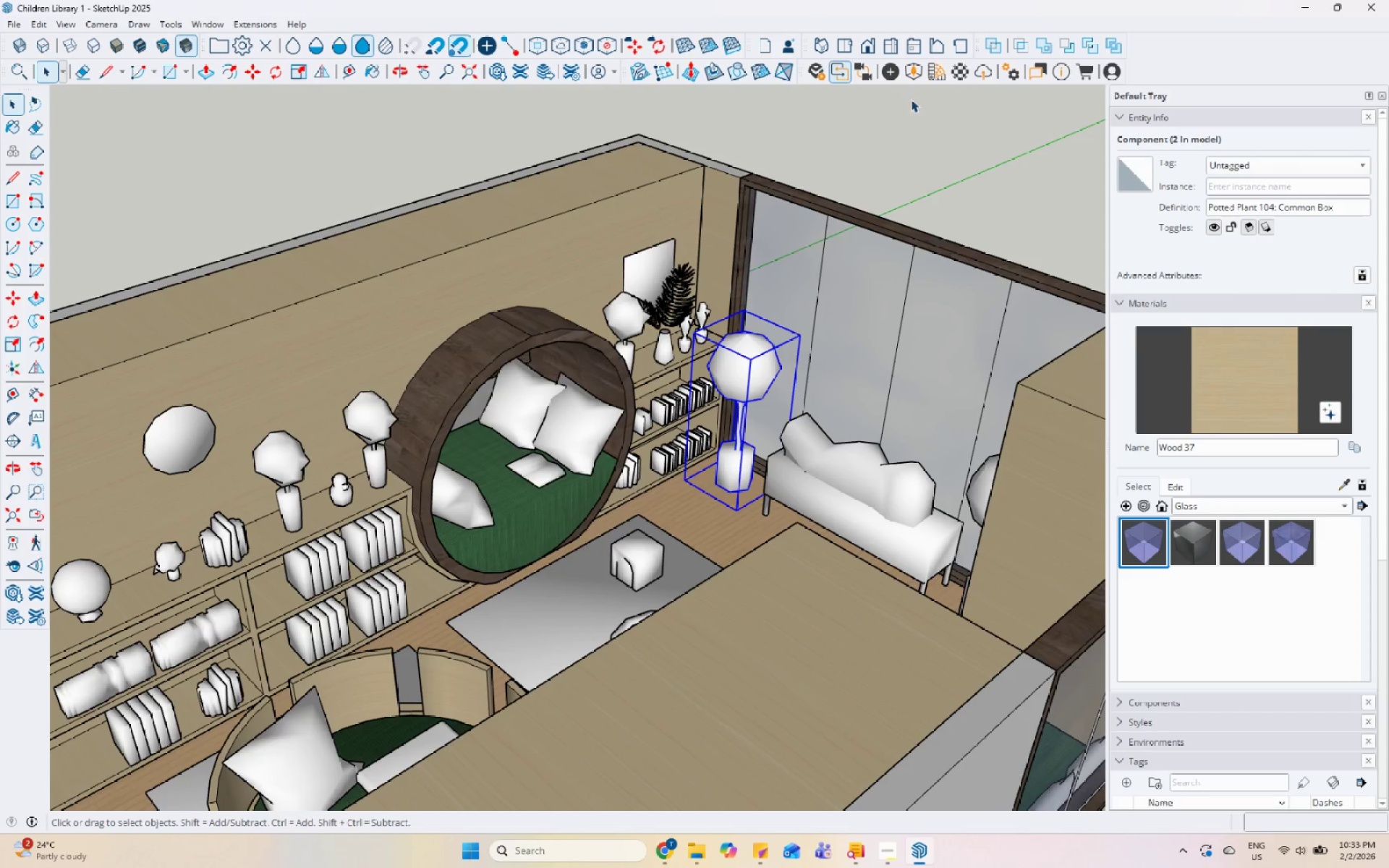 
left_click([916, 76])
 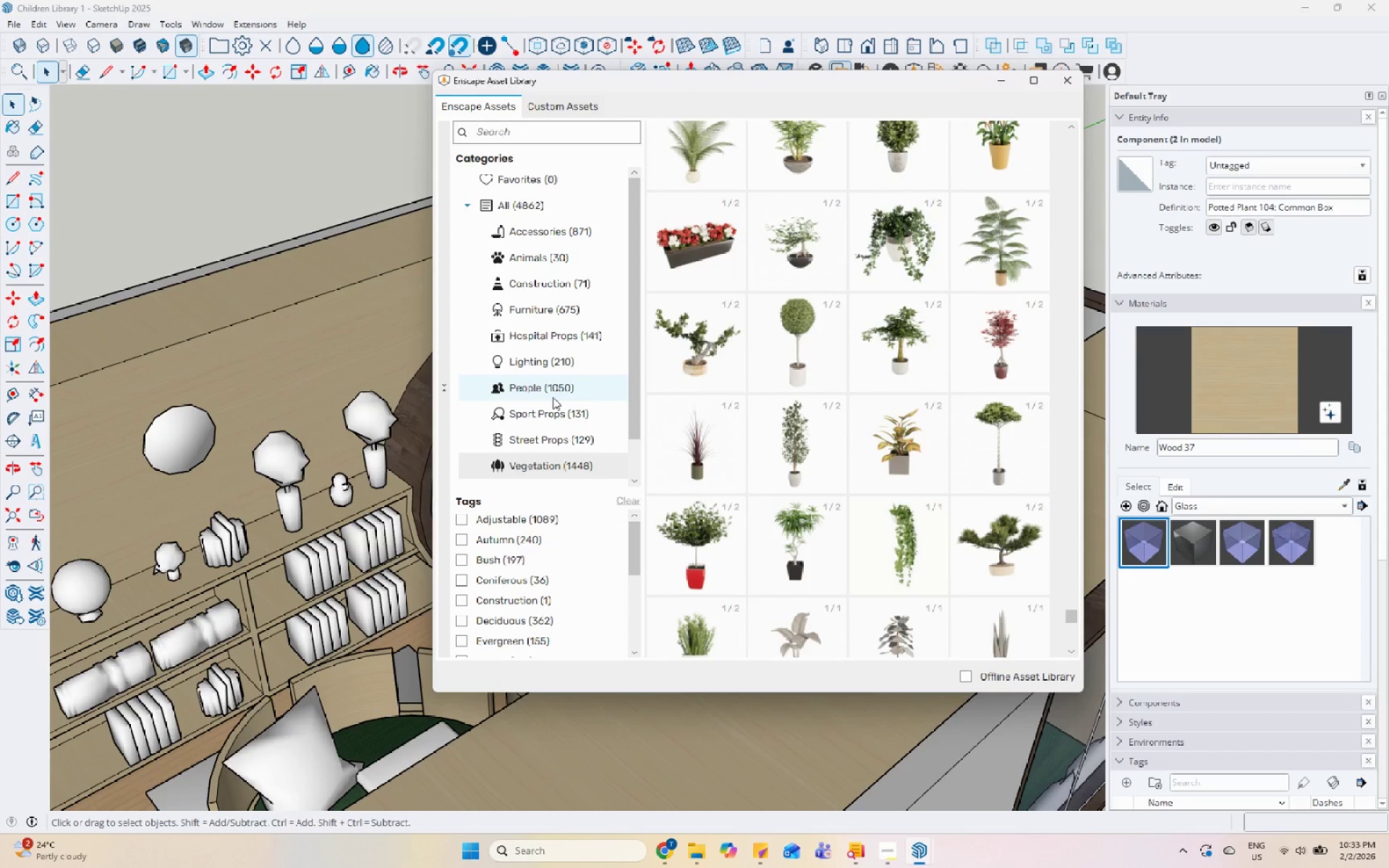 
left_click([559, 383])
 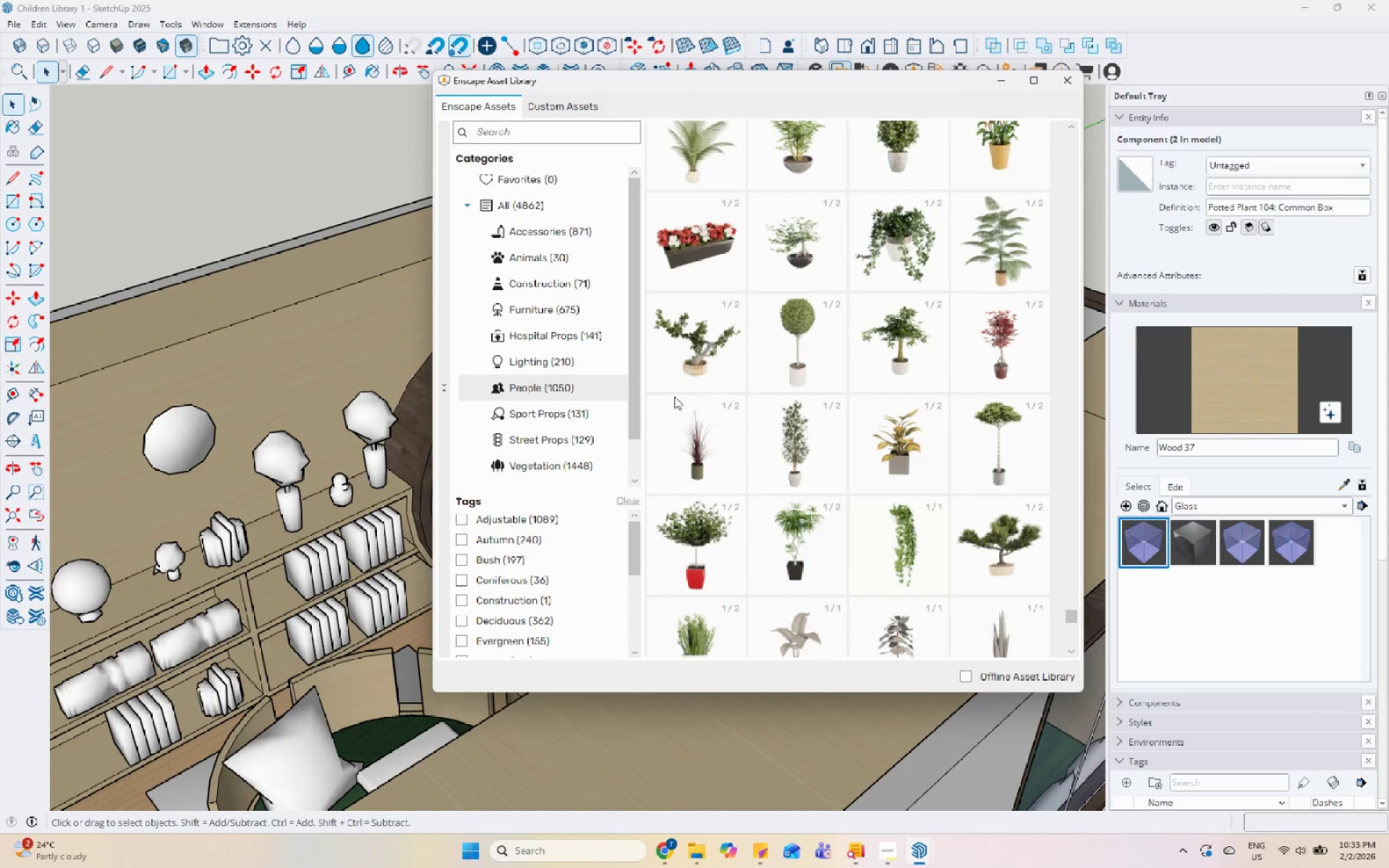 
left_click([543, 390])
 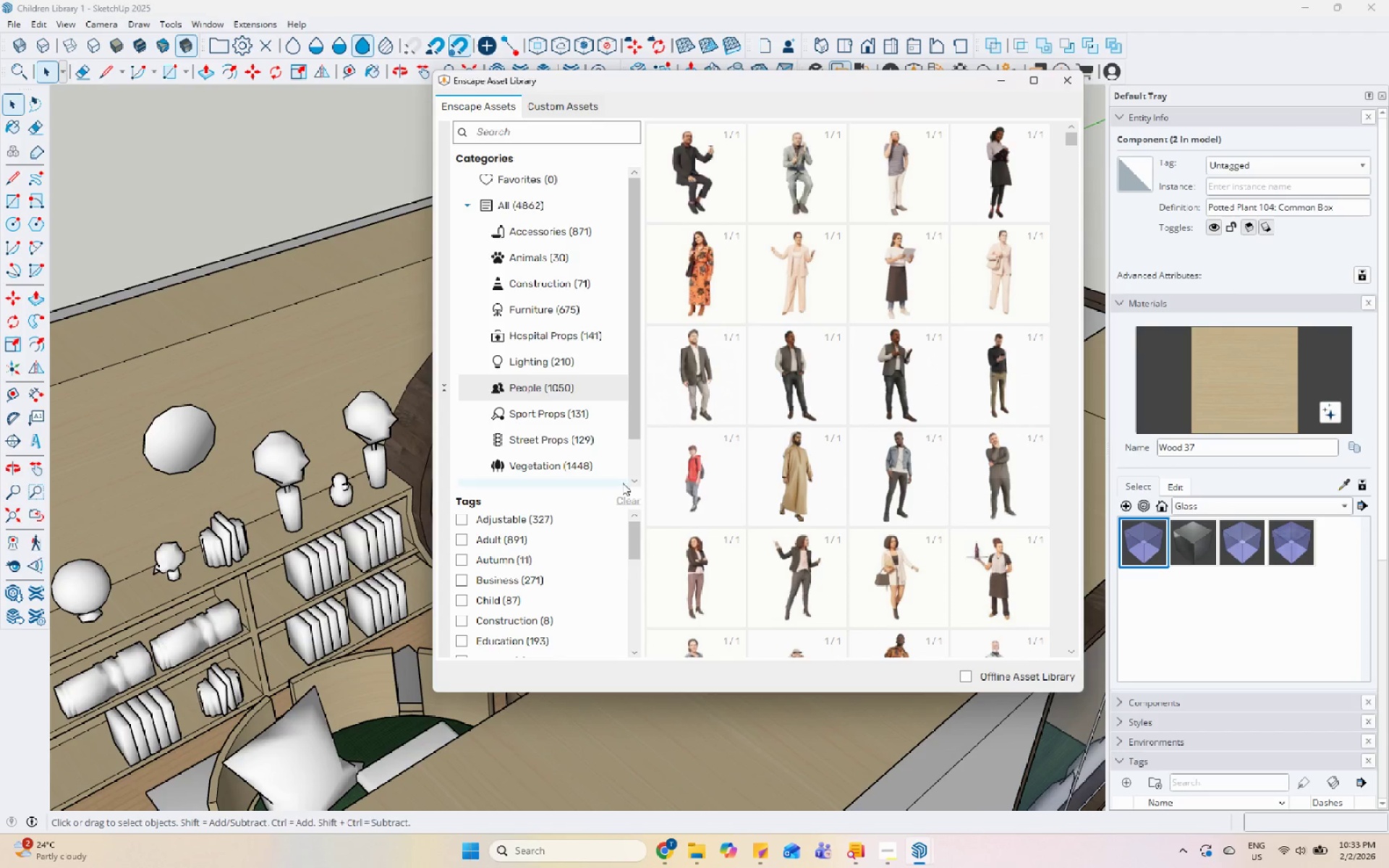 
wait(6.72)
 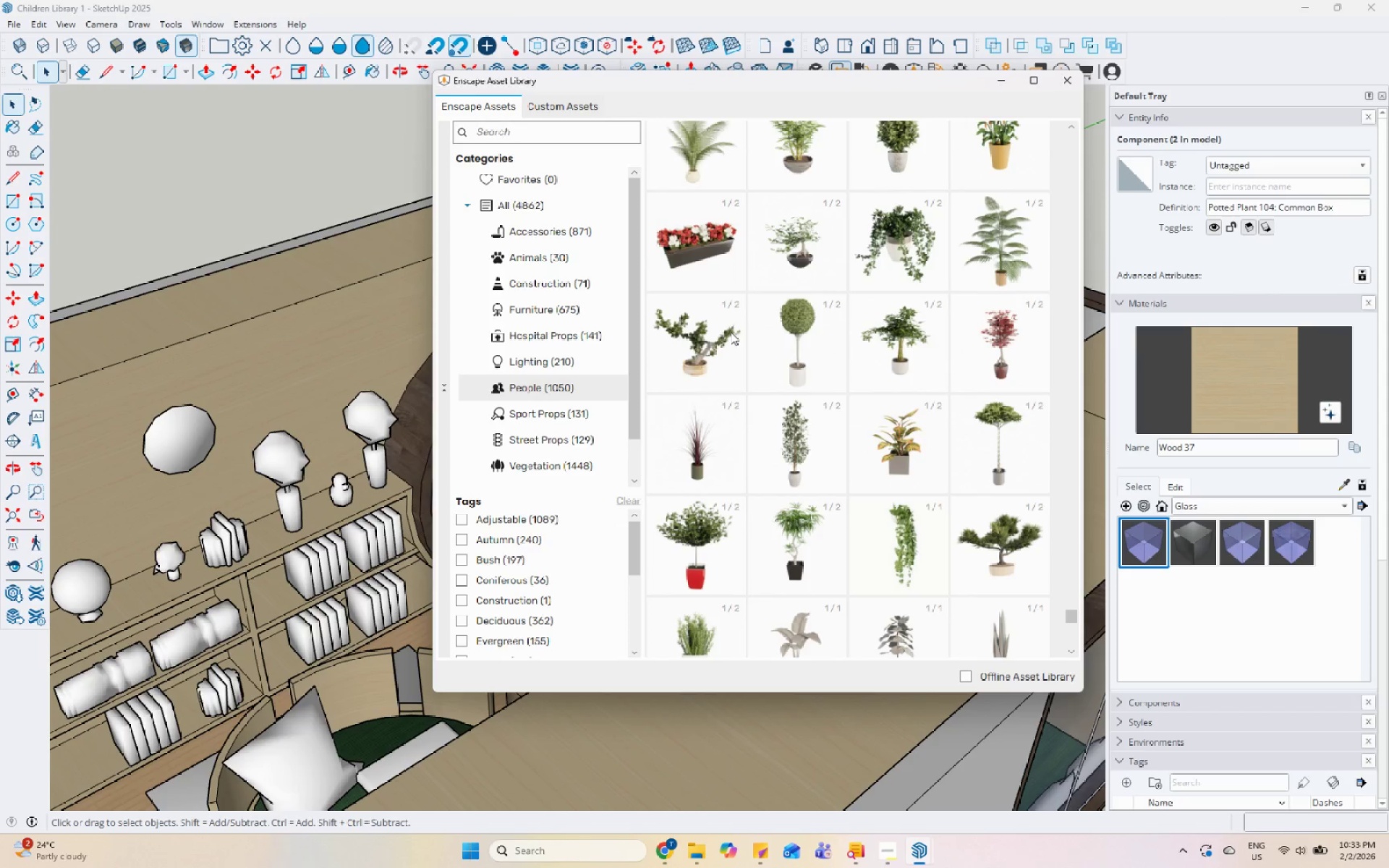 
left_click([520, 595])
 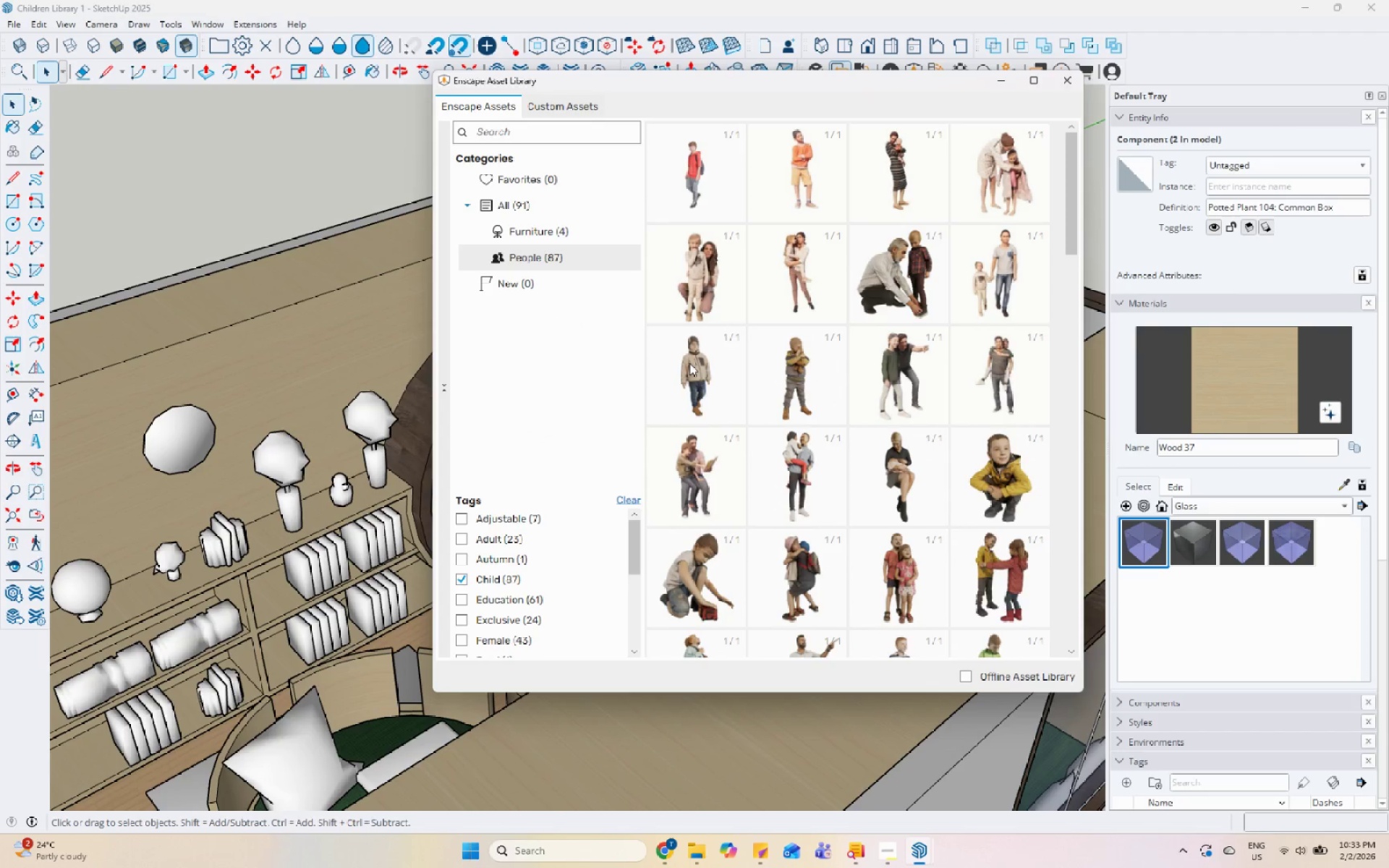 
wait(5.56)
 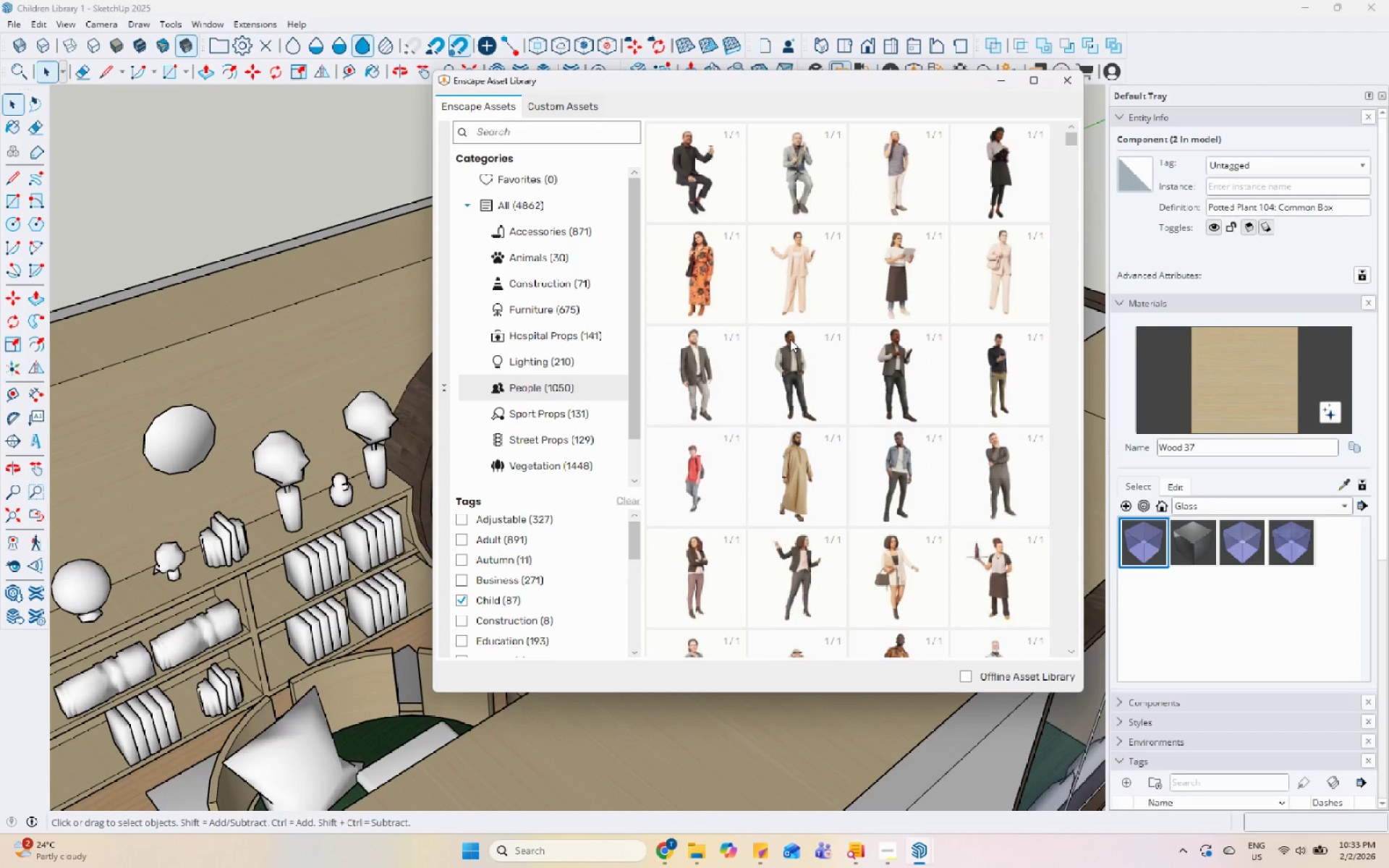 
scroll: coordinate [984, 414], scroll_direction: down, amount: 1.0
 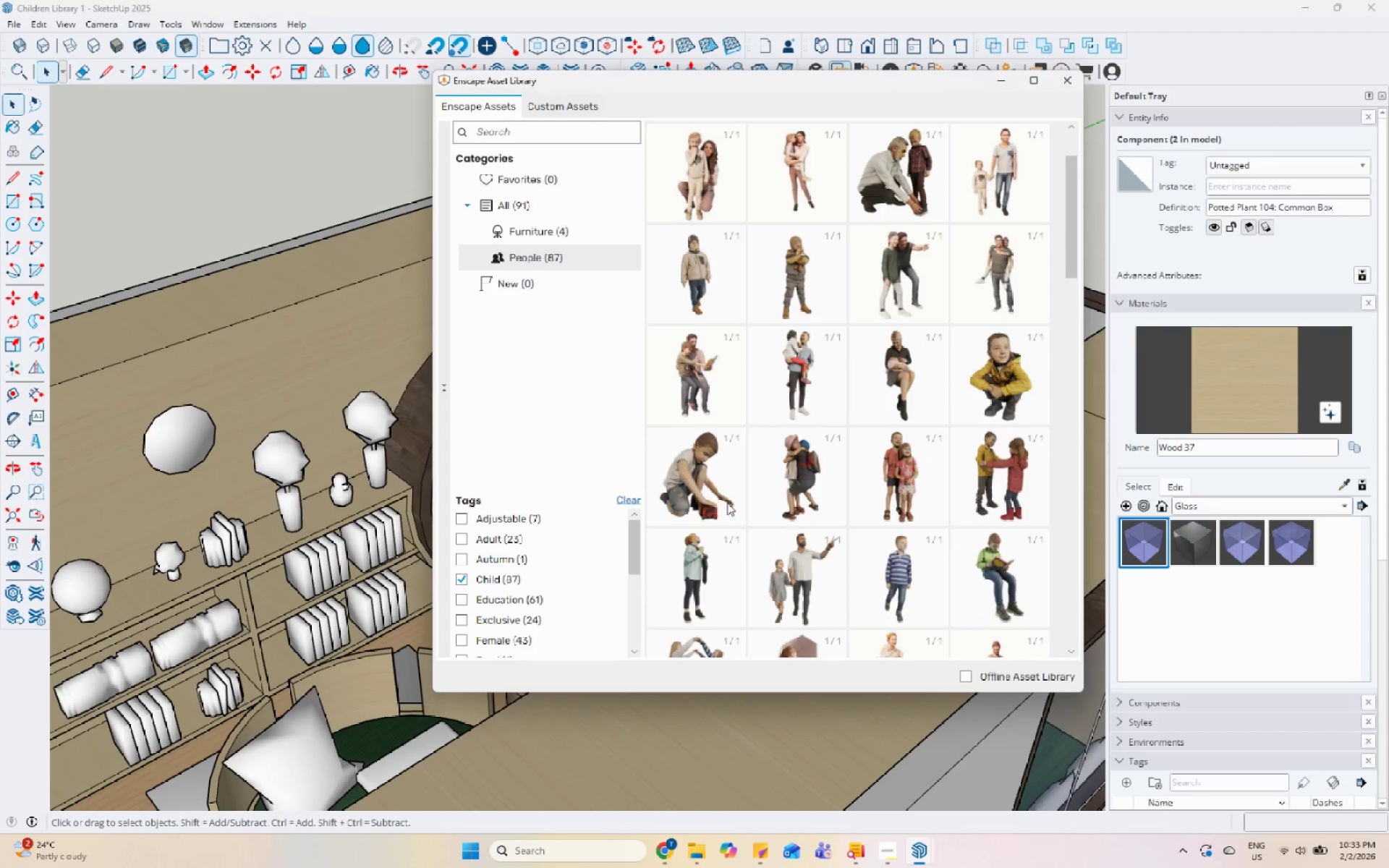 
double_click([703, 485])
 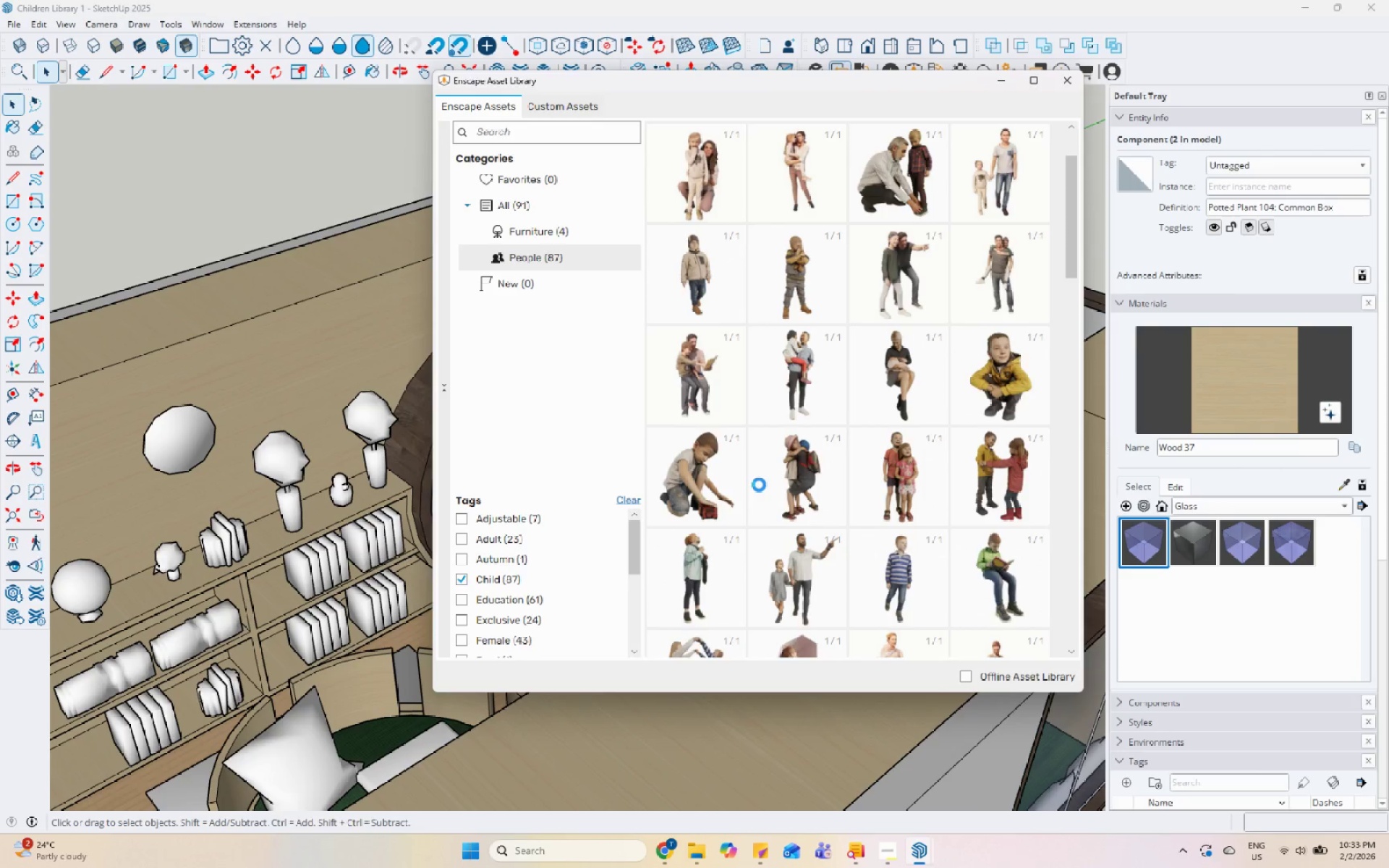 
wait(6.22)
 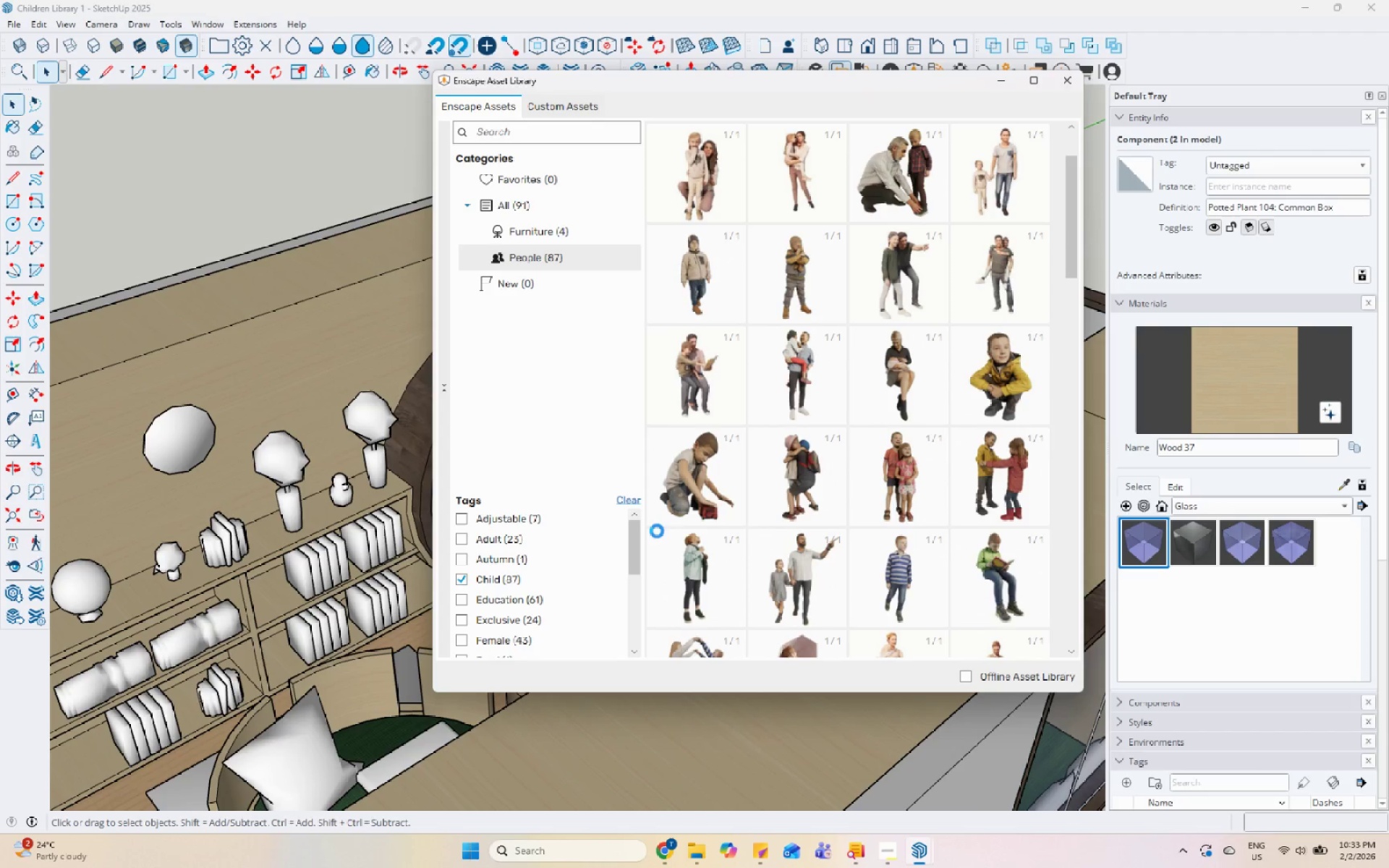 
scroll: coordinate [698, 592], scroll_direction: up, amount: 6.0
 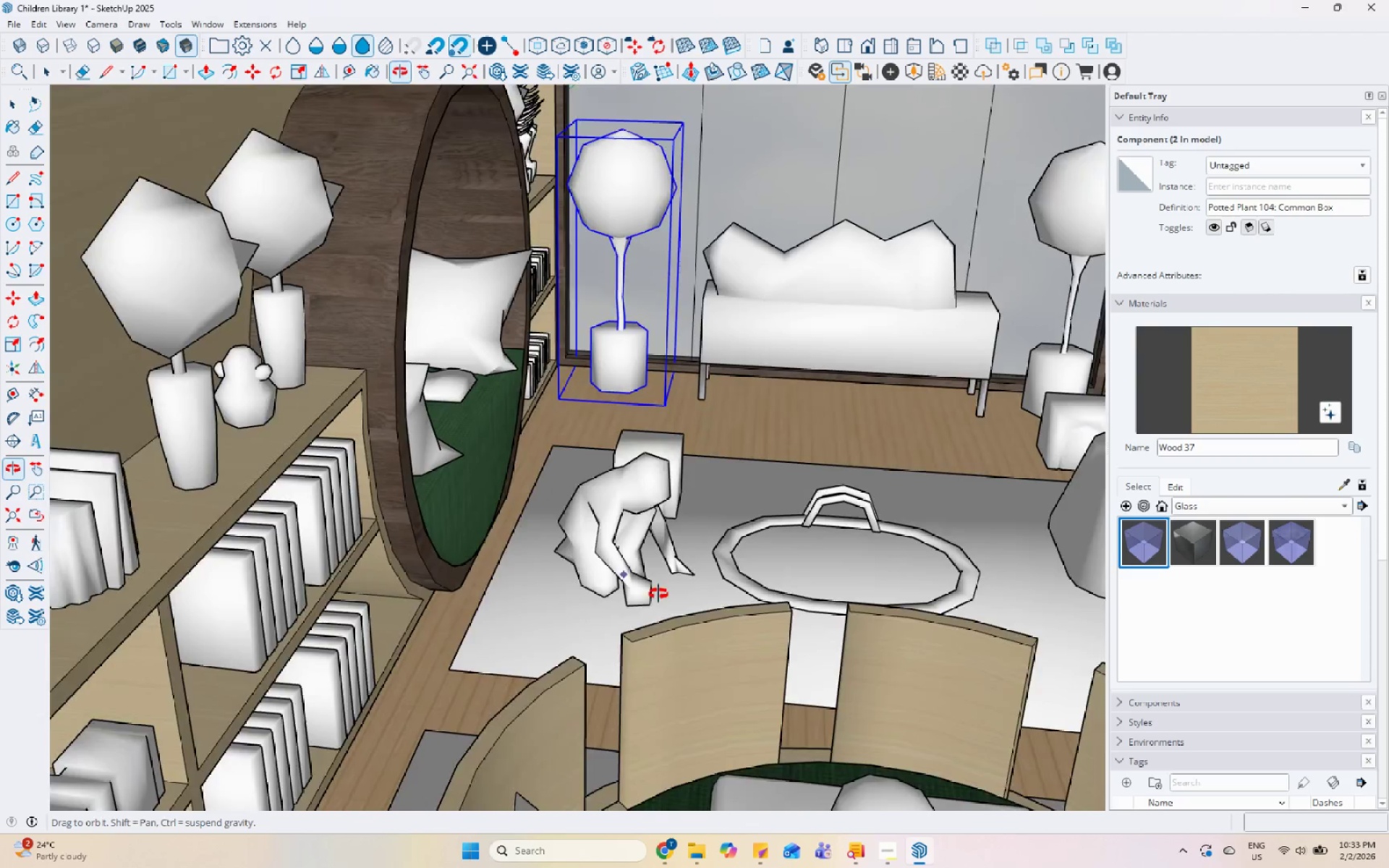 
scroll: coordinate [606, 547], scroll_direction: down, amount: 6.0
 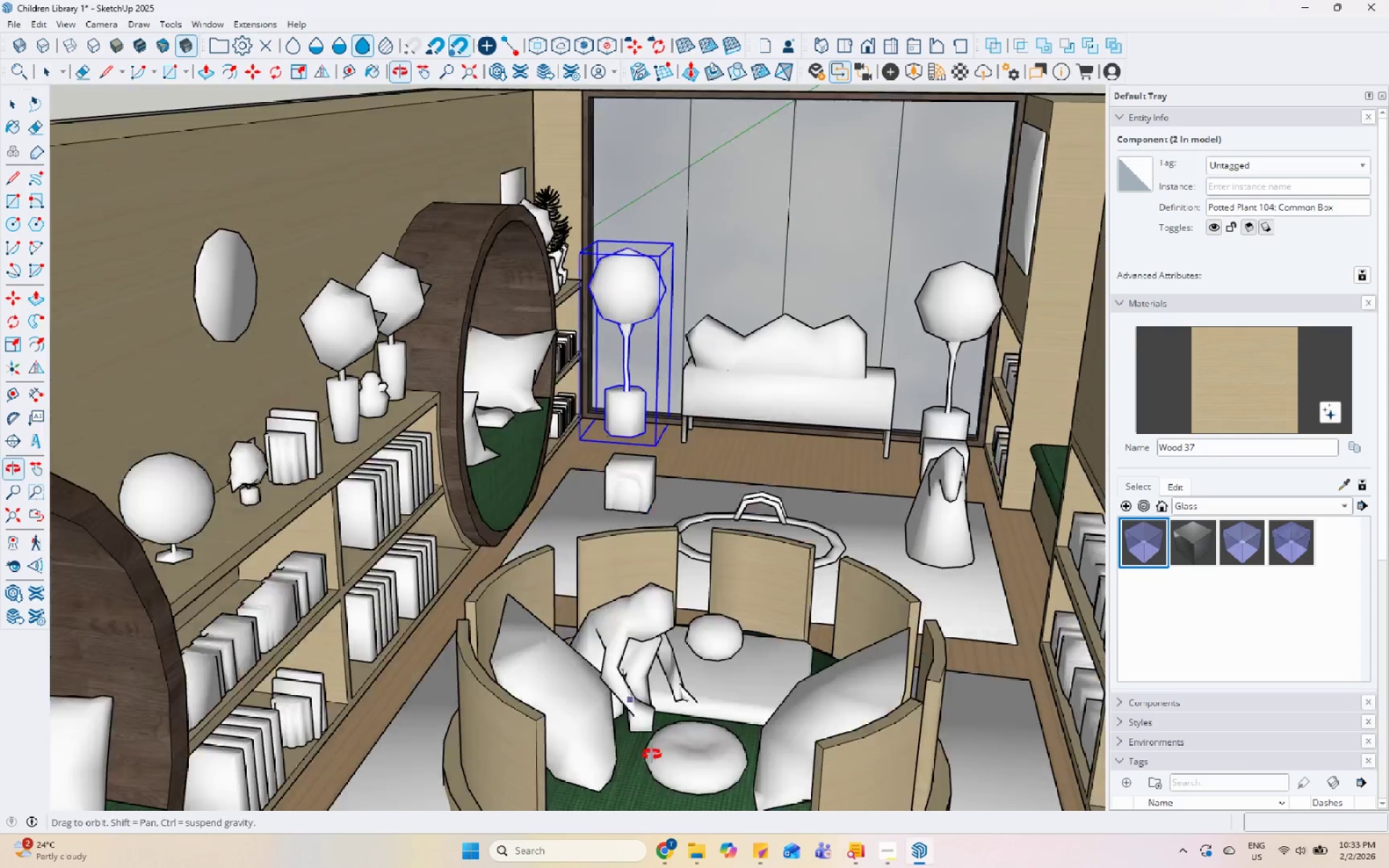 
scroll: coordinate [628, 601], scroll_direction: up, amount: 4.0
 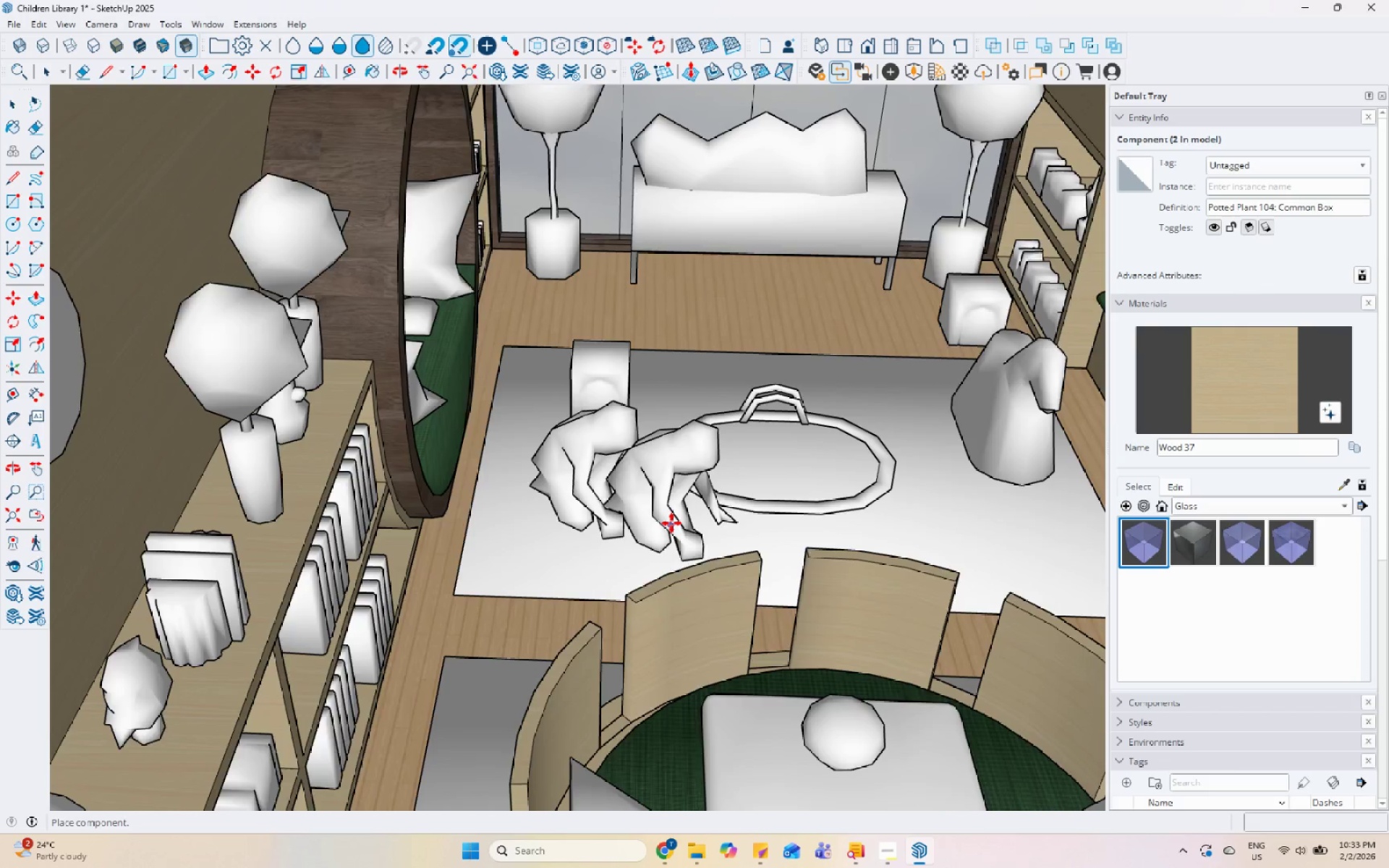 
key(Space)
 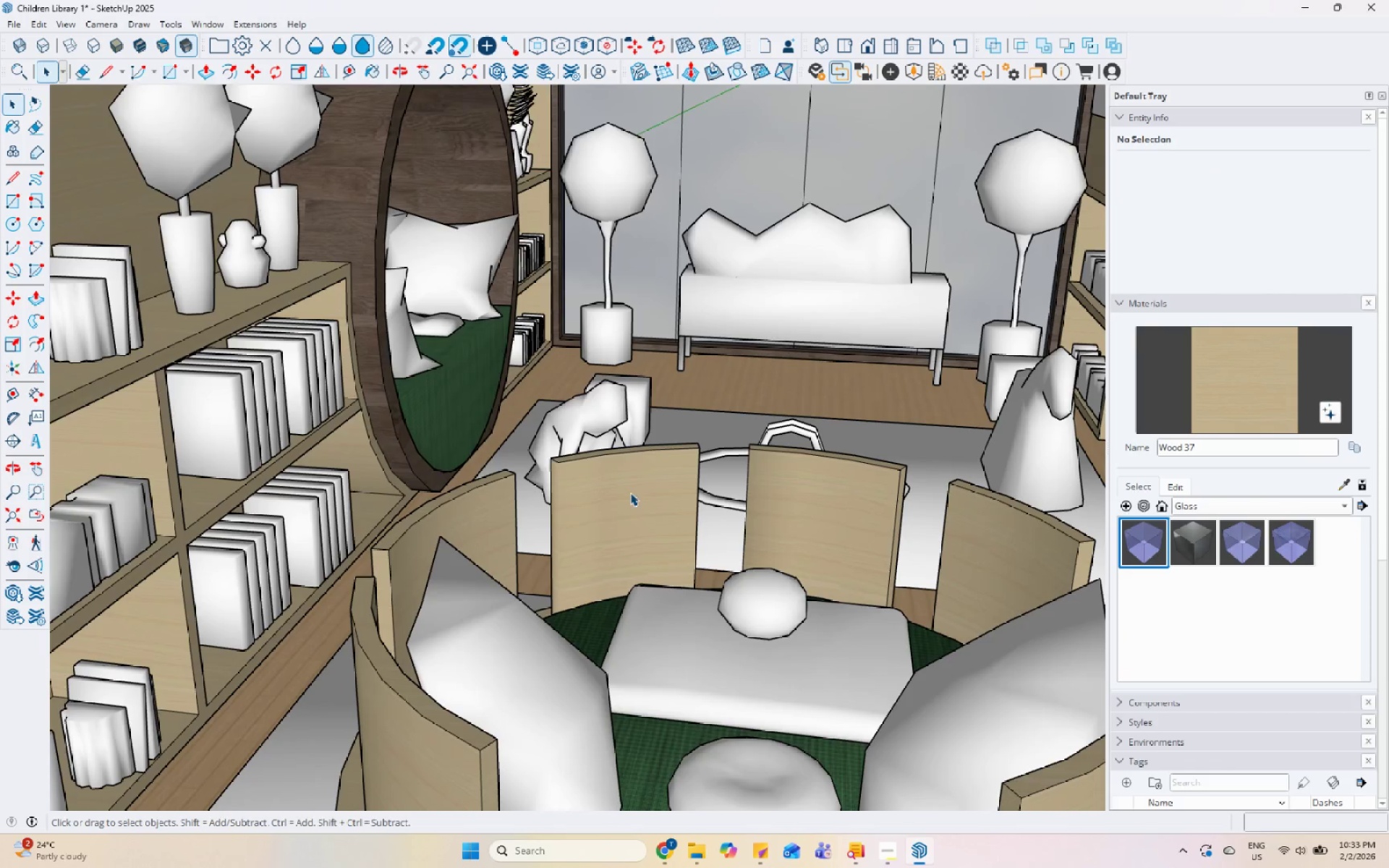 
left_click([629, 448])
 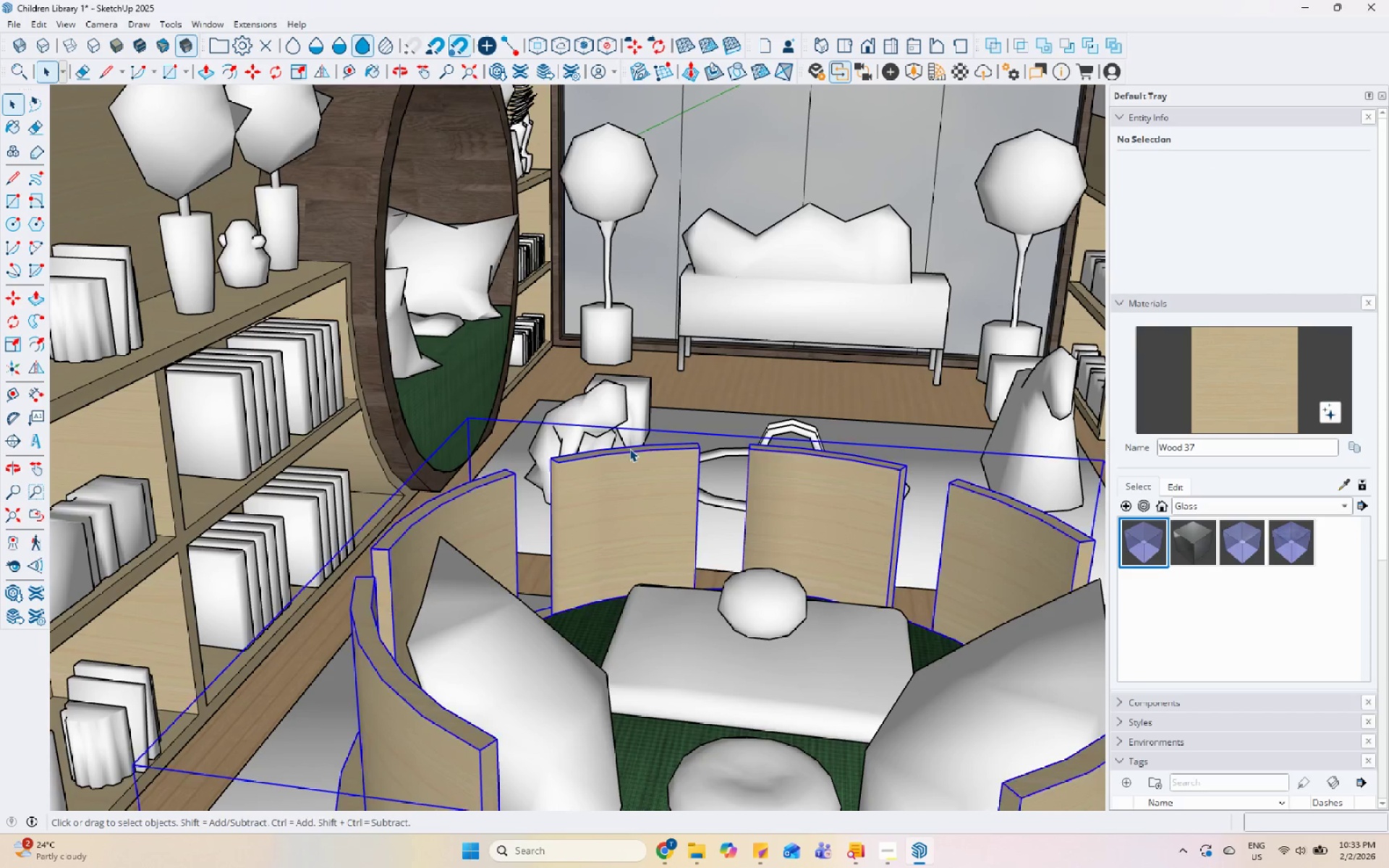 
scroll: coordinate [626, 476], scroll_direction: down, amount: 5.0
 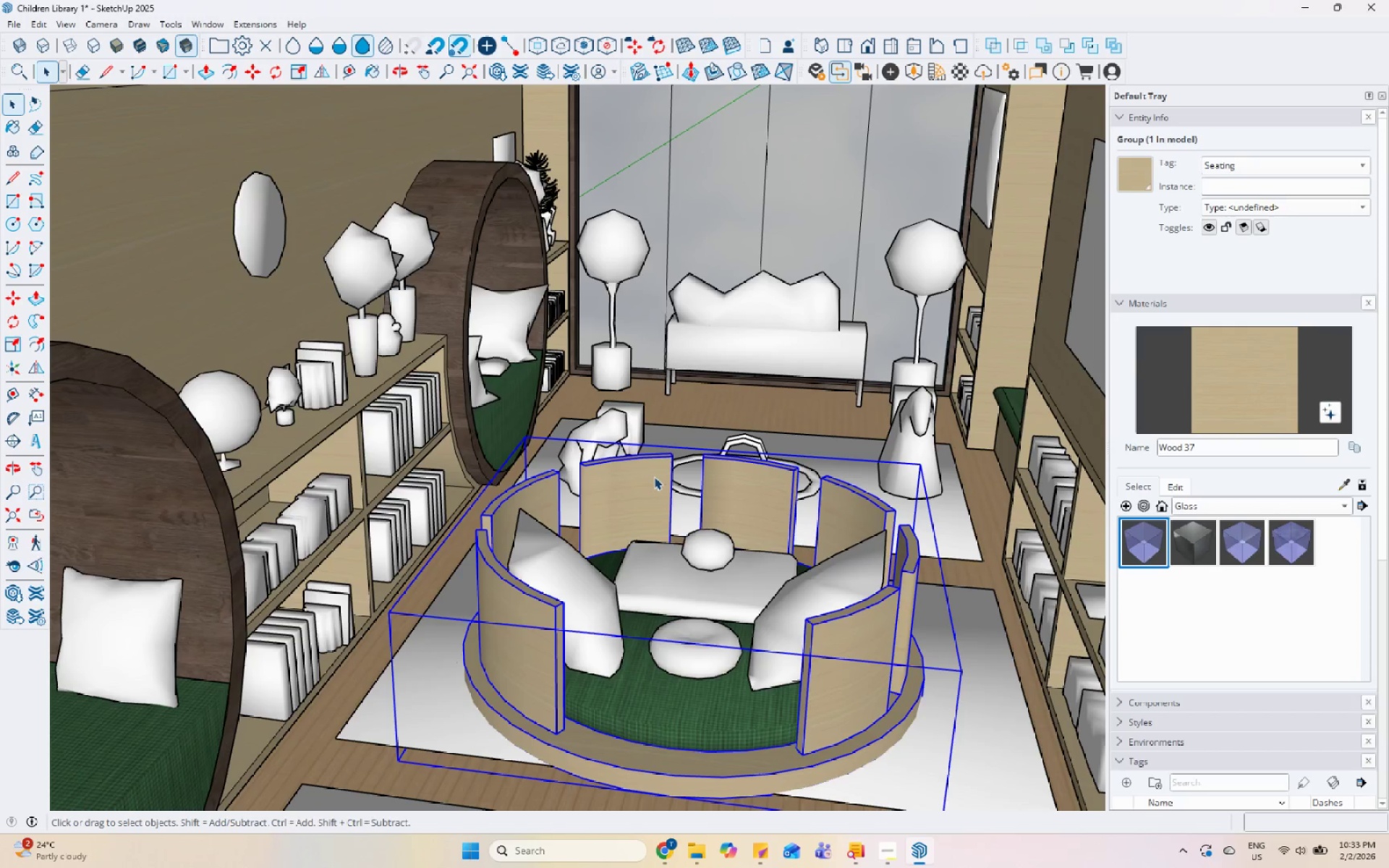 
double_click([654, 476])
 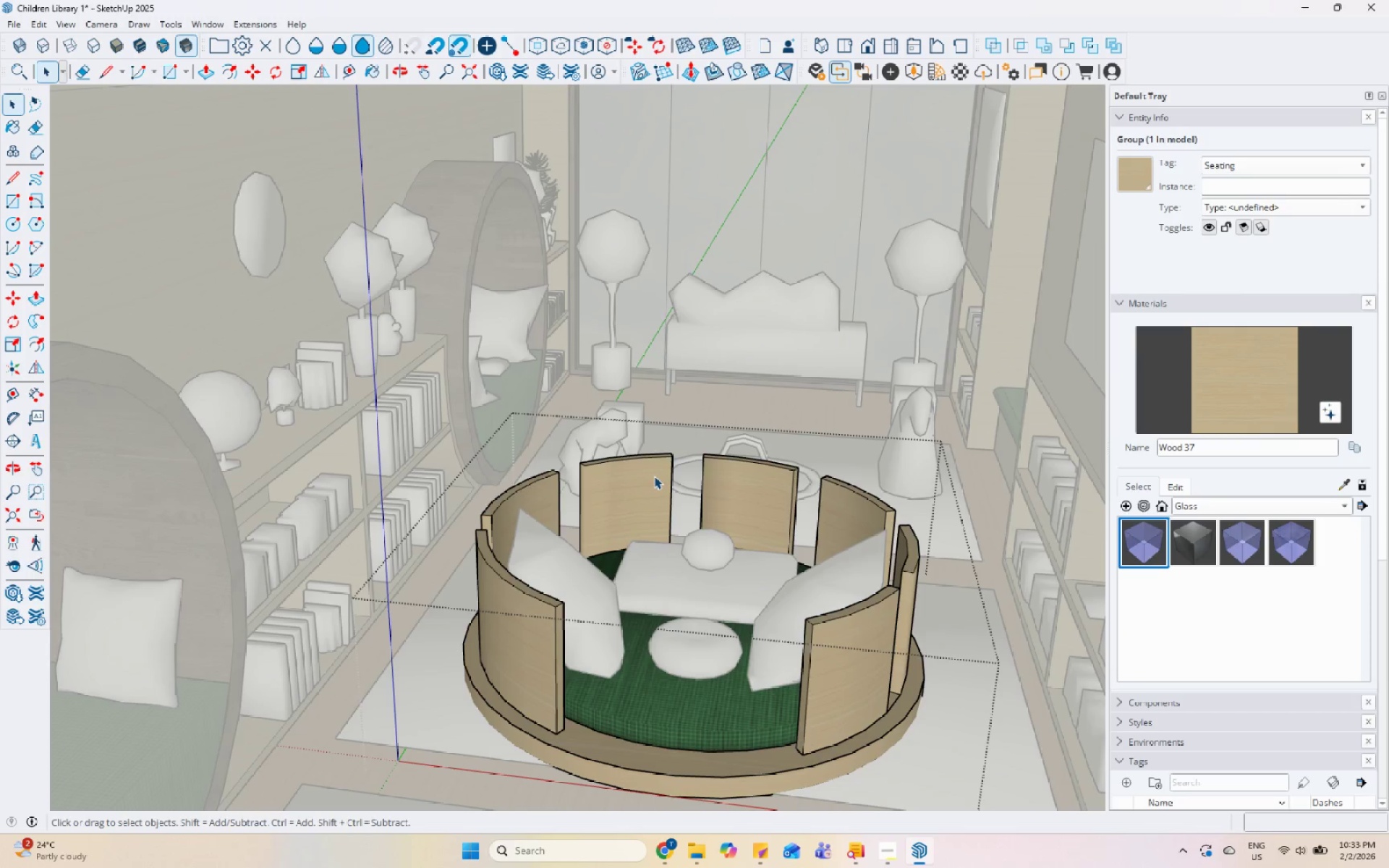 
triple_click([654, 476])
 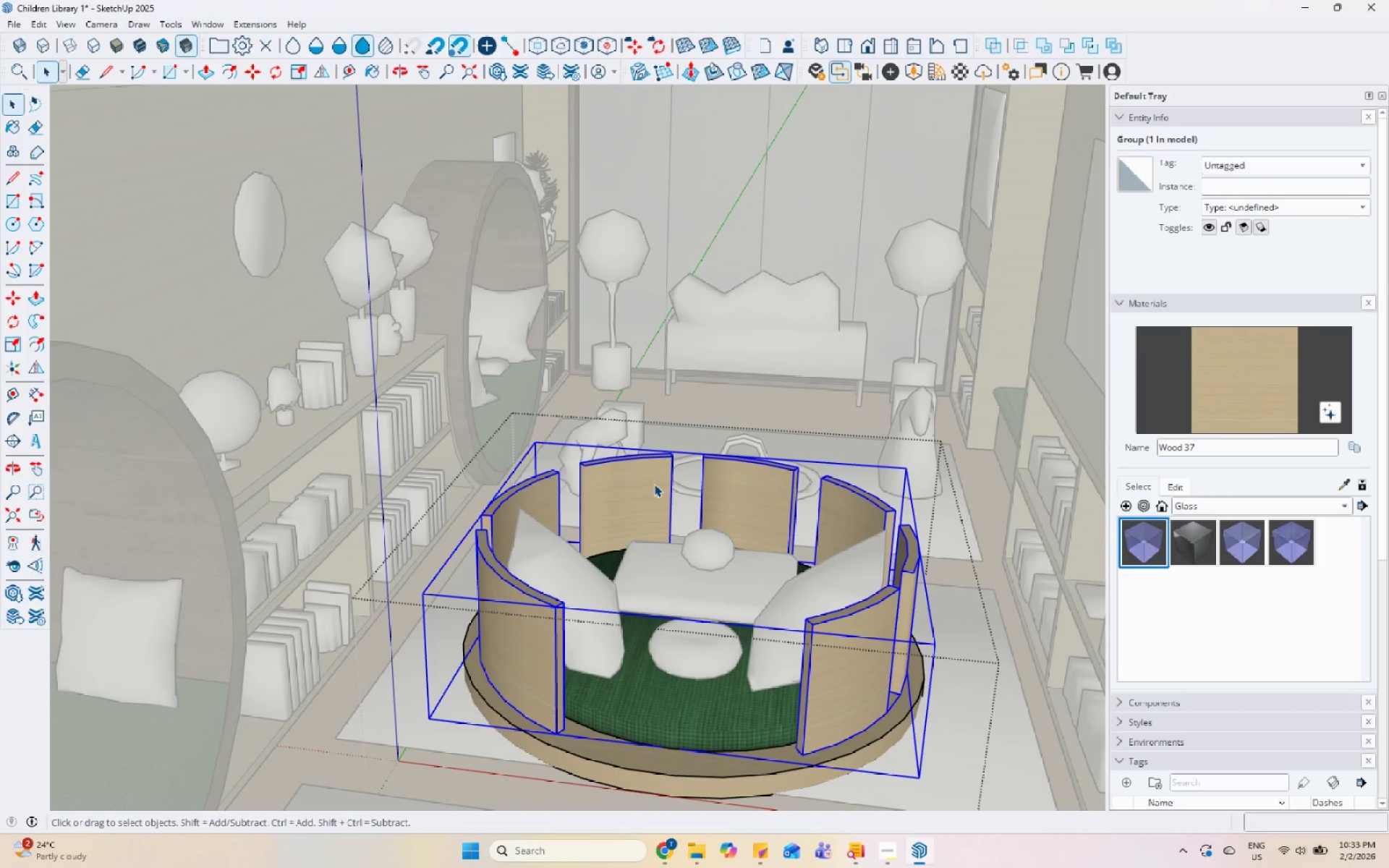 
key(S)
 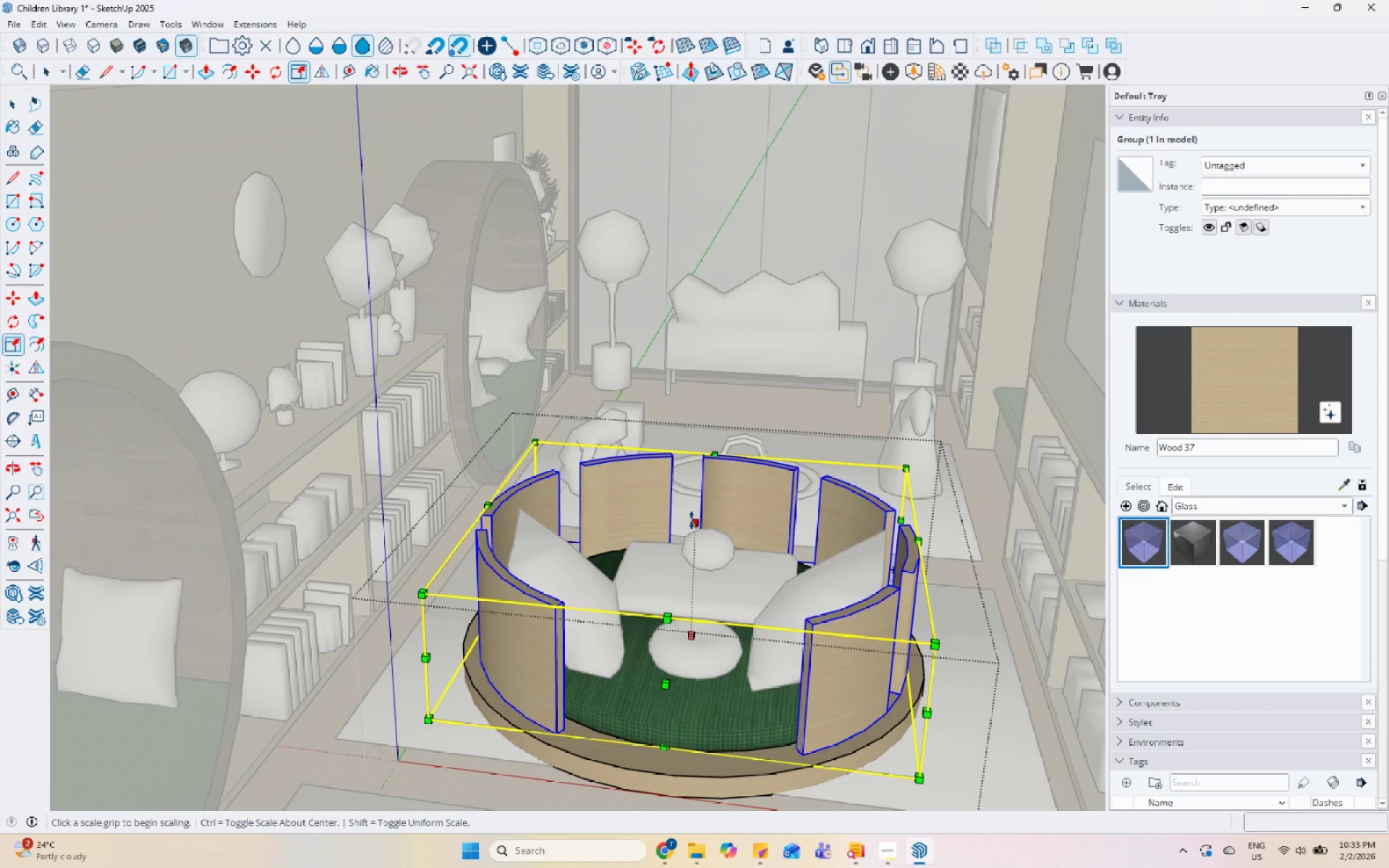 
left_click([692, 521])
 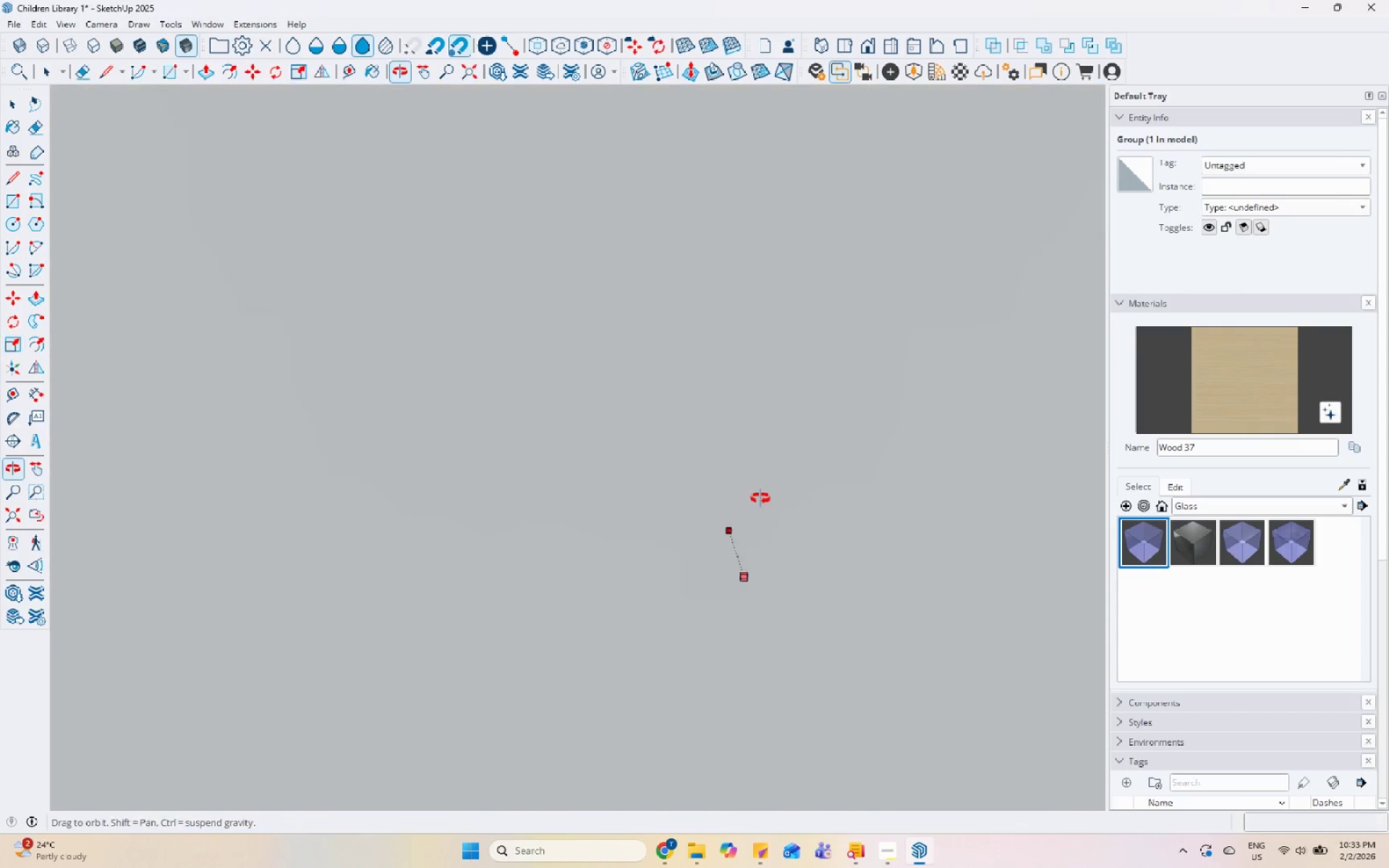 
key(Space)
 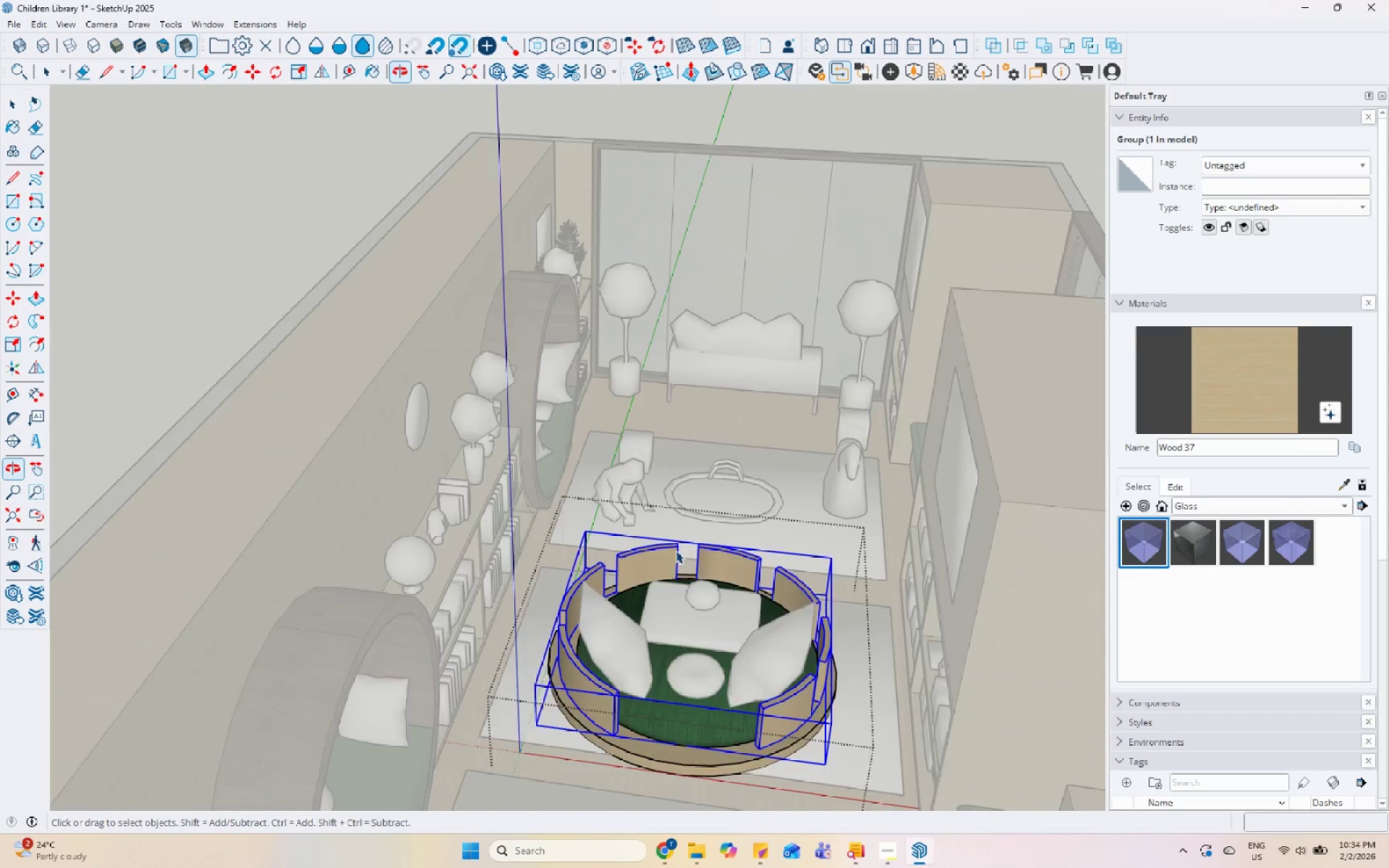 
key(Escape)
 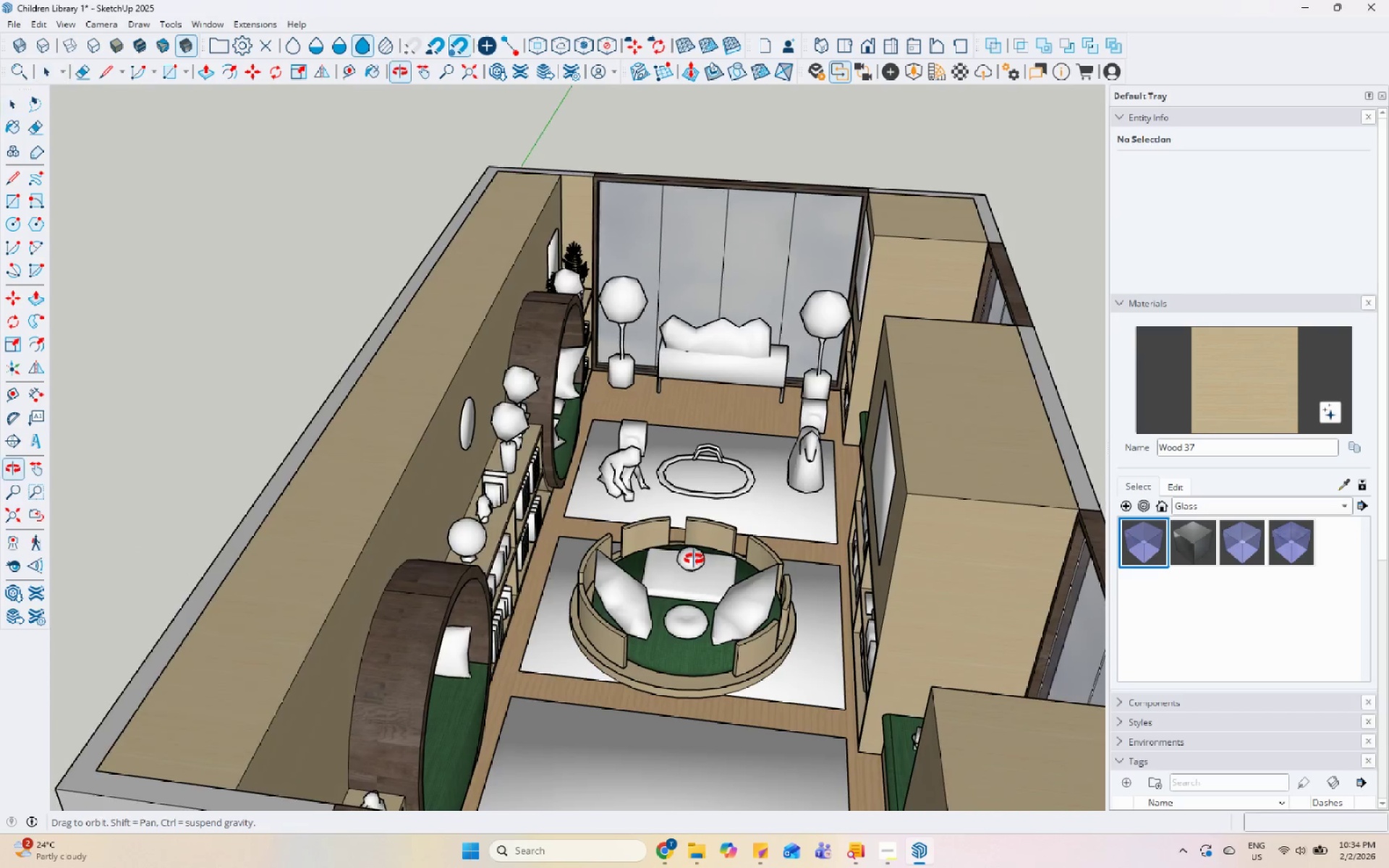 
scroll: coordinate [655, 493], scroll_direction: down, amount: 7.0
 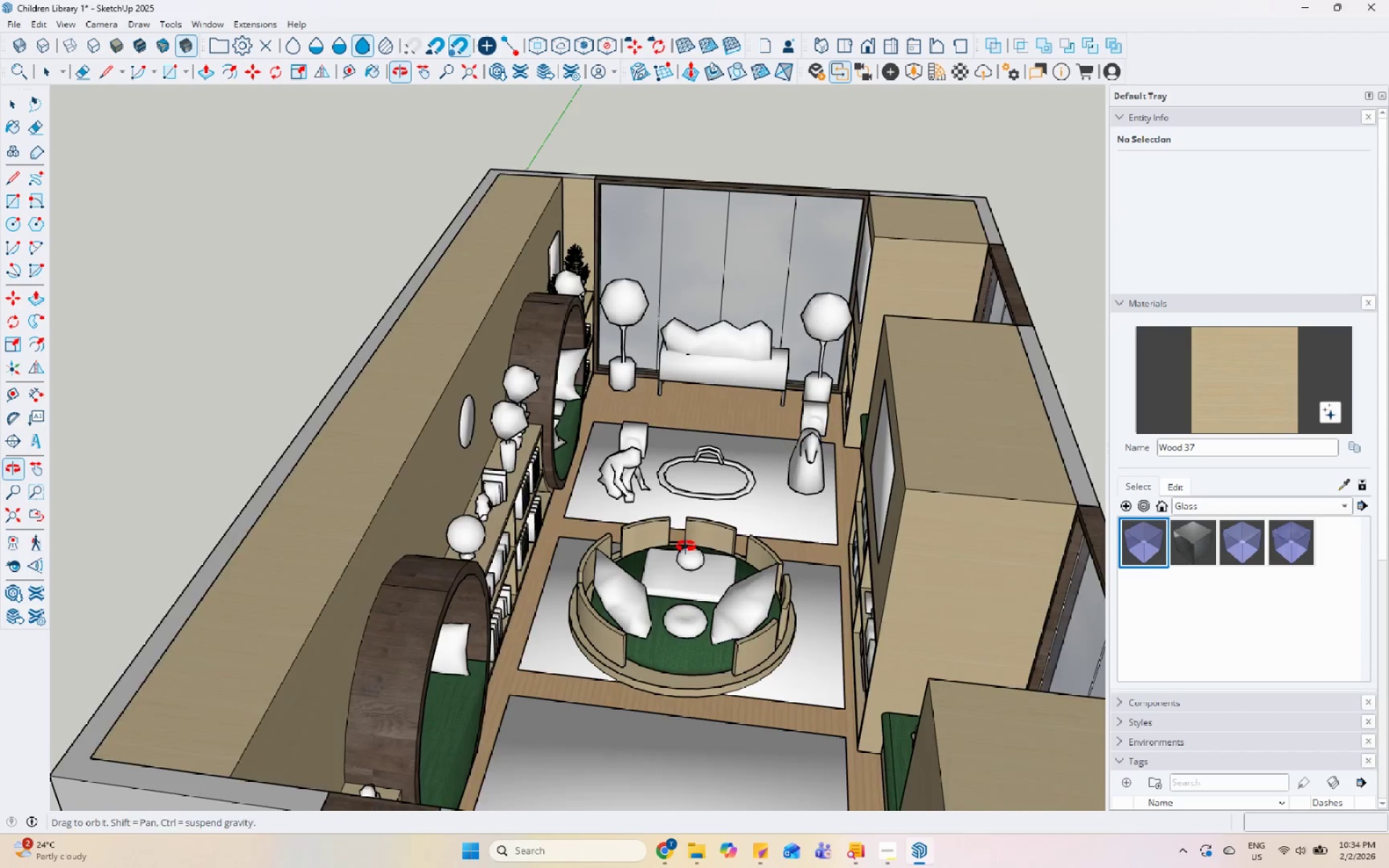 
scroll: coordinate [670, 510], scroll_direction: up, amount: 6.0
 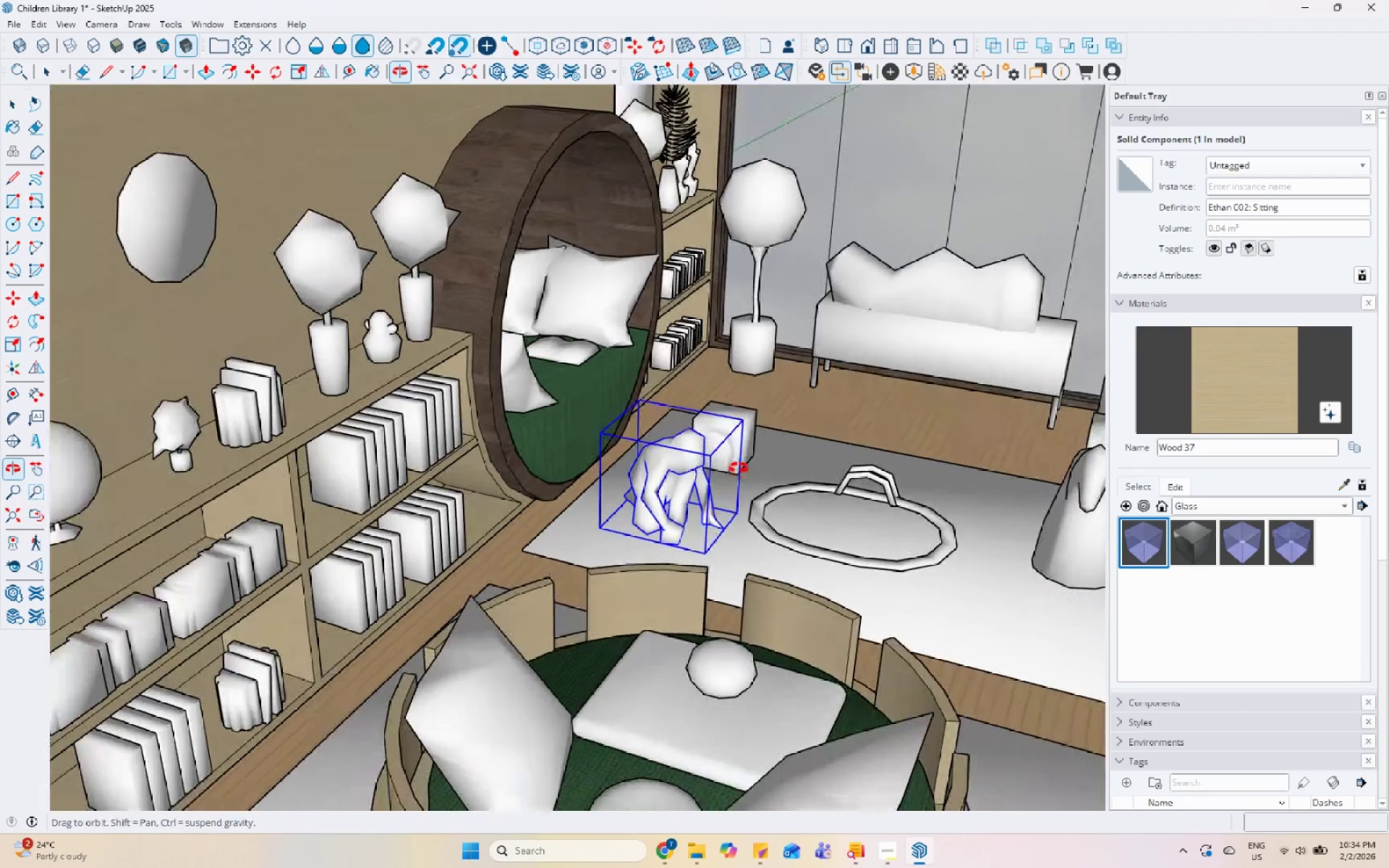 
double_click([587, 370])
 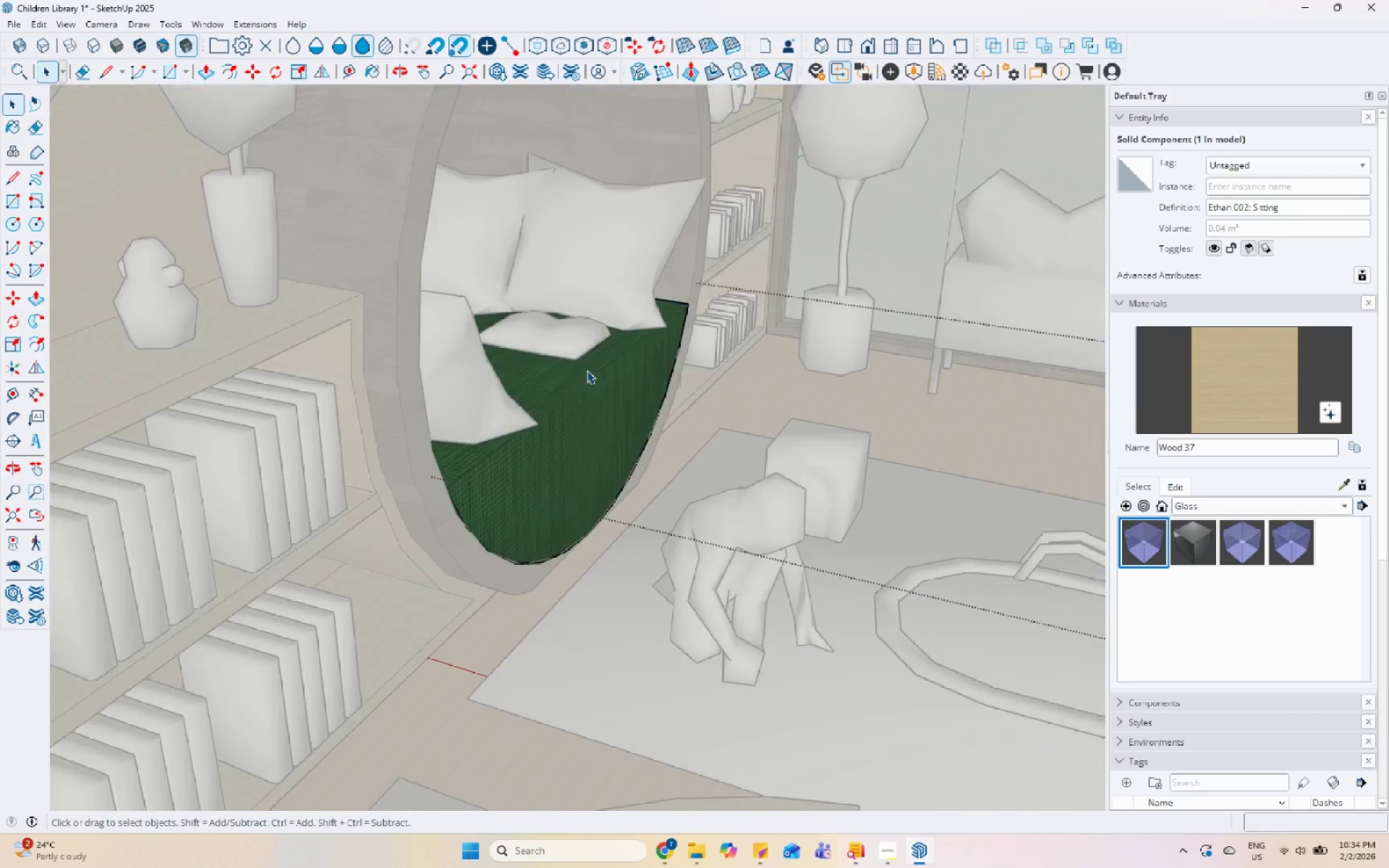 
scroll: coordinate [576, 370], scroll_direction: up, amount: 5.0
 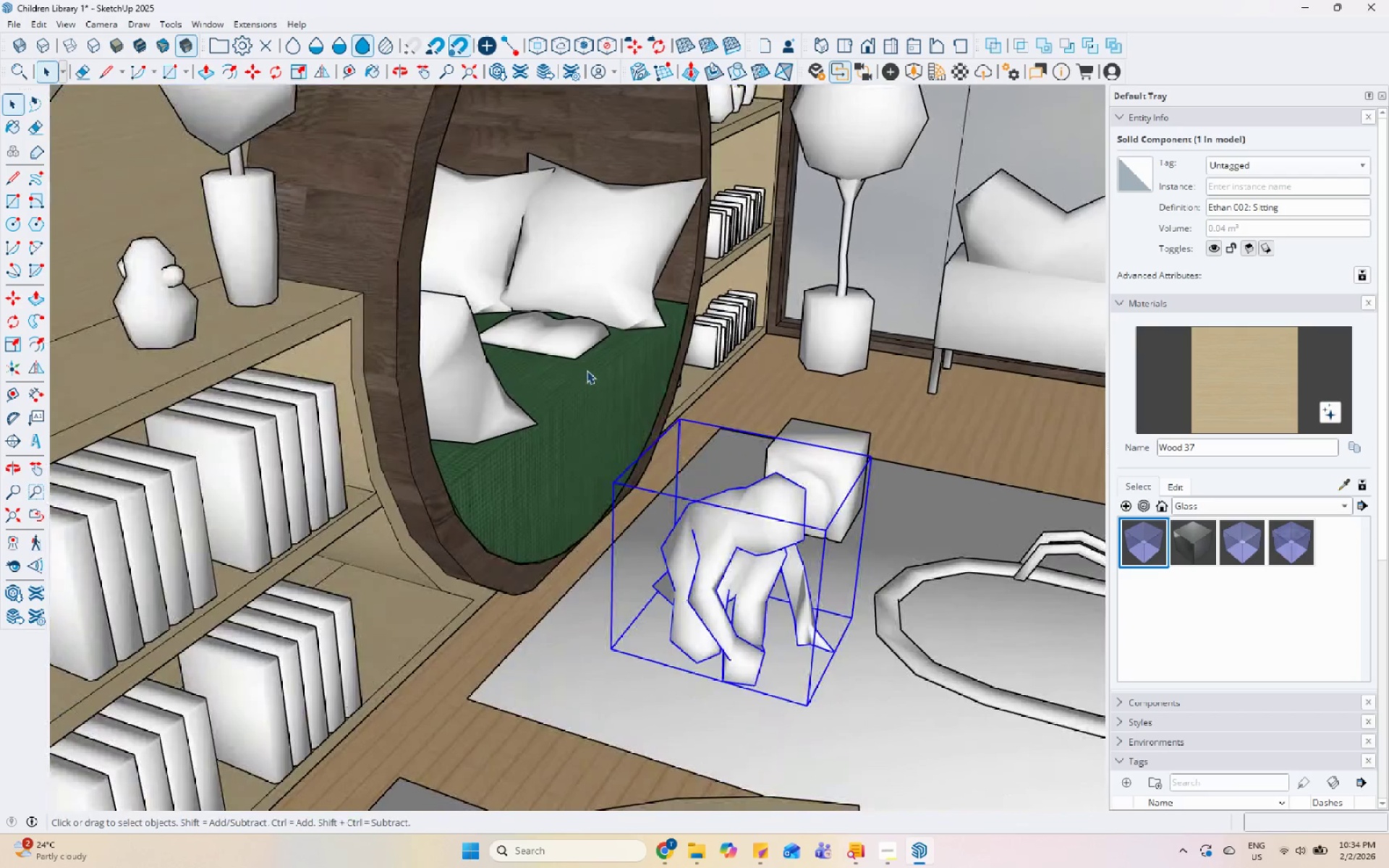 
triple_click([587, 370])
 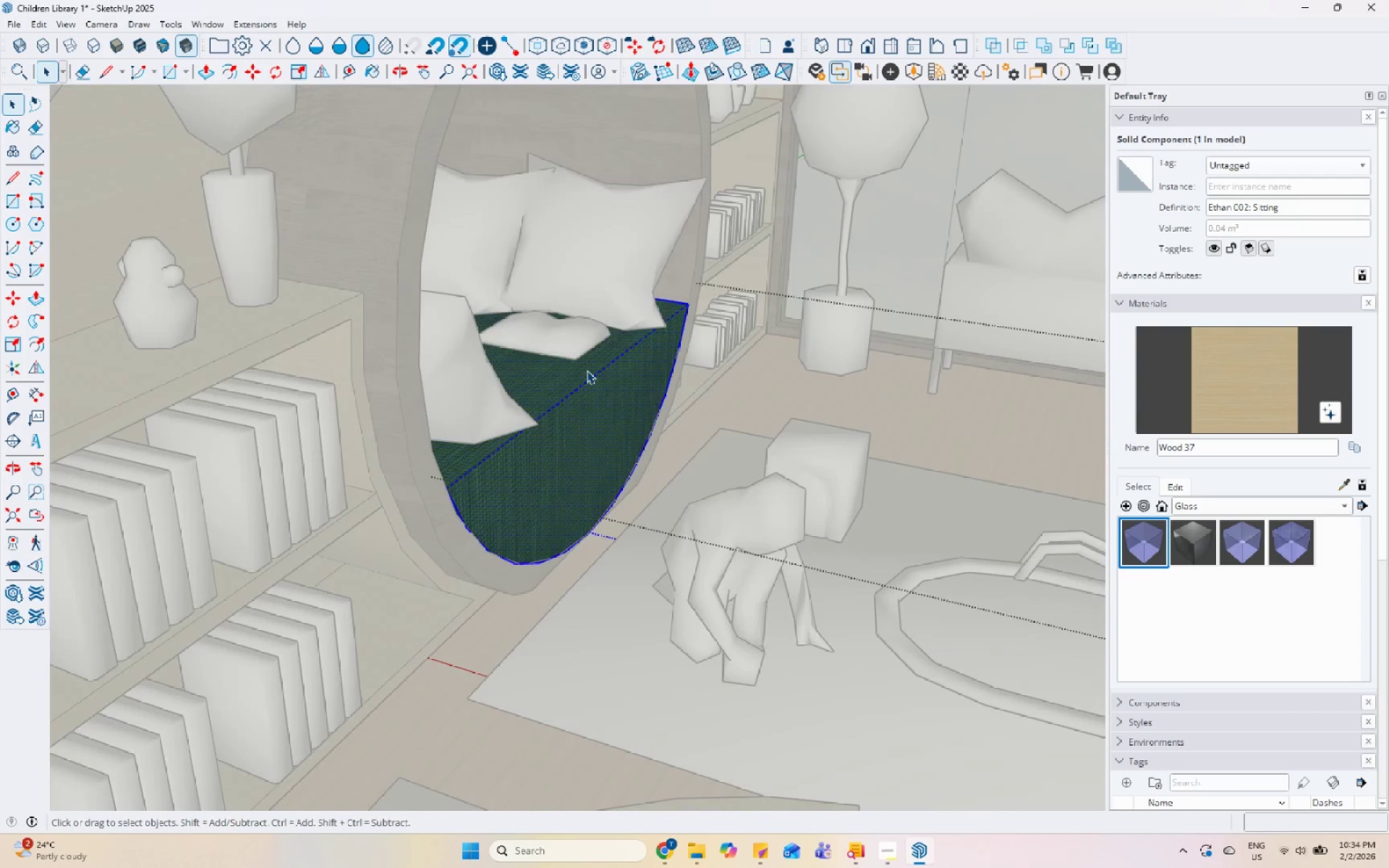 
left_click([587, 365])
 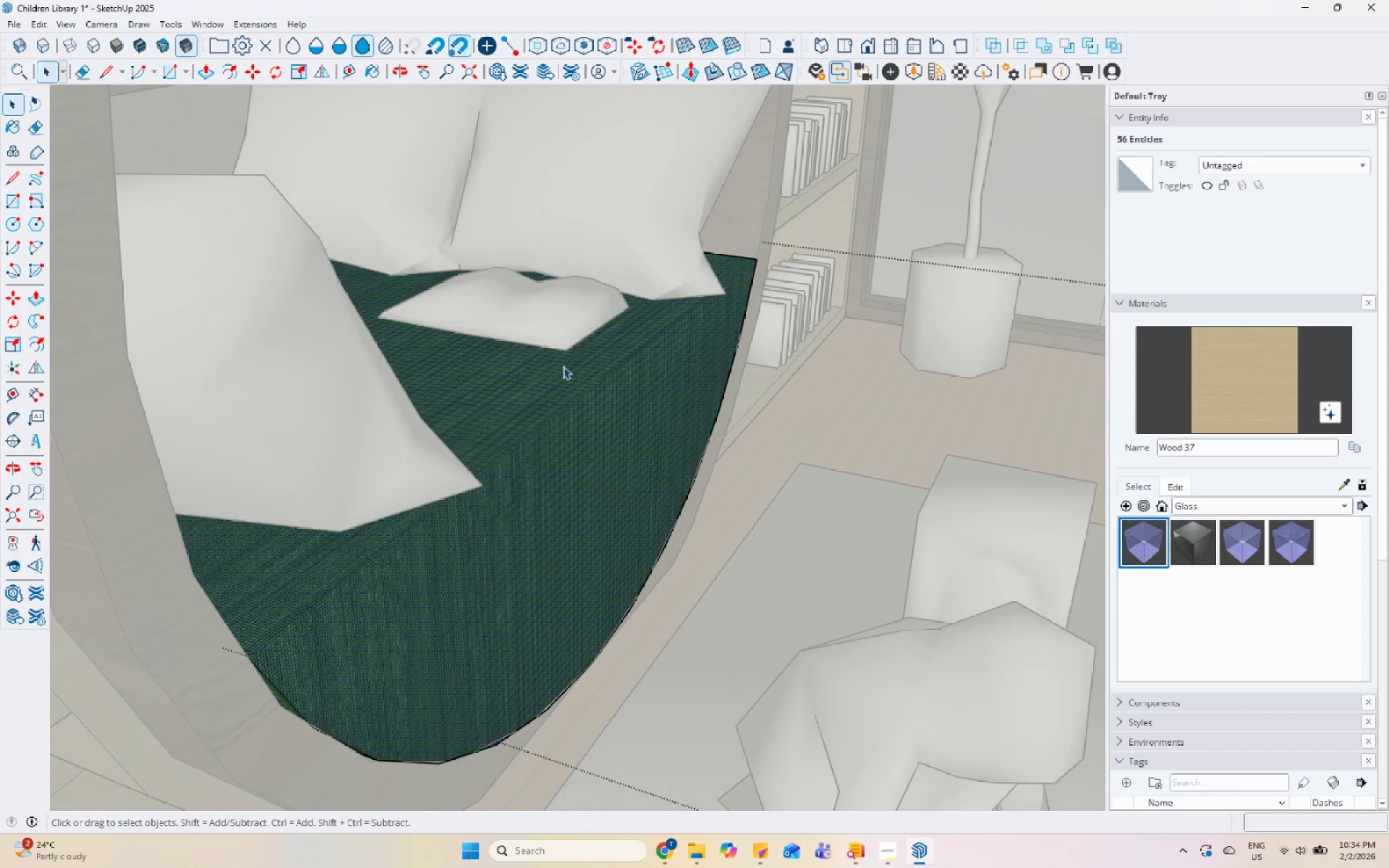 
scroll: coordinate [587, 370], scroll_direction: up, amount: 6.0
 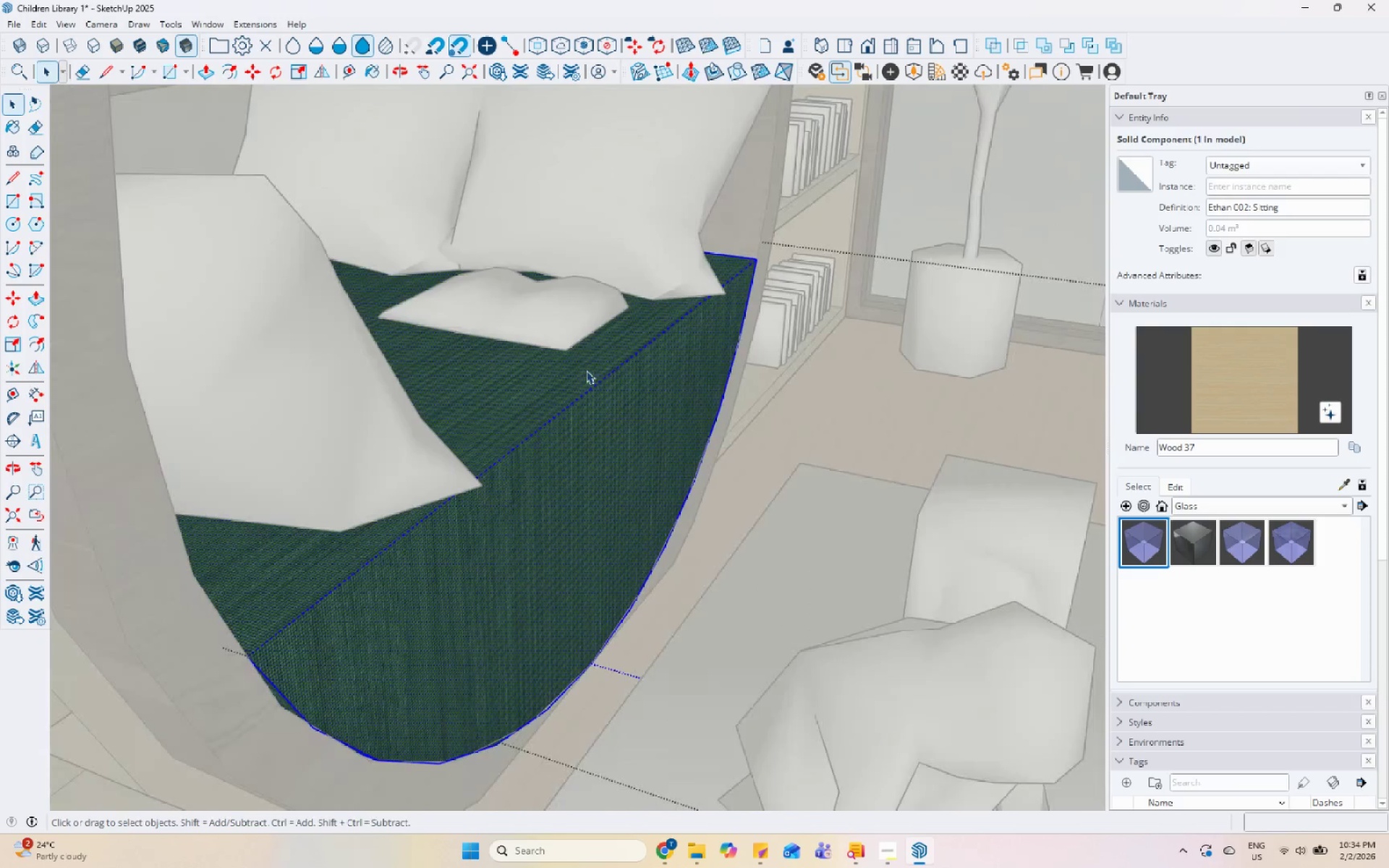 
double_click([563, 367])
 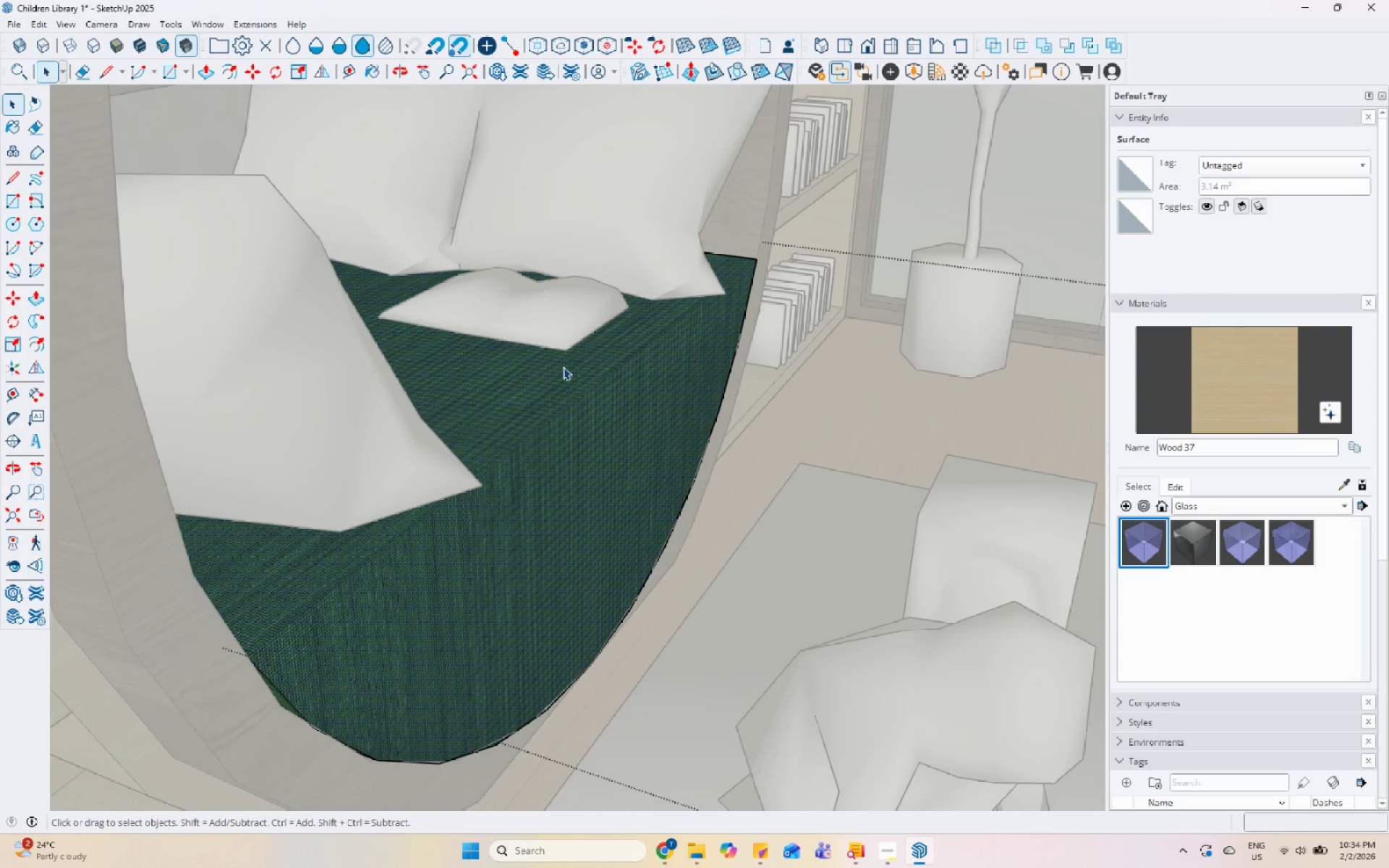 
key(P)
 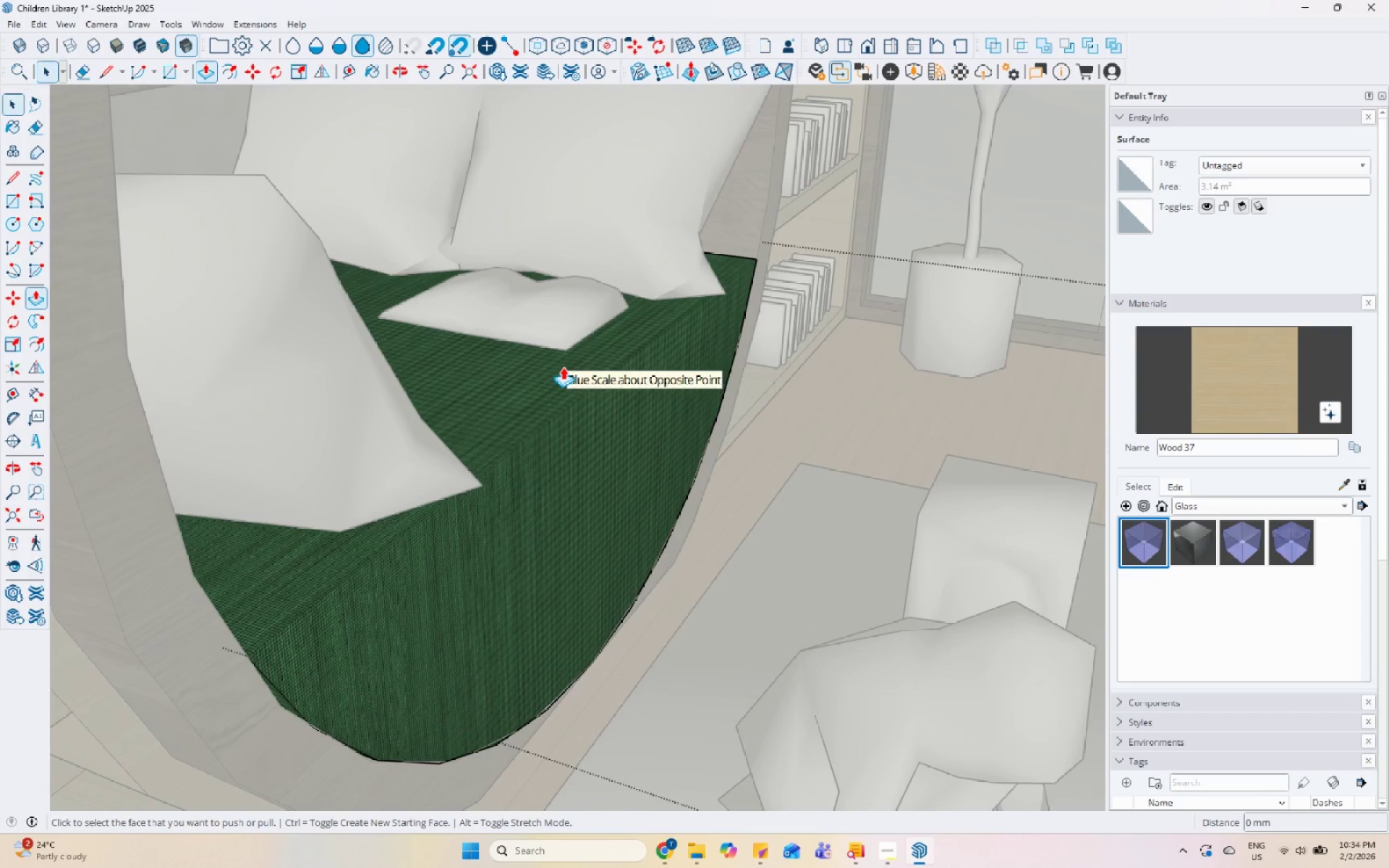 
left_click([563, 367])
 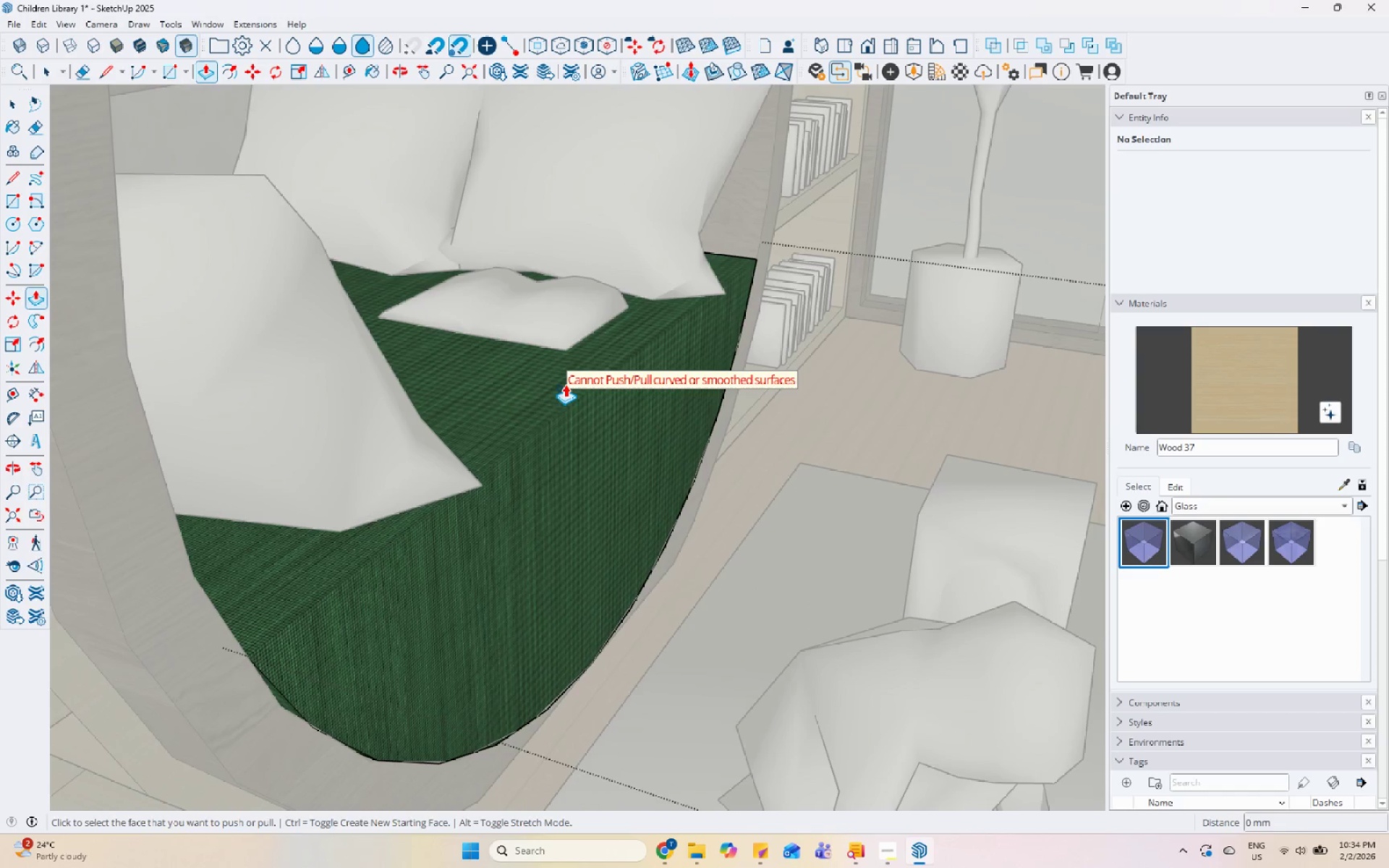 
key(Space)
 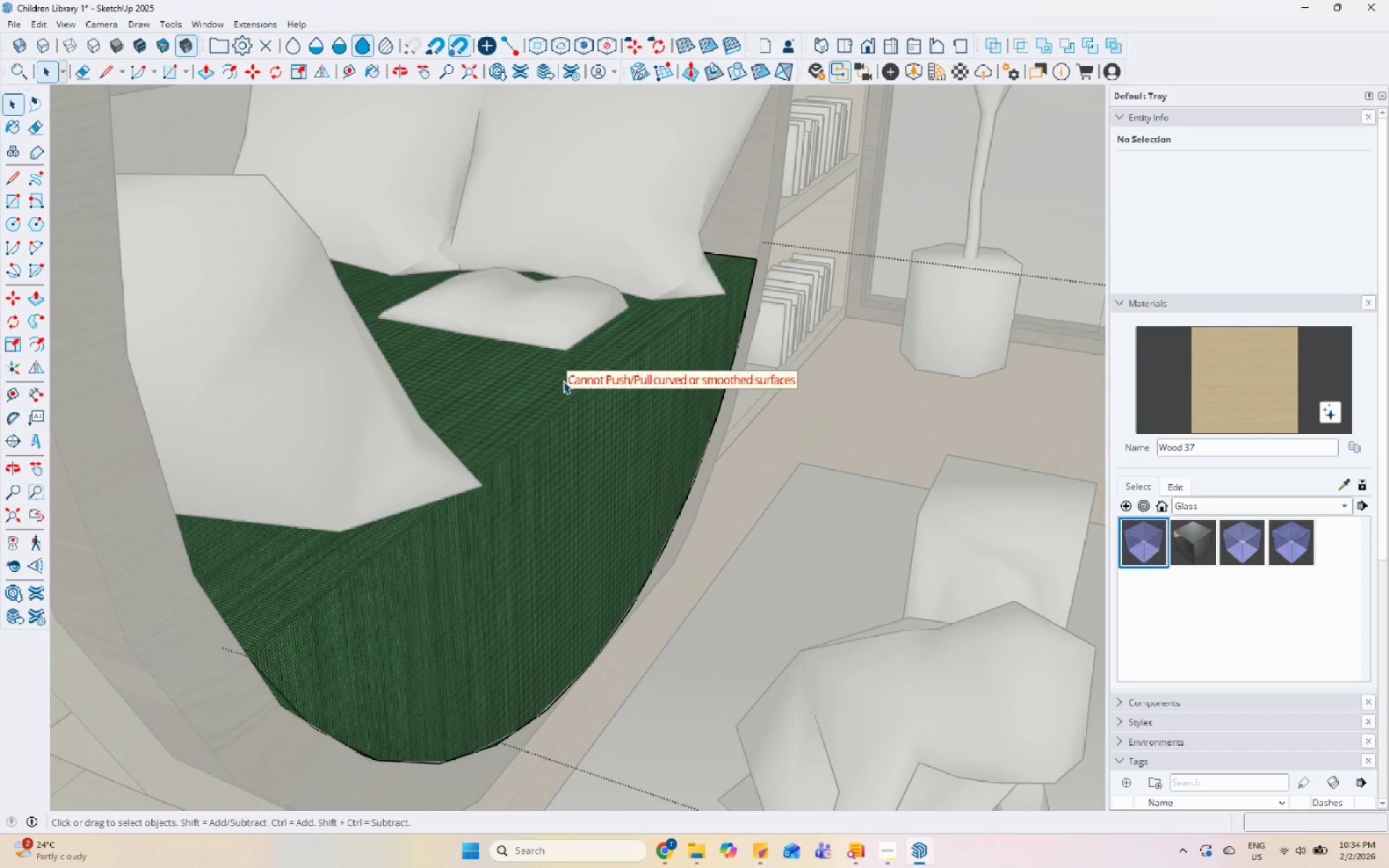 
key(Space)
 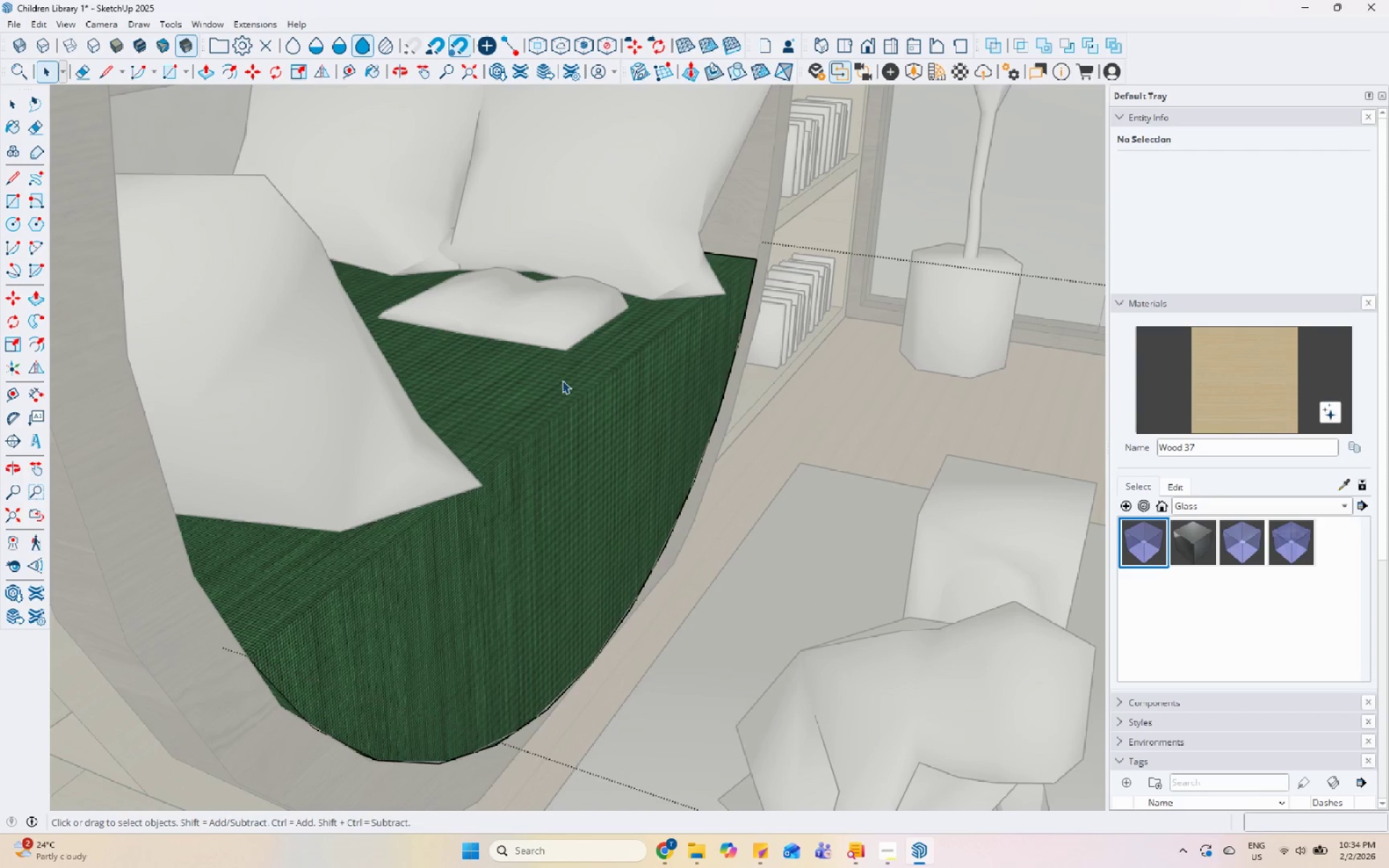 
double_click([562, 380])
 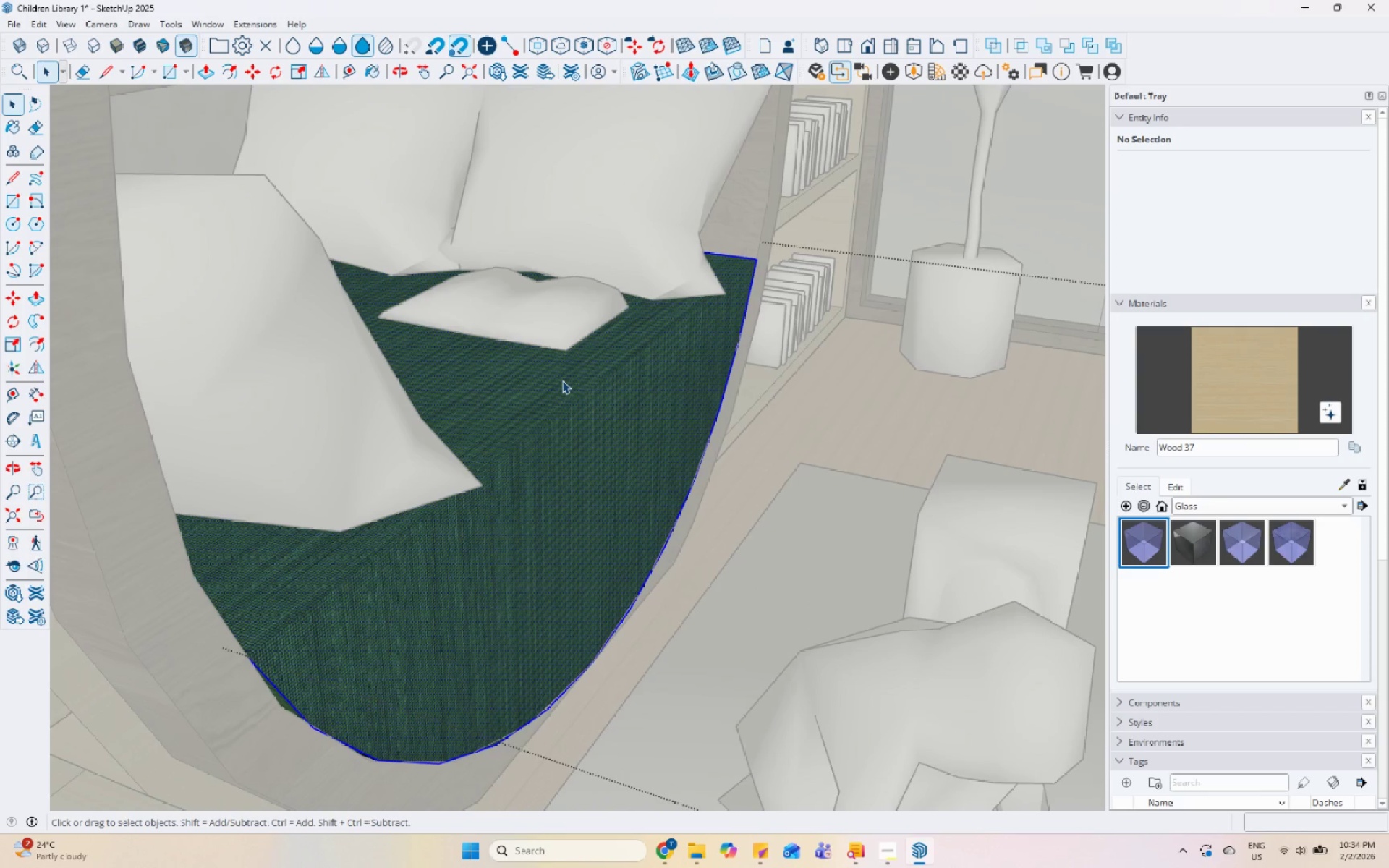 
triple_click([562, 380])
 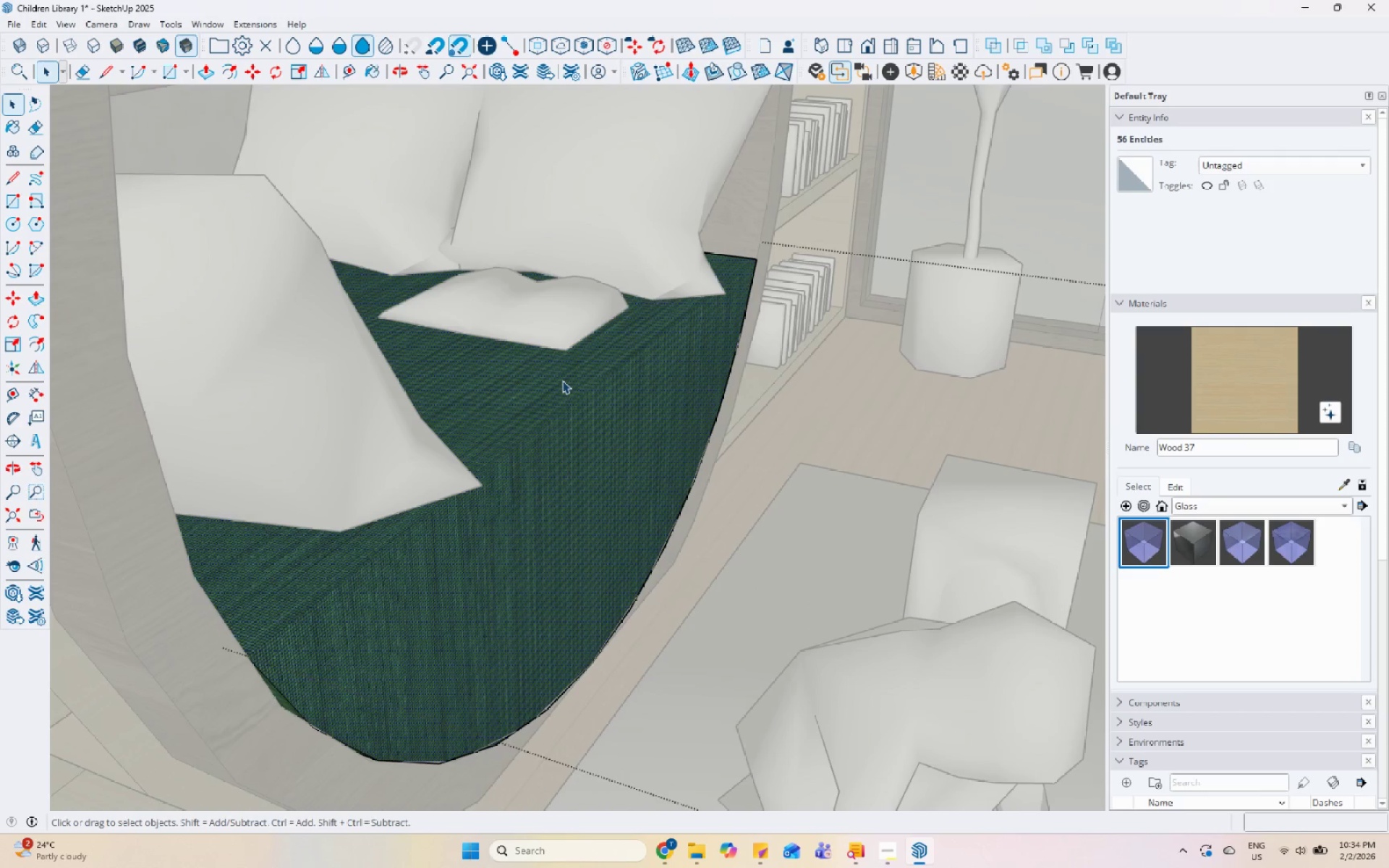 
double_click([561, 380])
 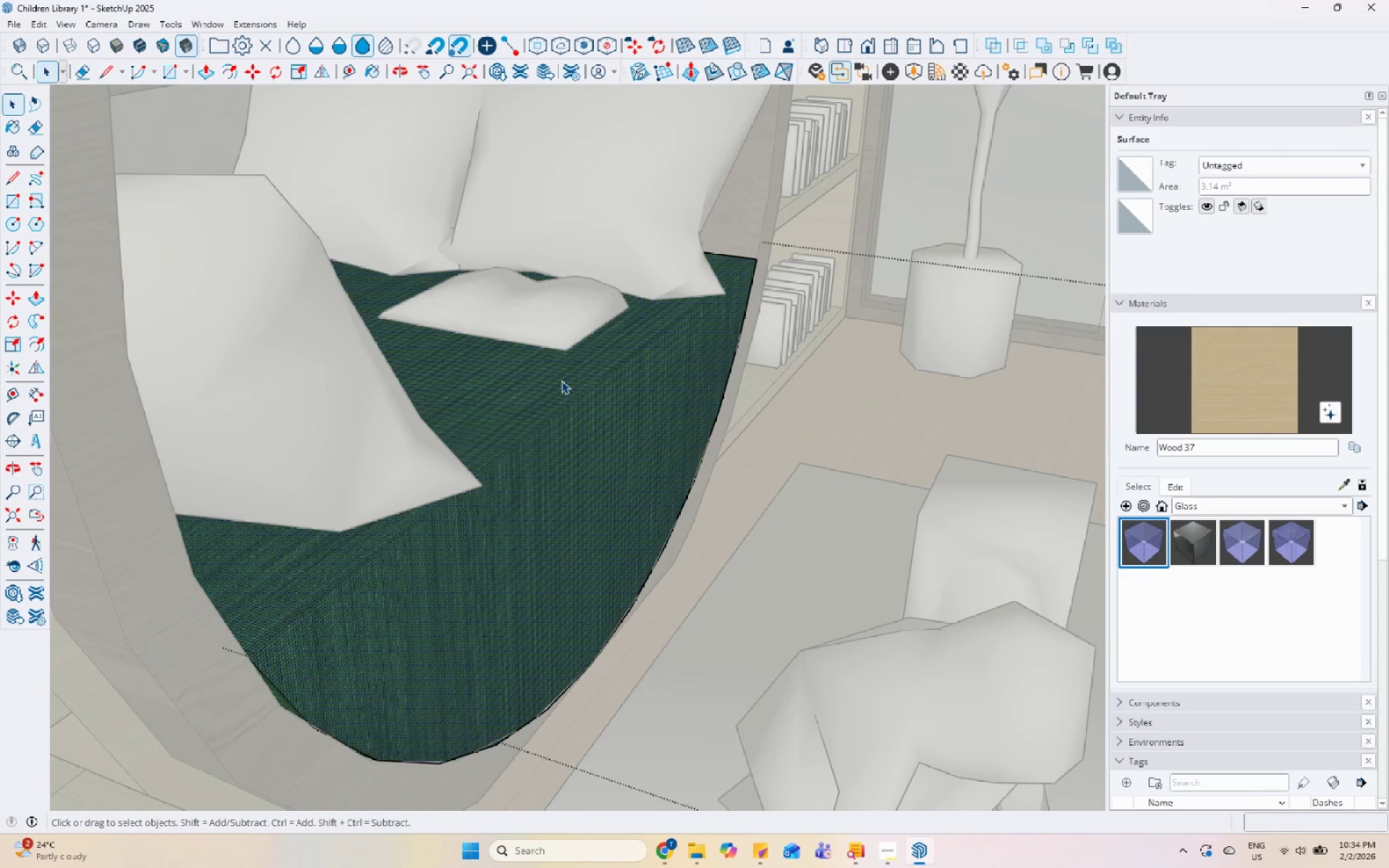 
triple_click([561, 380])
 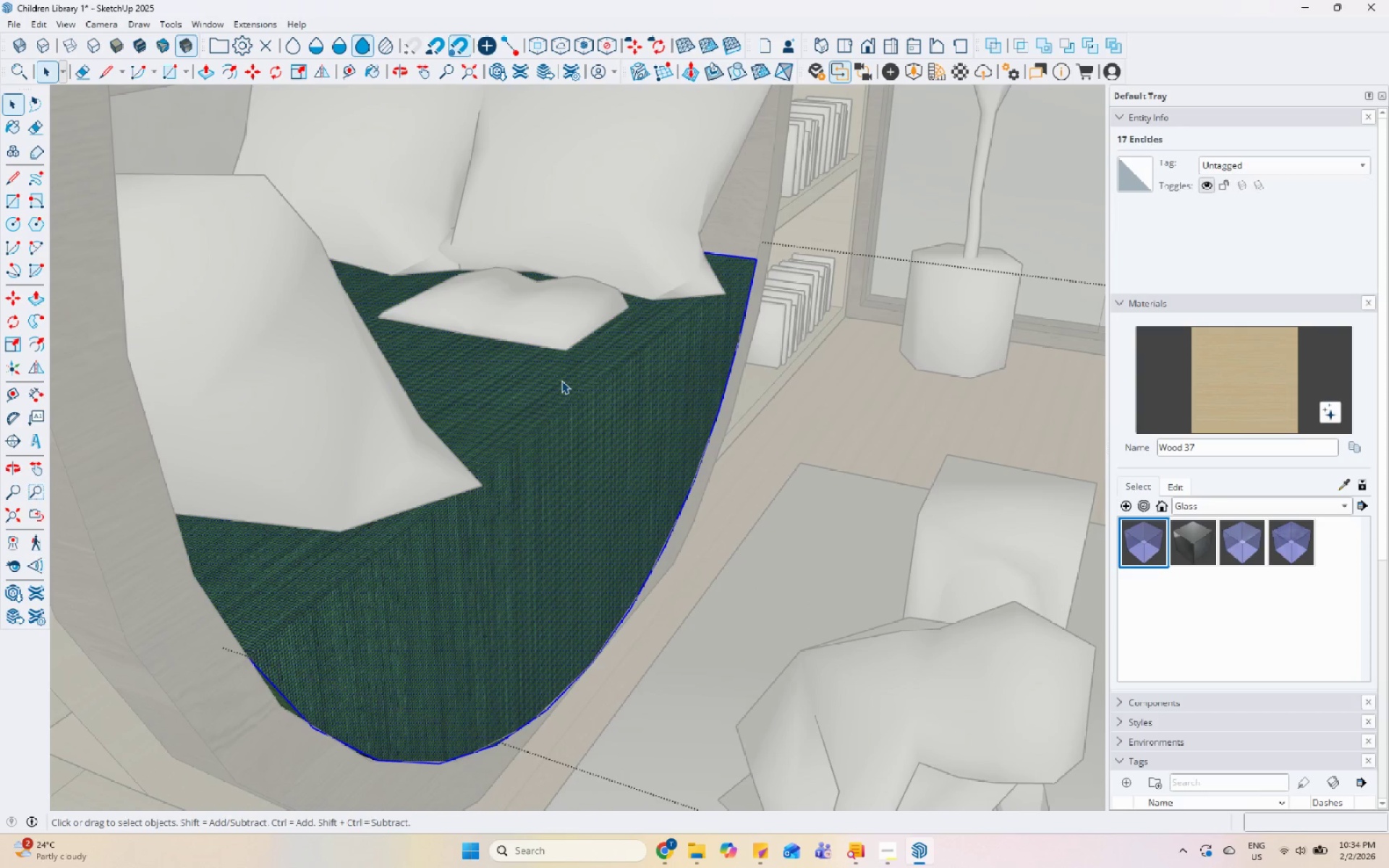 
key(S)
 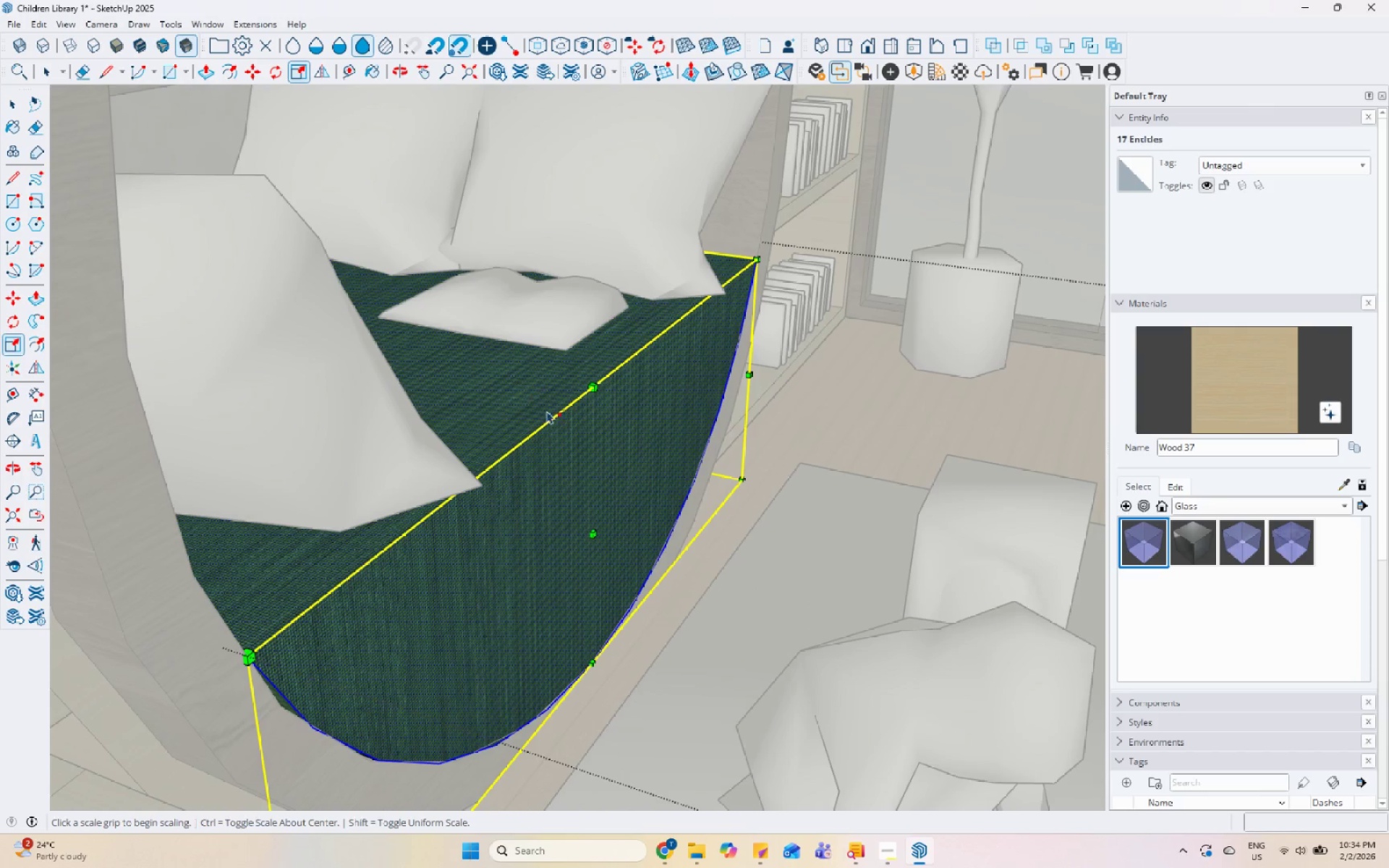 
scroll: coordinate [553, 433], scroll_direction: down, amount: 4.0
 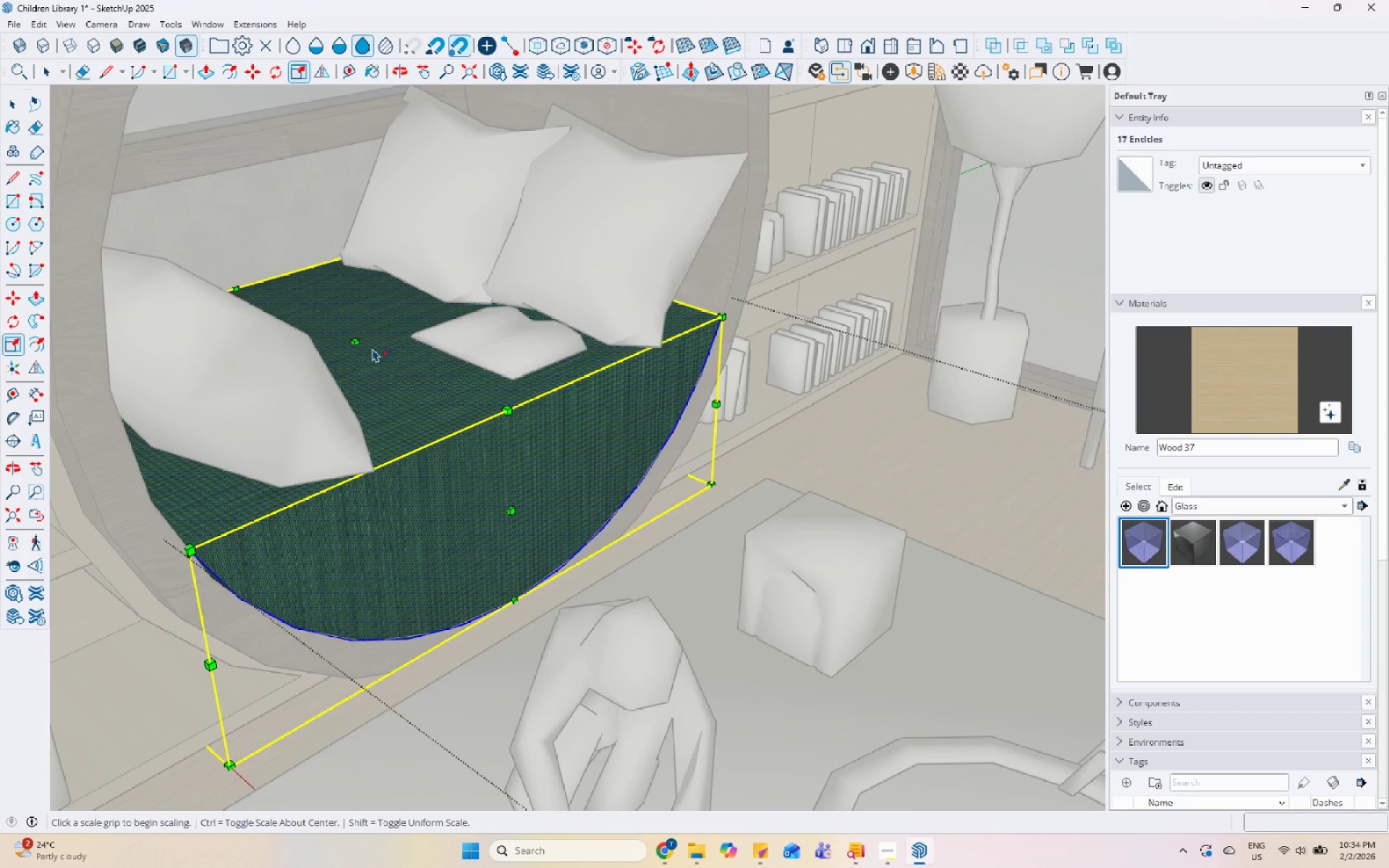 
left_click([360, 344])
 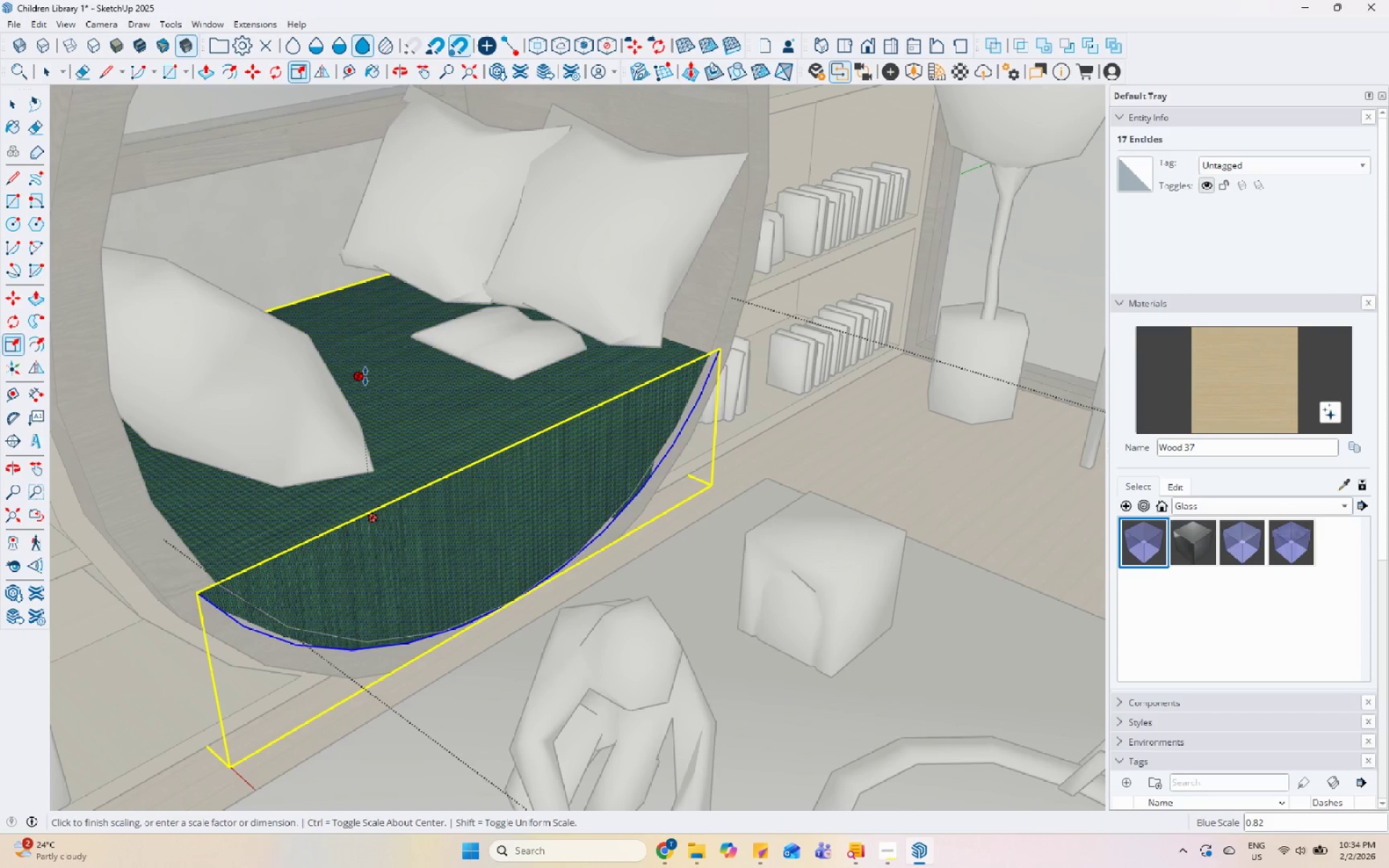 
left_click([365, 381])
 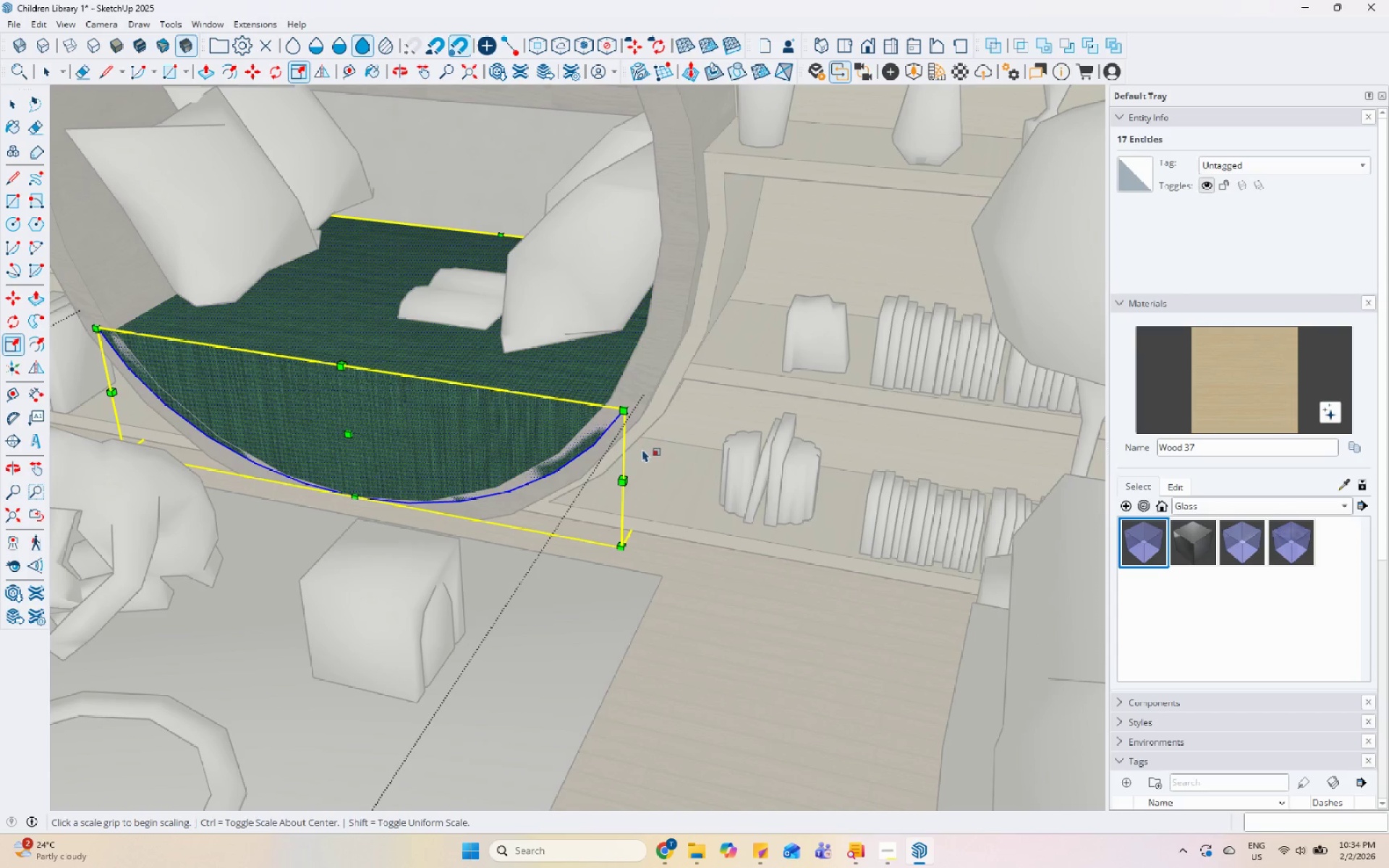 
wait(5.77)
 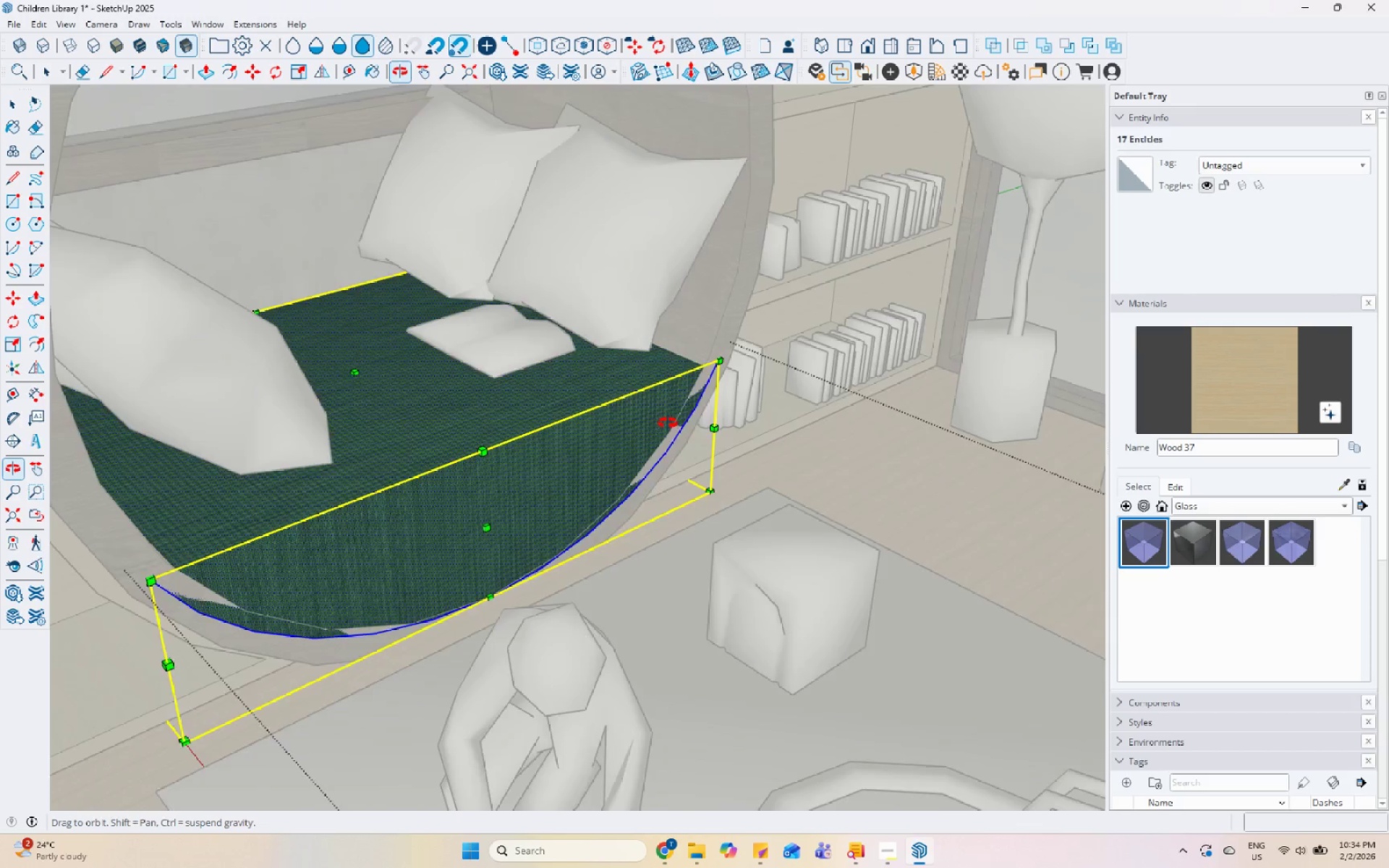 
hold_key(key=ControlLeft, duration=1.5)
left_click([675, 392])
 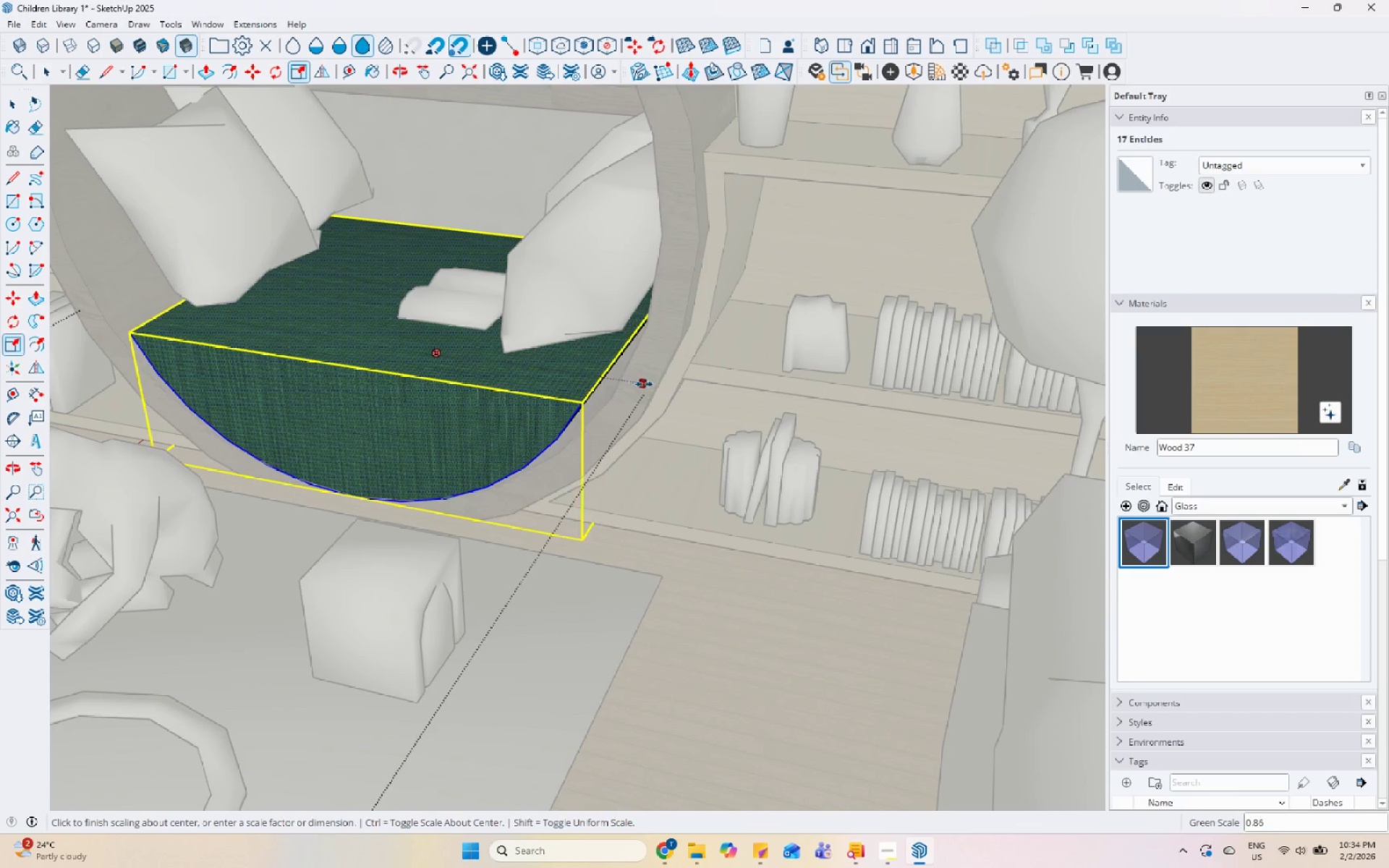 
hold_key(key=ControlLeft, duration=1.02)
 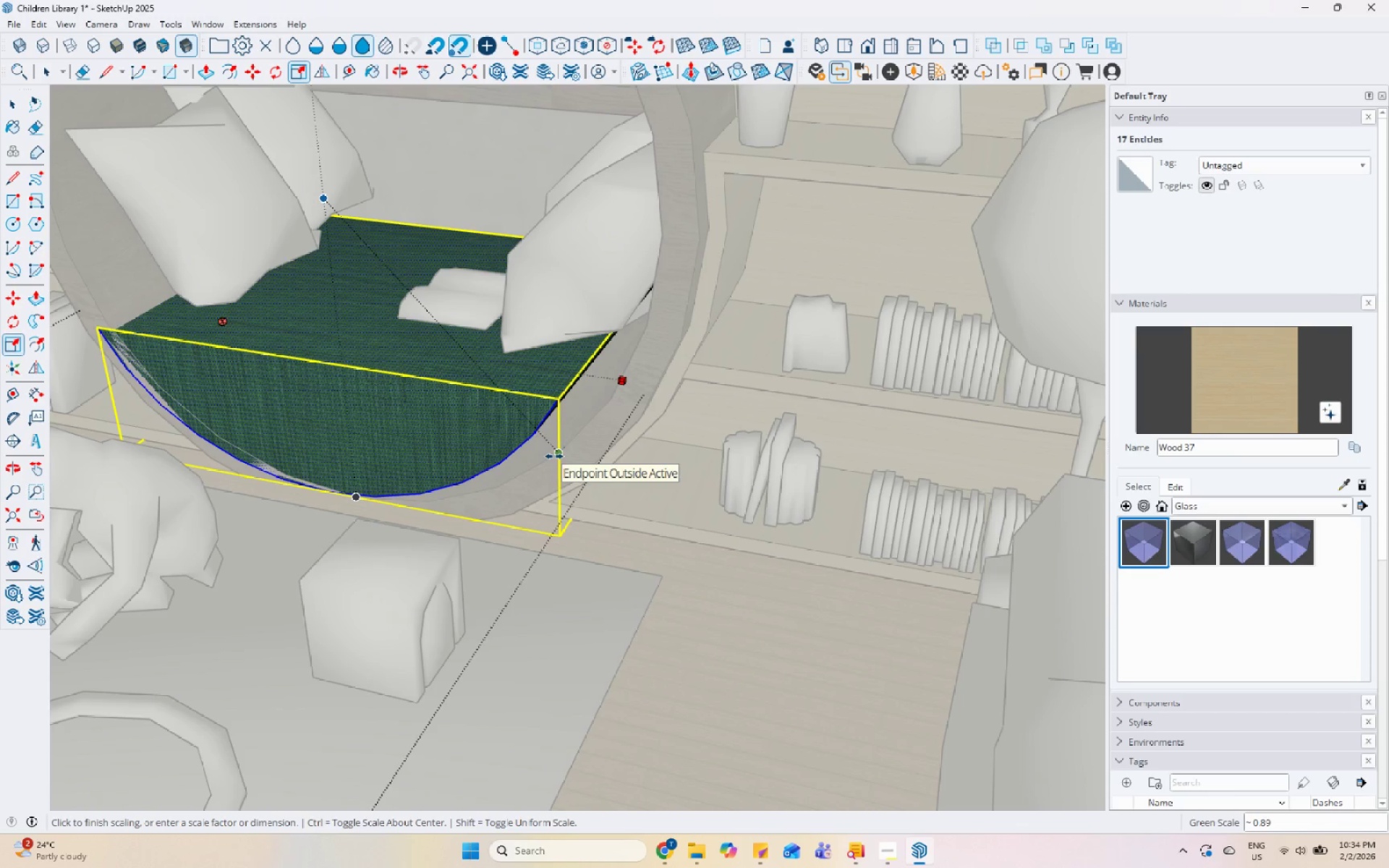 
left_click([554, 456])
 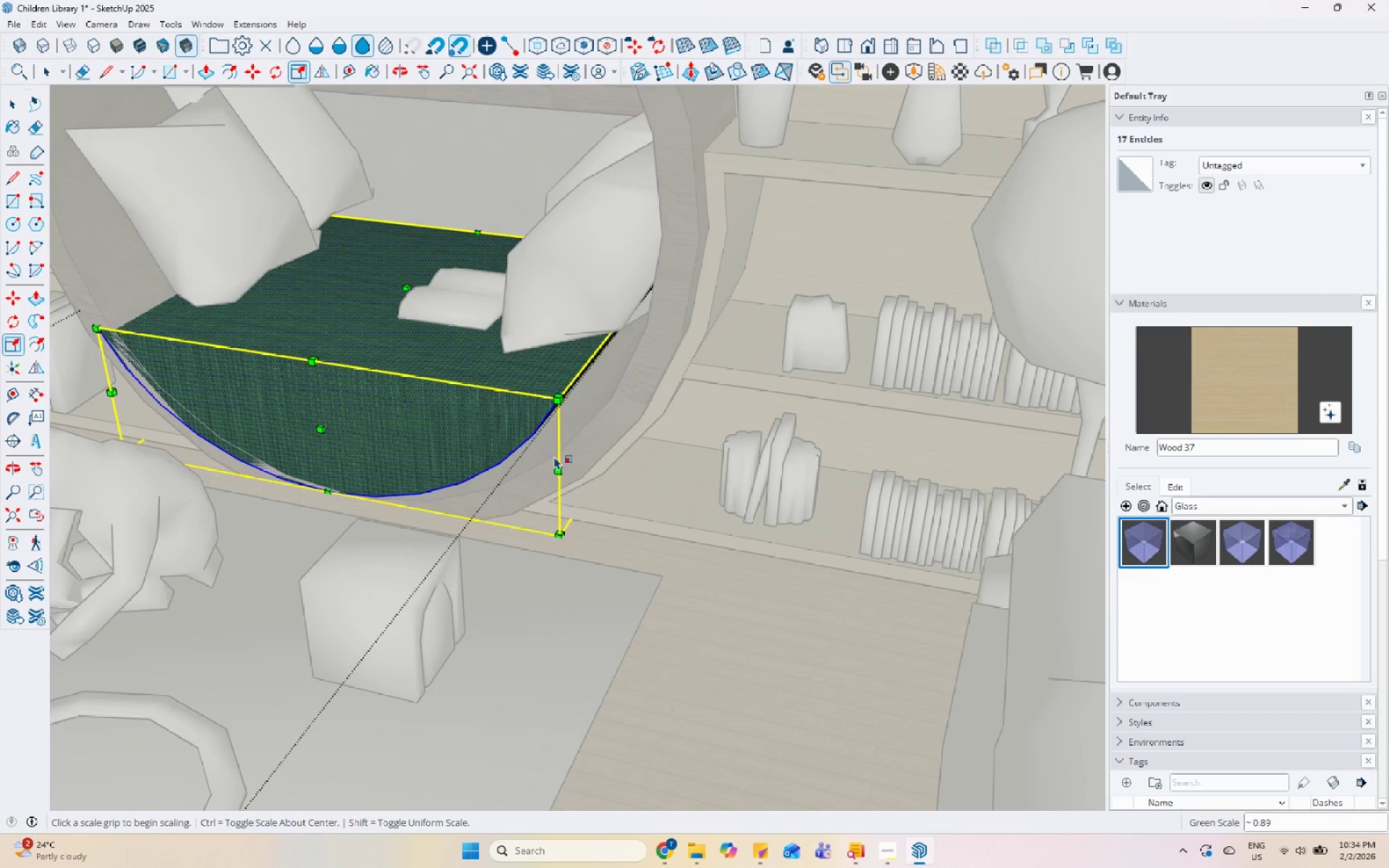 
key(Space)
 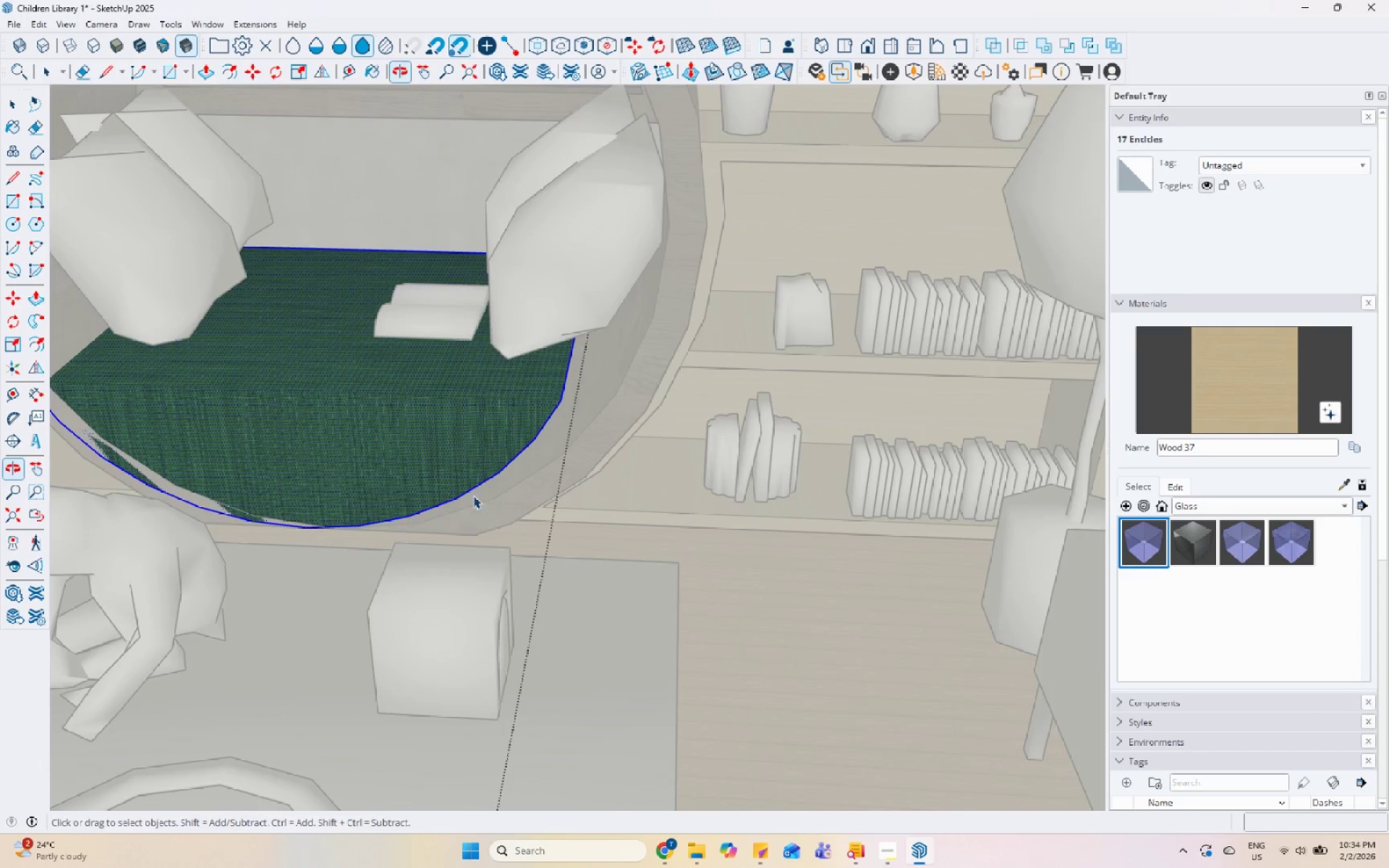 
key(M)
 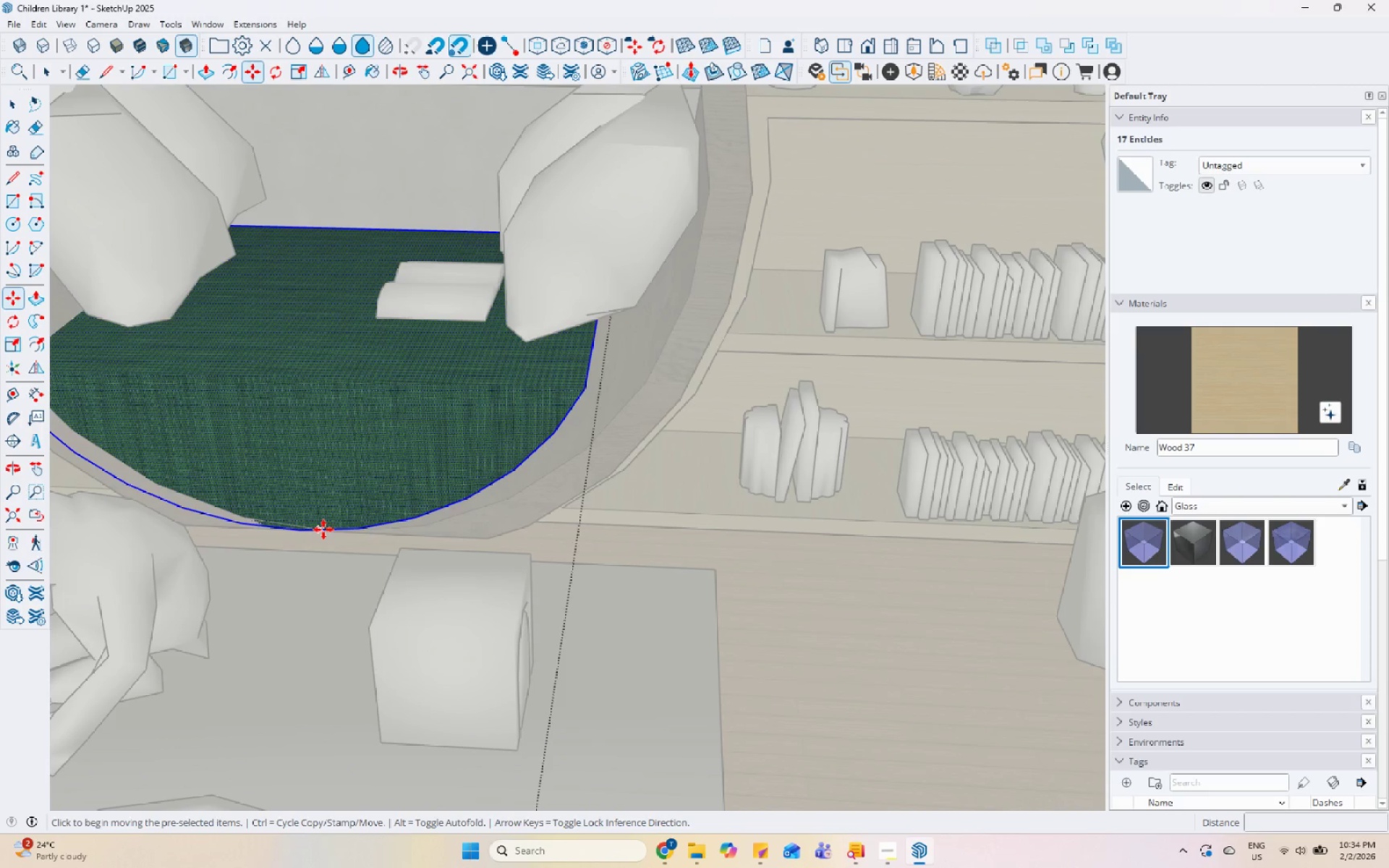 
scroll: coordinate [357, 502], scroll_direction: up, amount: 1.0
 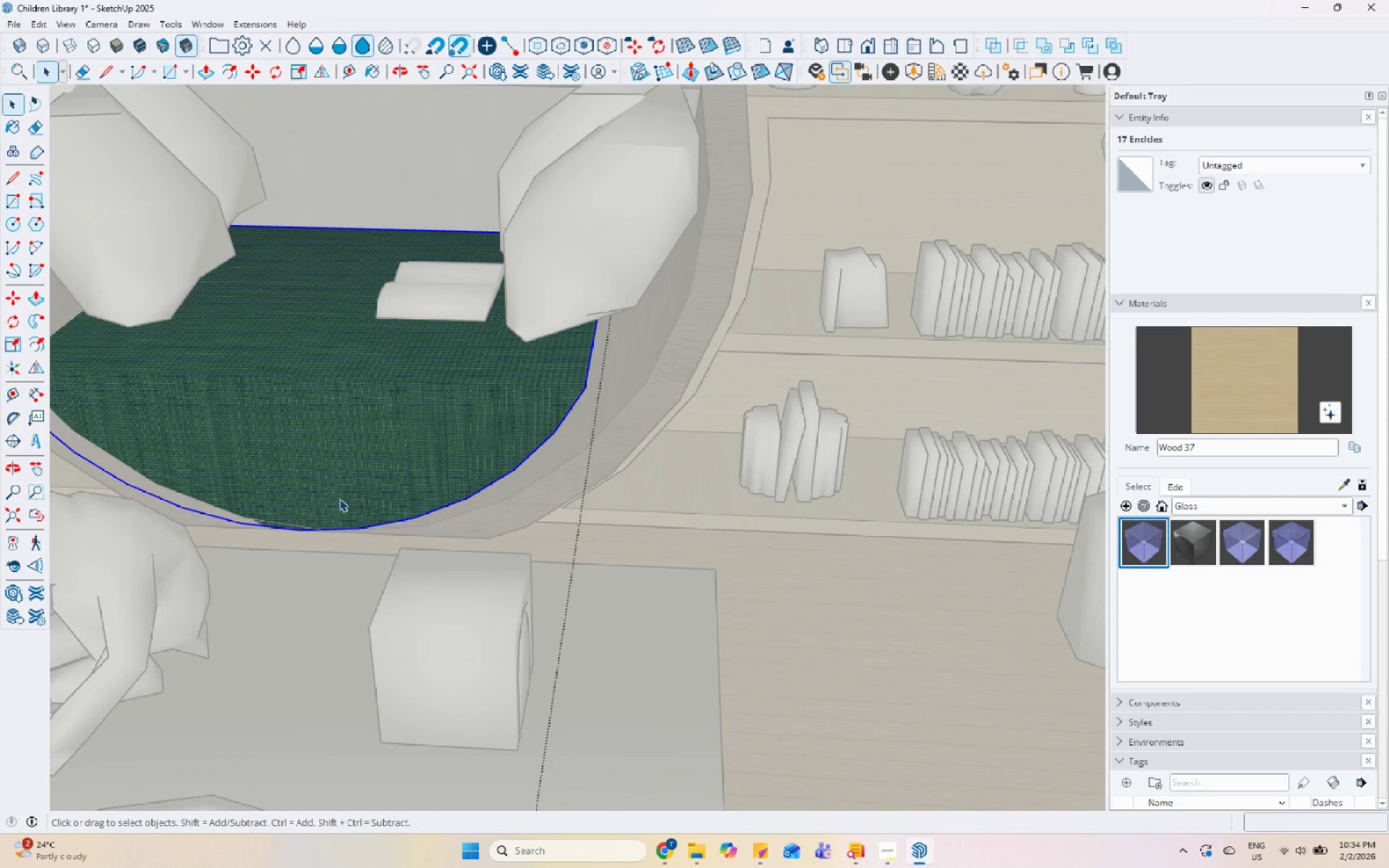 
left_click([323, 529])
 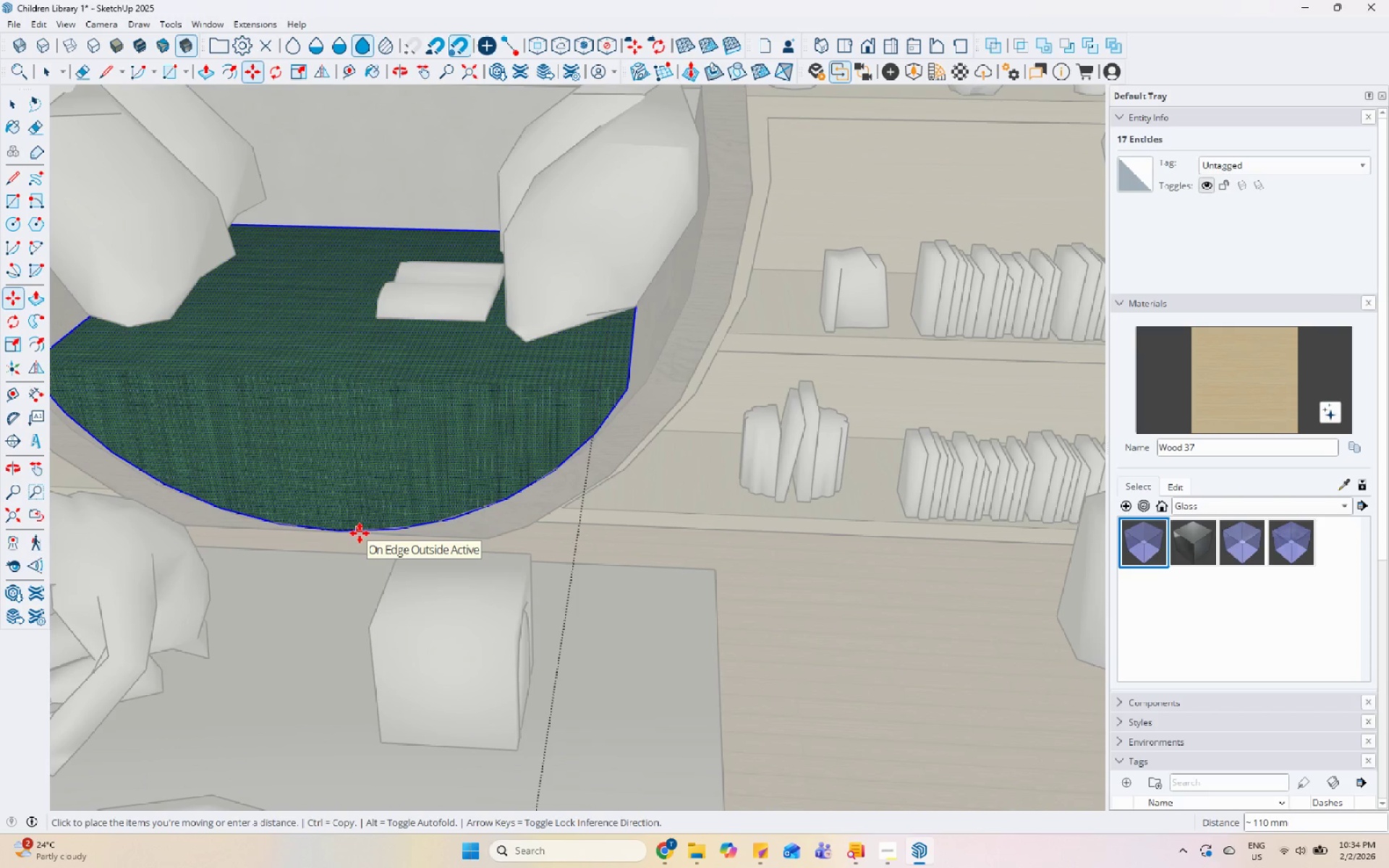 
left_click([362, 533])
 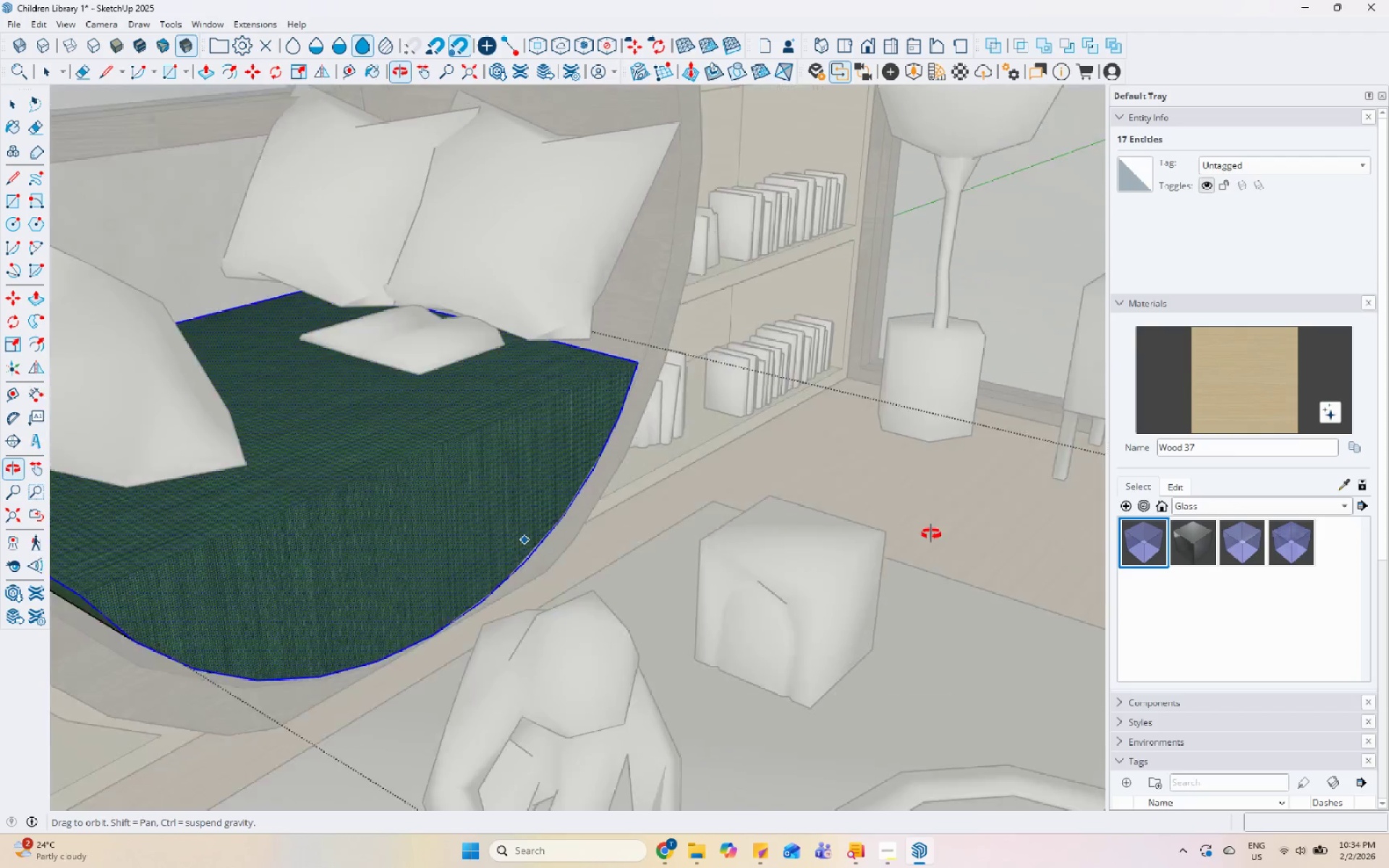 
scroll: coordinate [728, 417], scroll_direction: down, amount: 5.0
 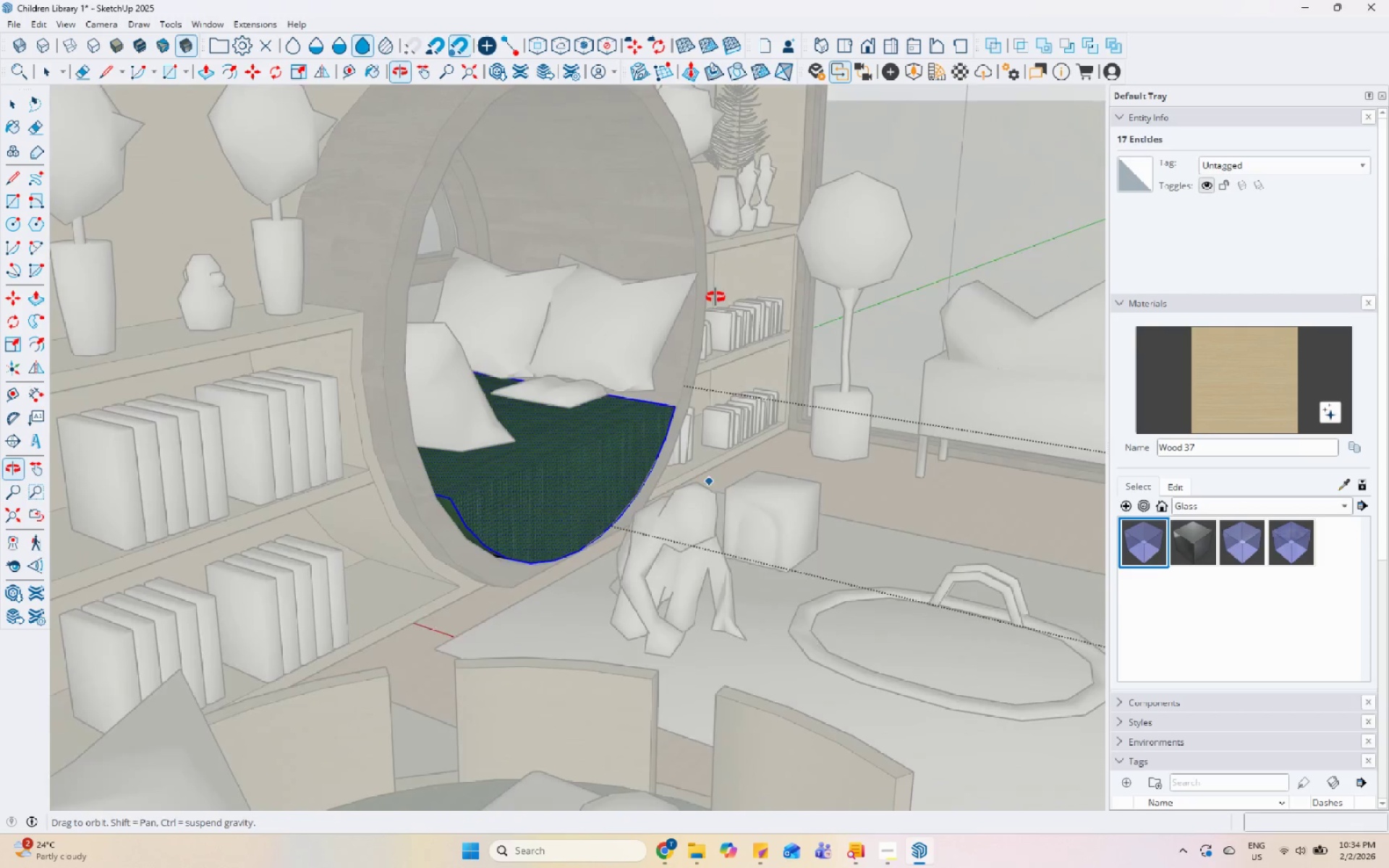 
key(Space)
 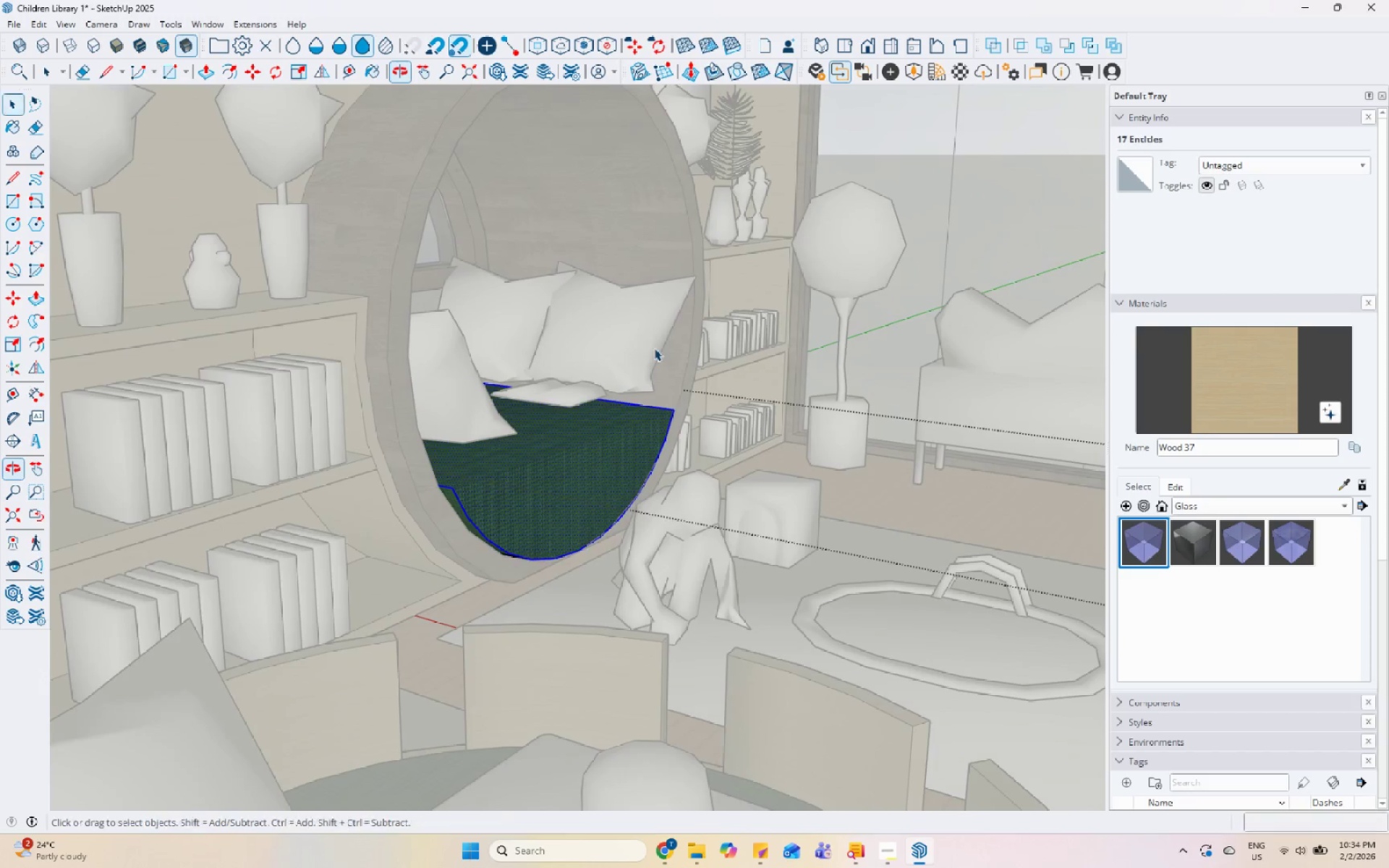 
scroll: coordinate [603, 393], scroll_direction: up, amount: 4.0
 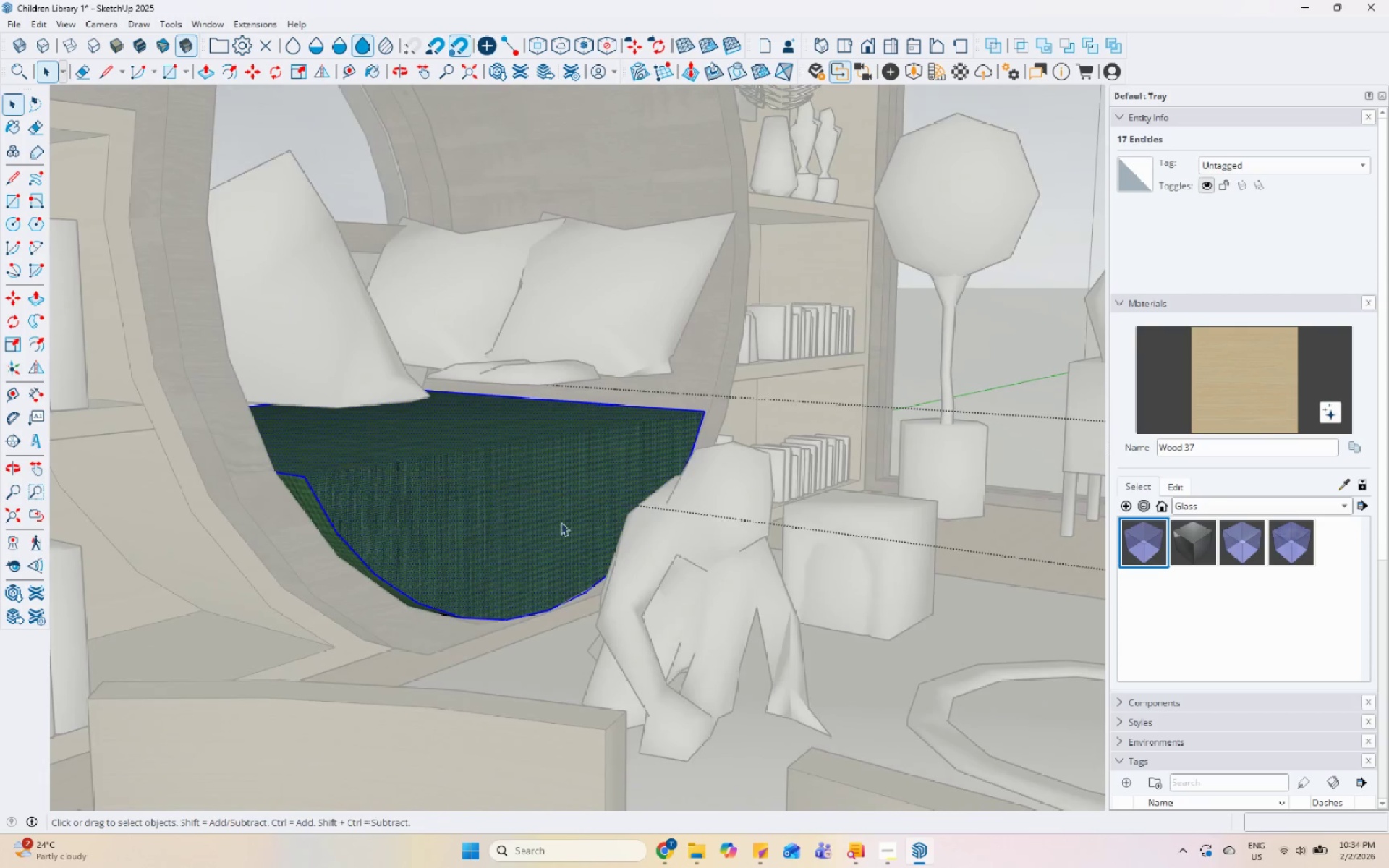 
key(Escape)
 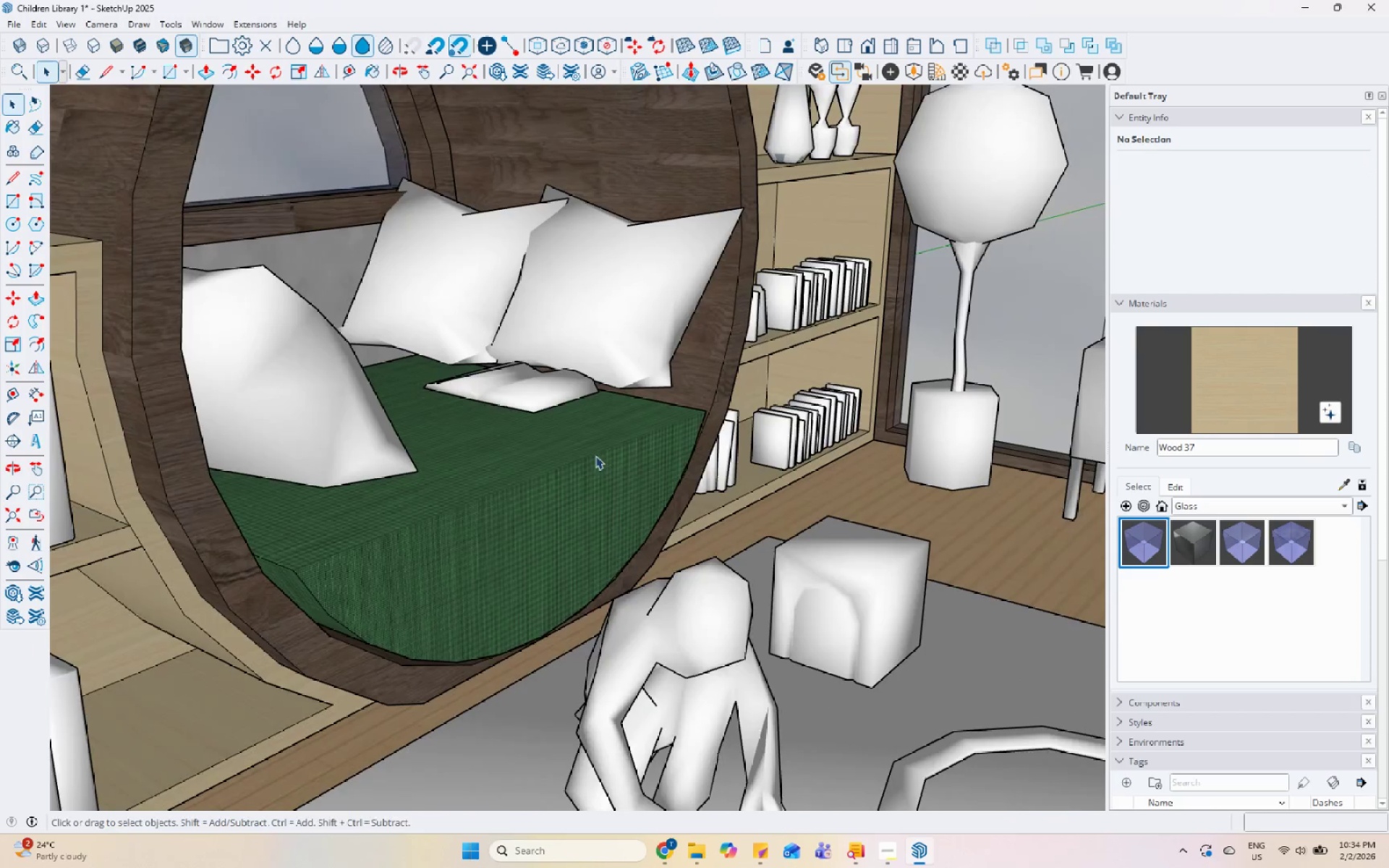 
left_click([595, 393])
 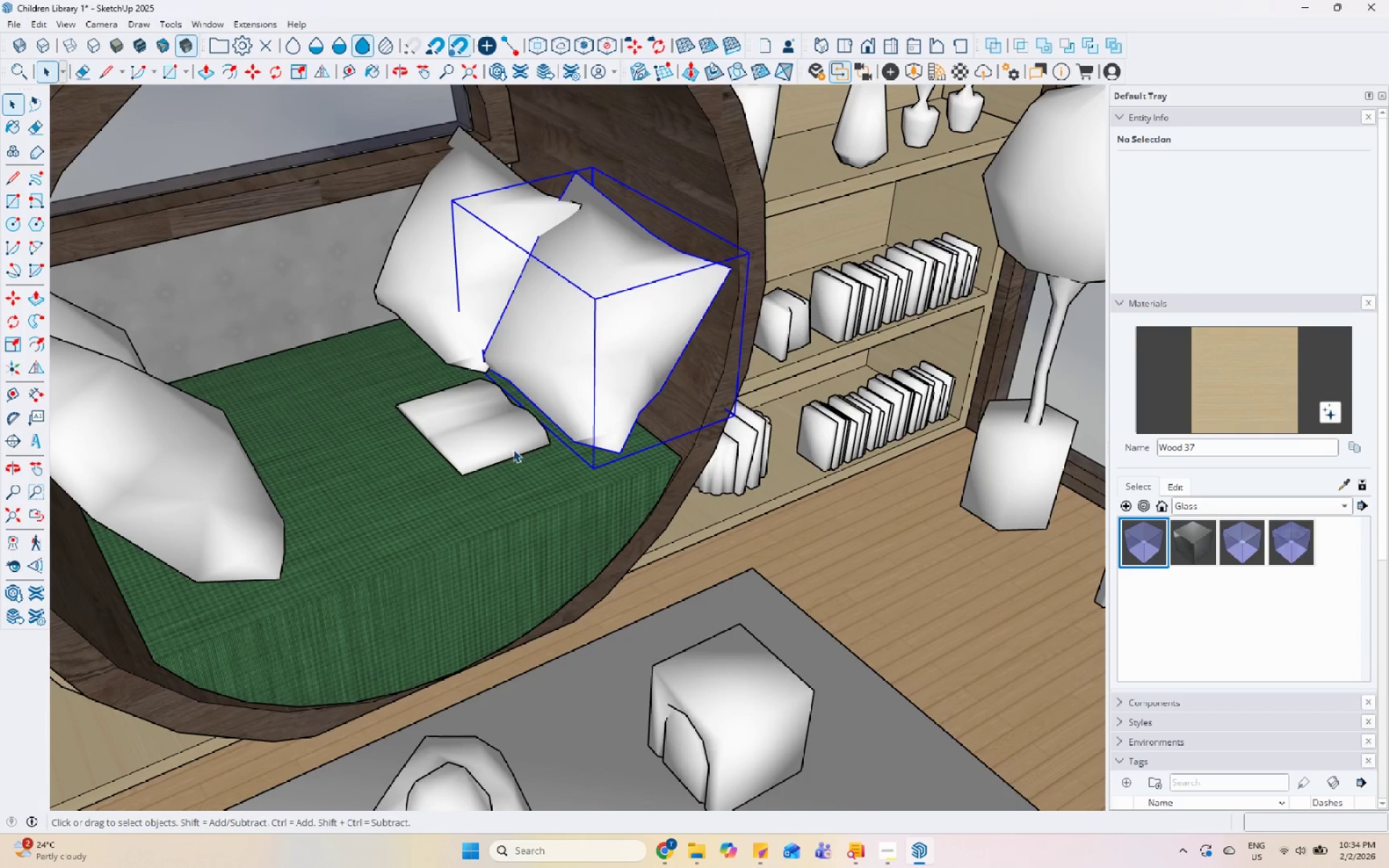 
hold_key(key=ShiftLeft, duration=1.5)
double_click([507, 447])
 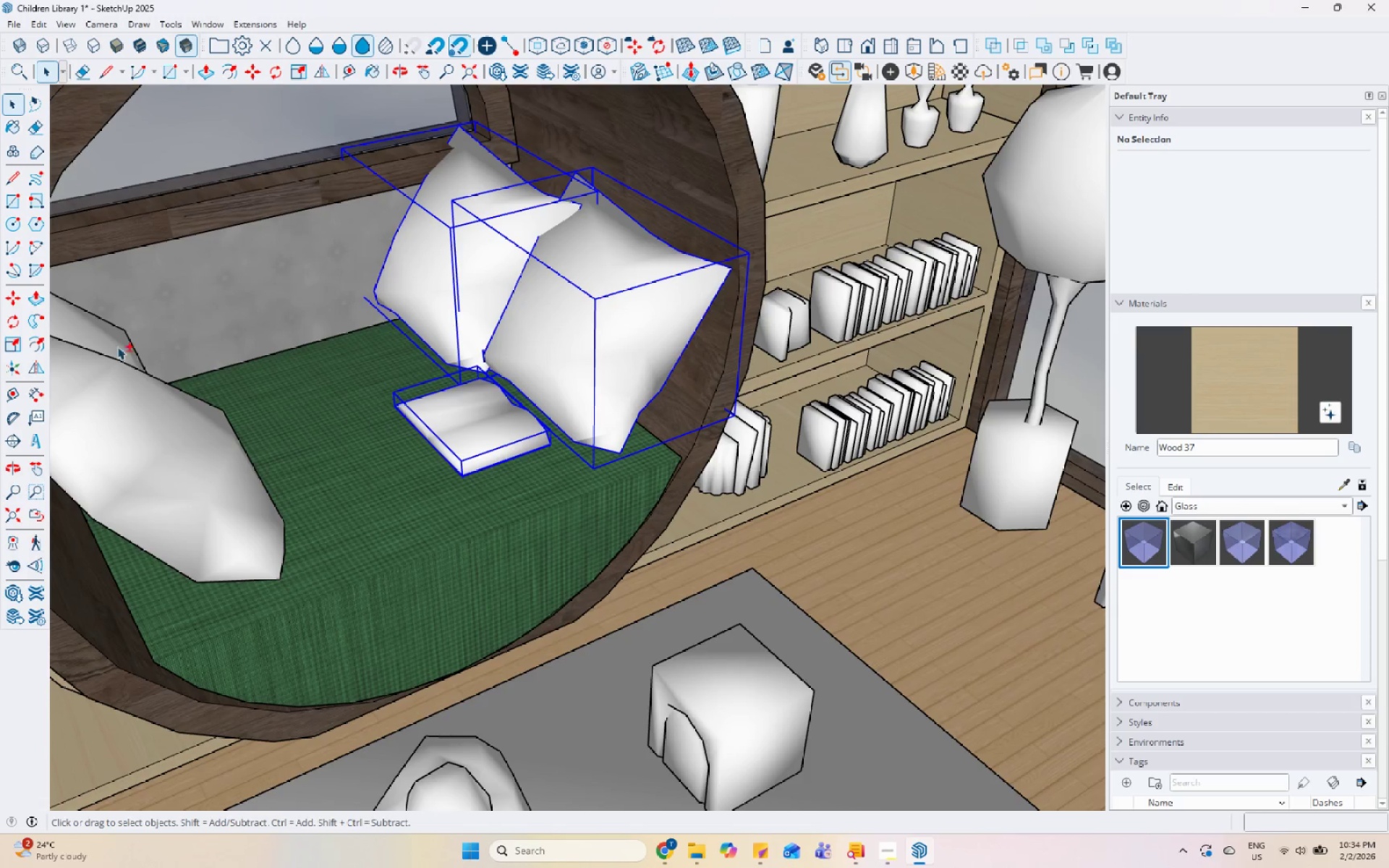 
double_click([137, 443])
 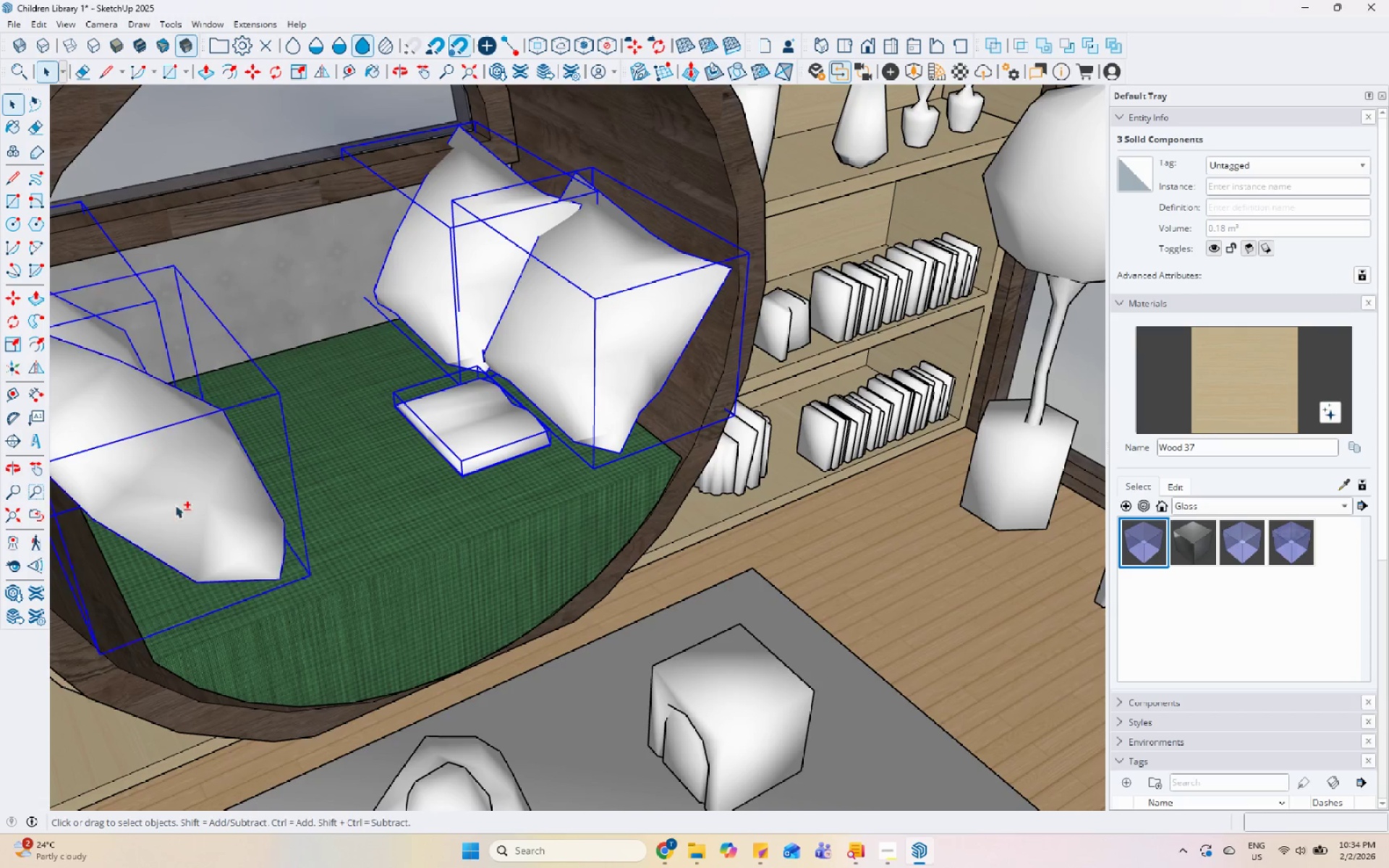 
scroll: coordinate [270, 560], scroll_direction: up, amount: 1.0
 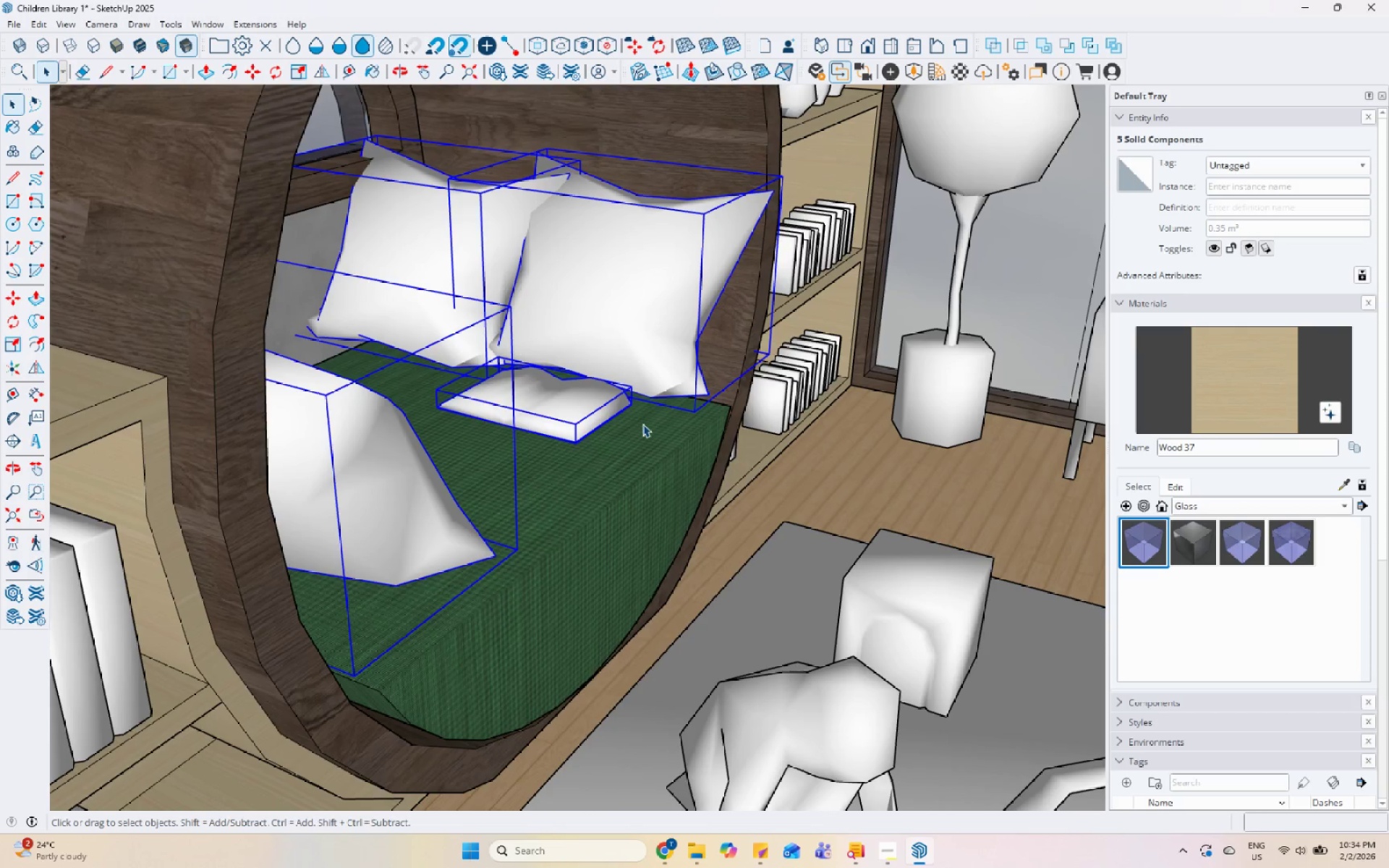 
key(M)
 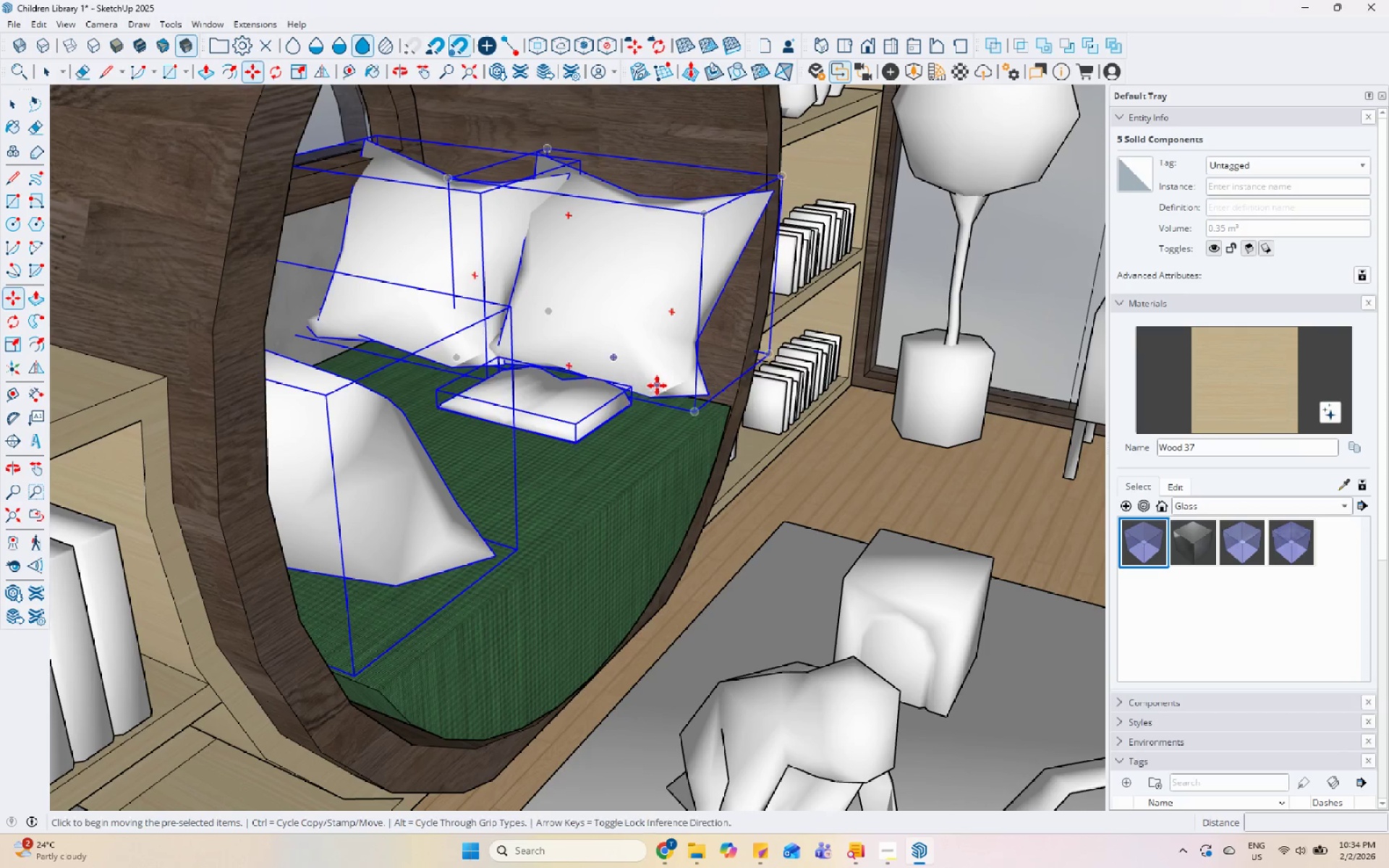 
left_click([657, 386])
 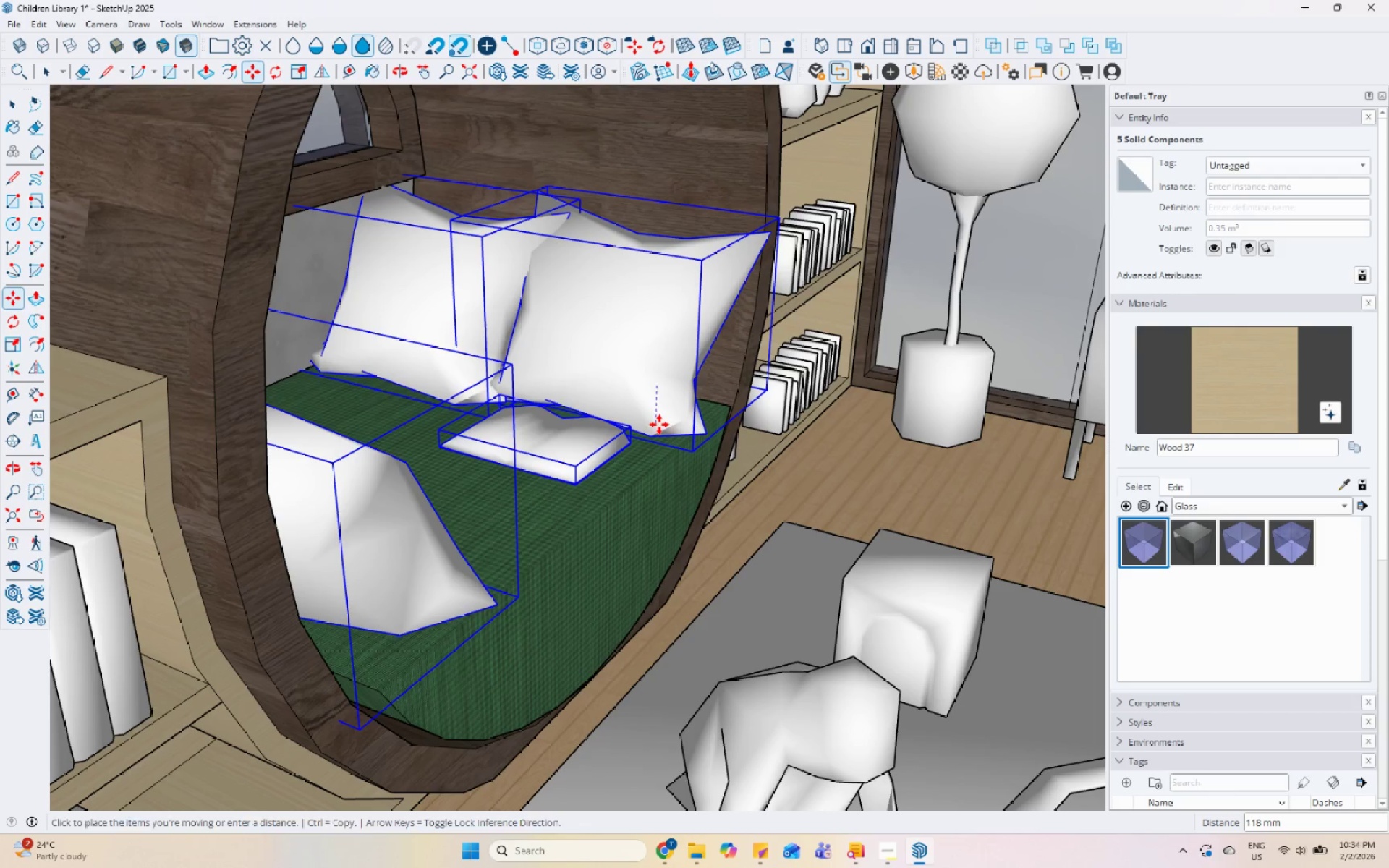 
key(Space)
 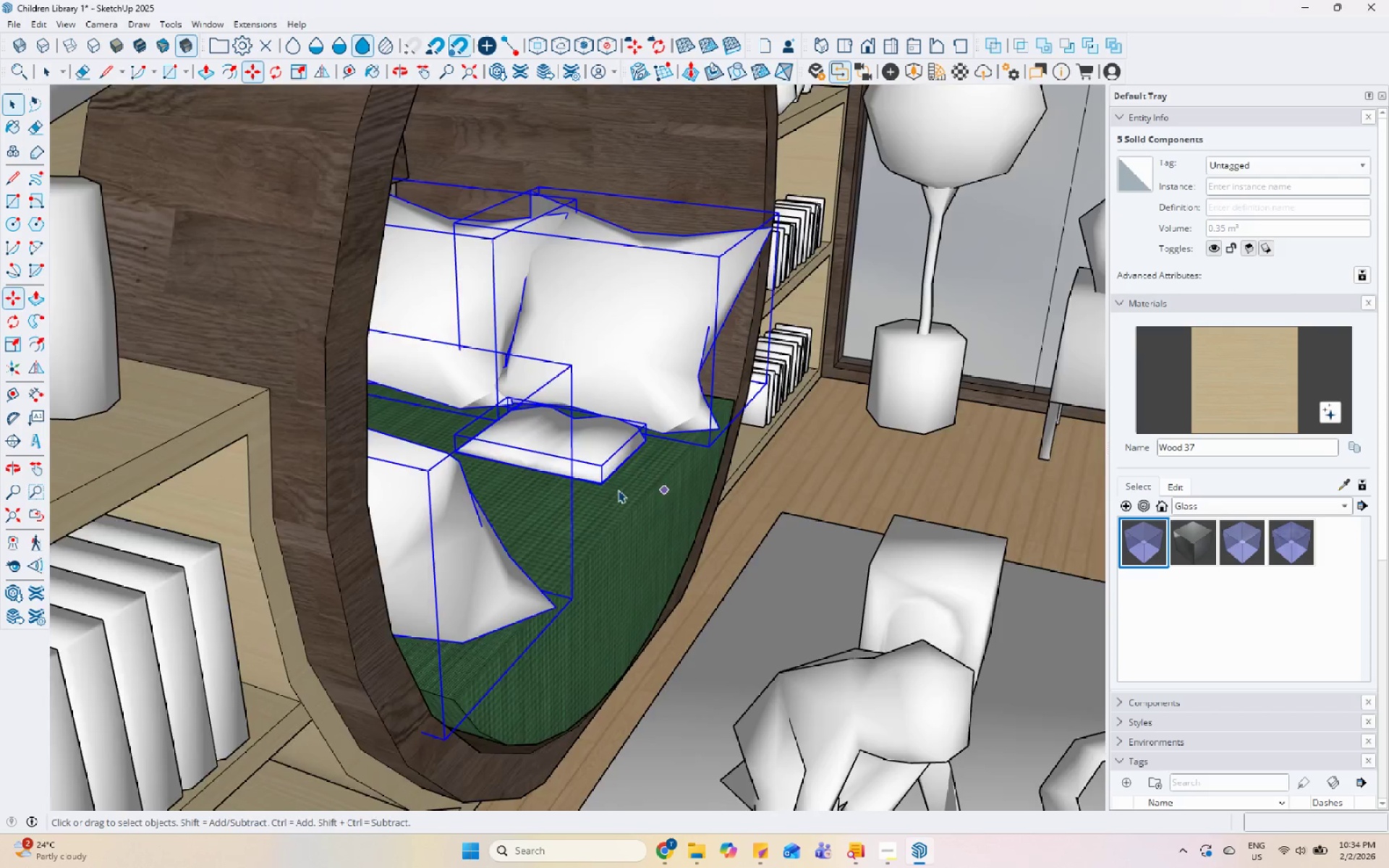 
scroll: coordinate [487, 519], scroll_direction: down, amount: 10.0
 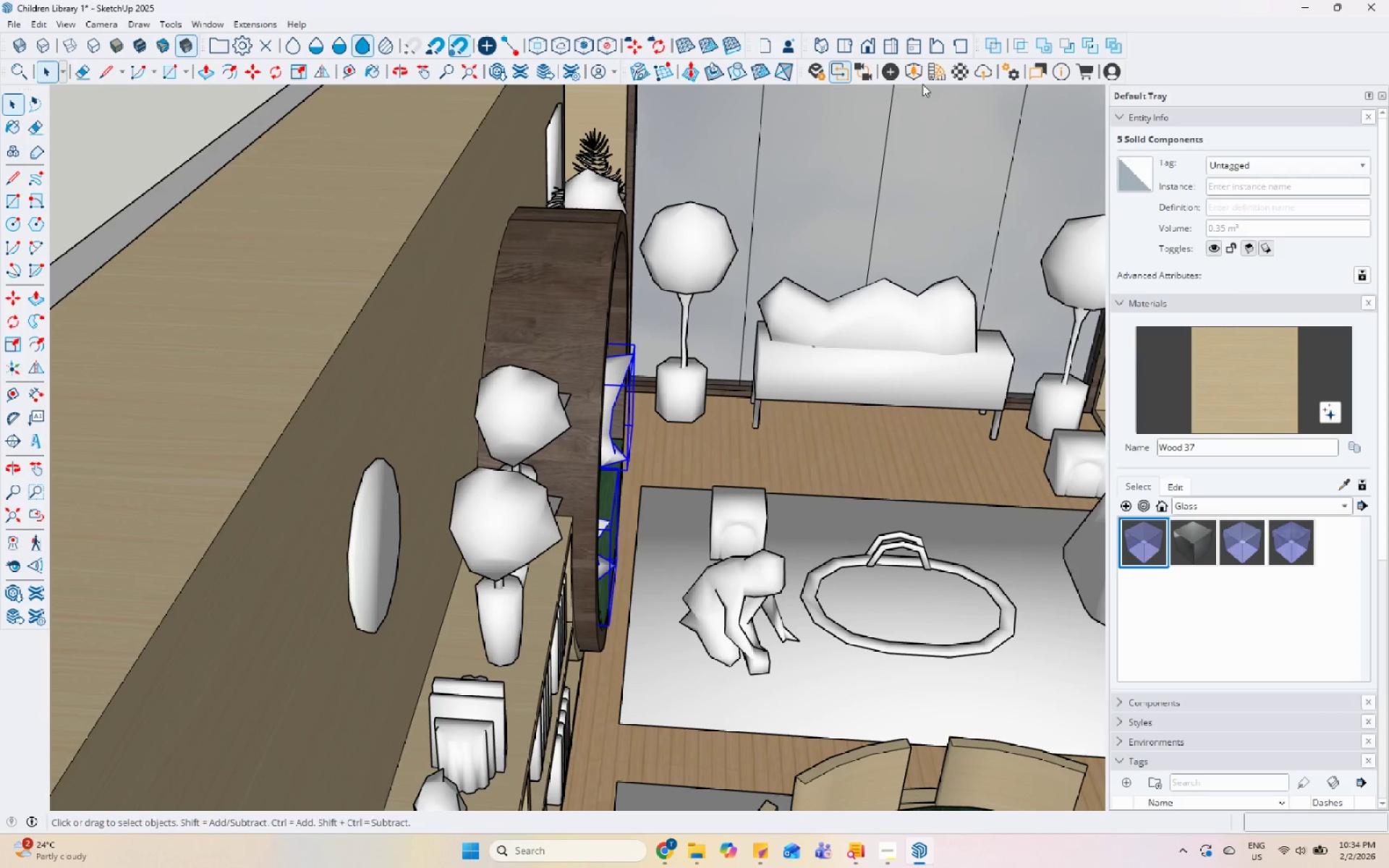 
left_click([909, 71])
 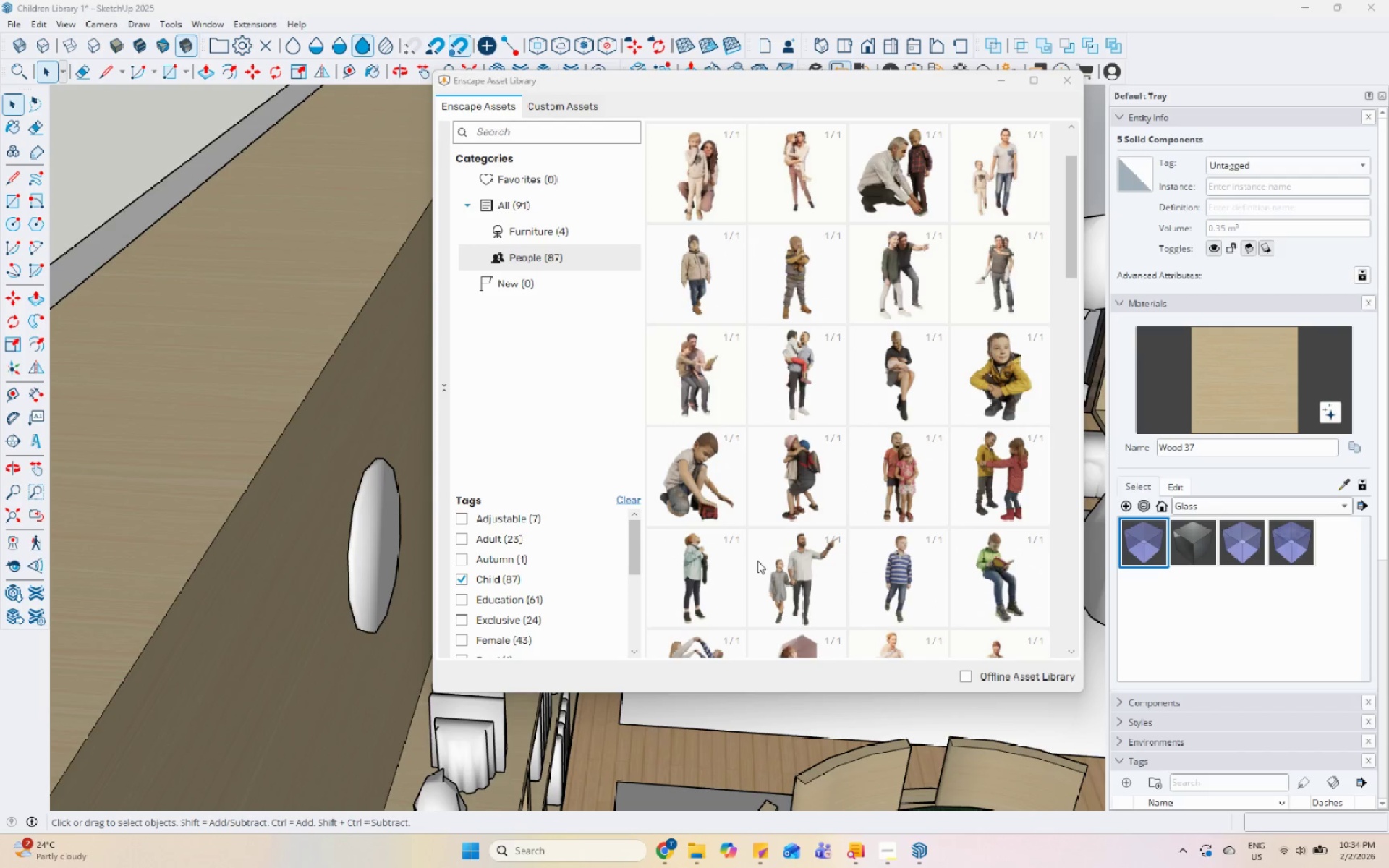 
scroll: coordinate [948, 386], scroll_direction: down, amount: 6.0
 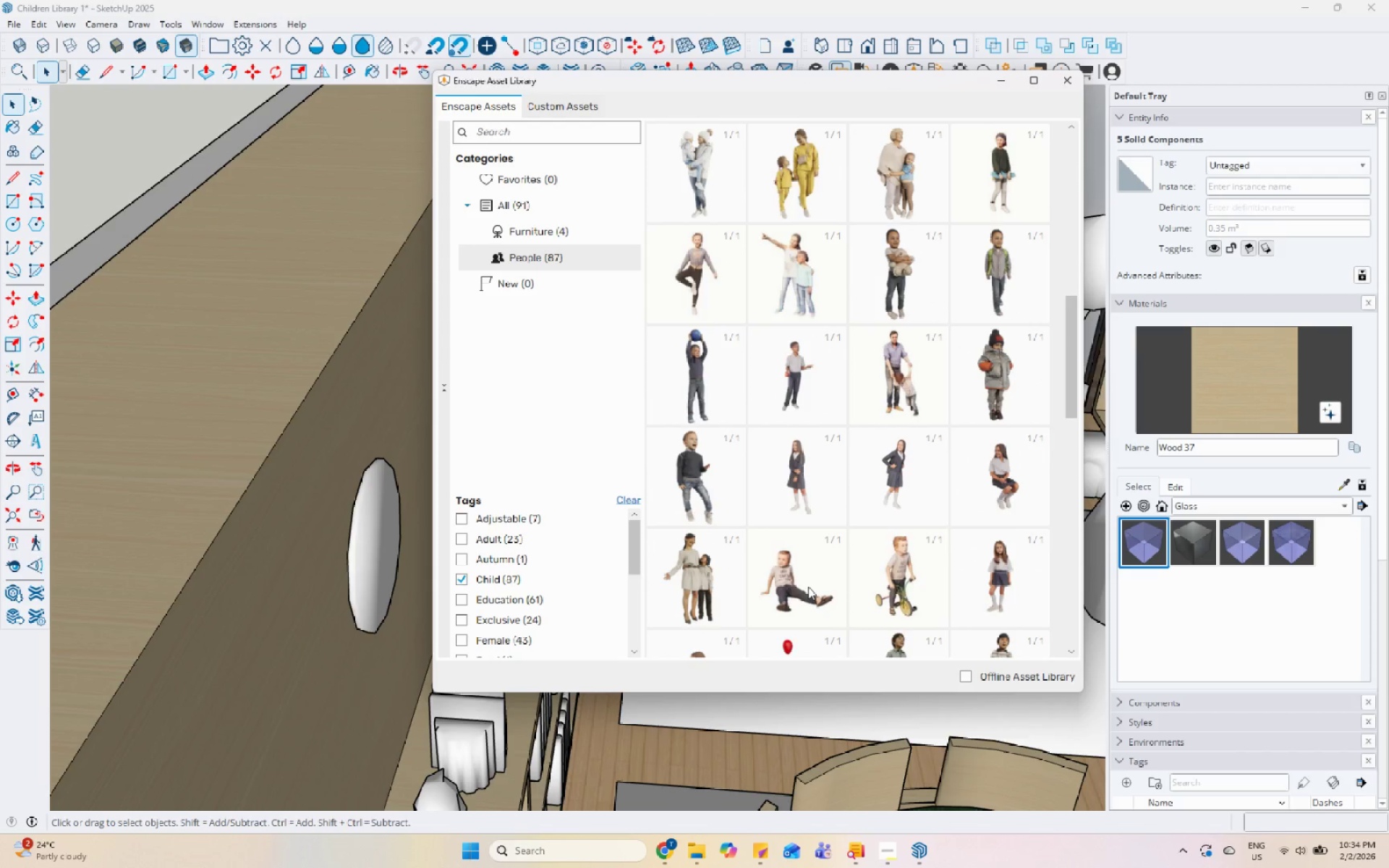 
double_click([799, 585])
 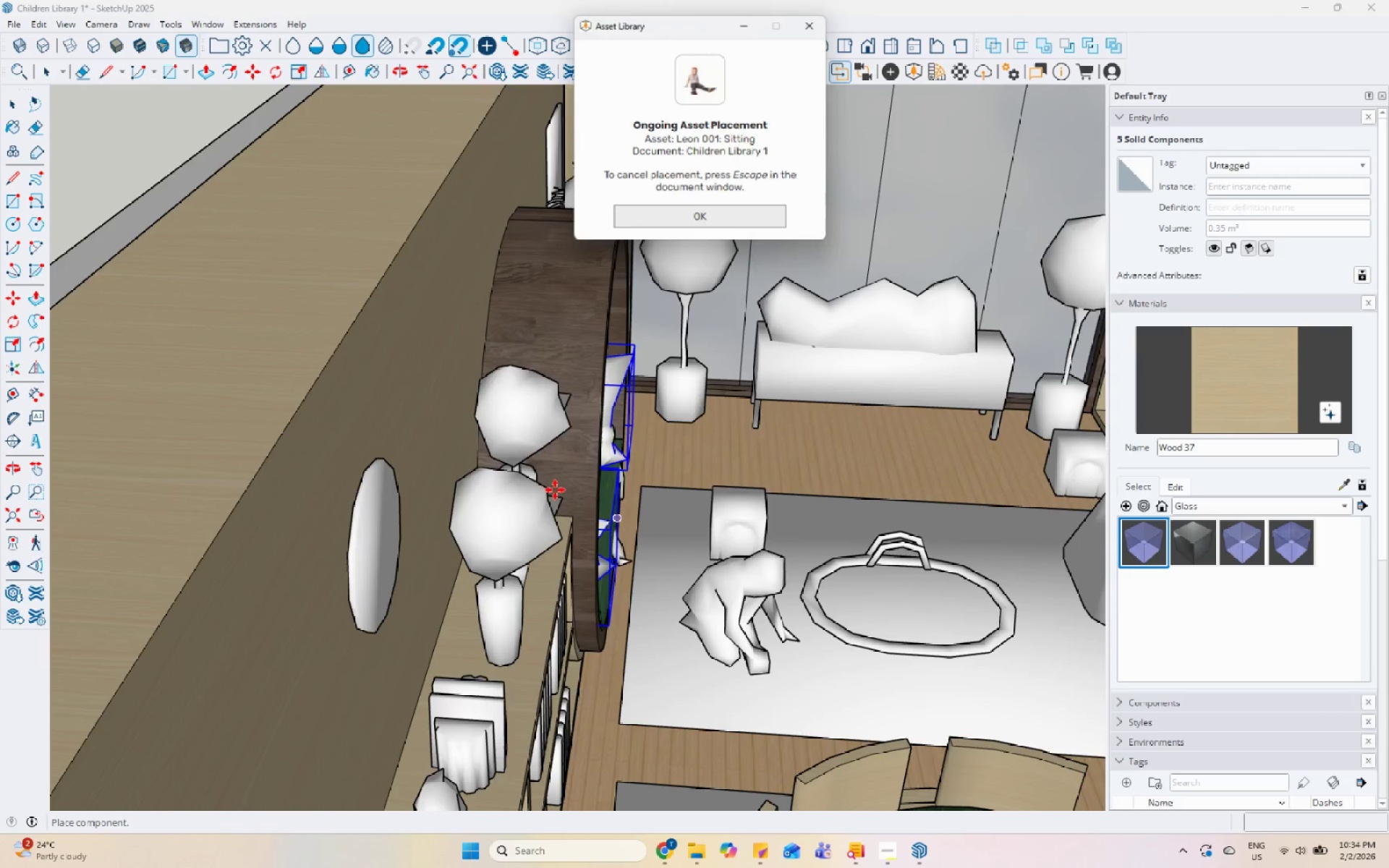 
scroll: coordinate [959, 627], scroll_direction: down, amount: 34.0
 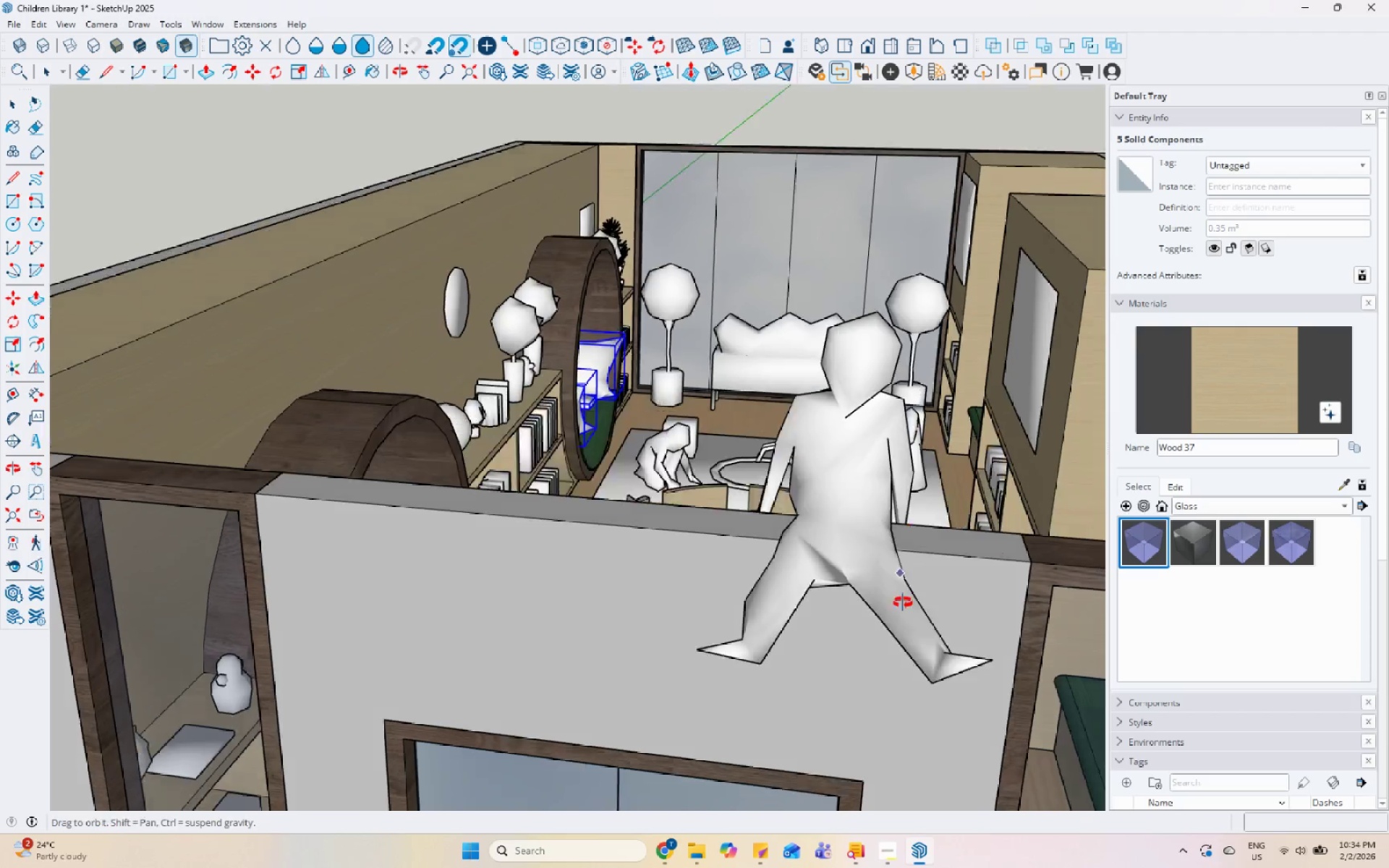 
scroll: coordinate [692, 225], scroll_direction: up, amount: 8.0
 